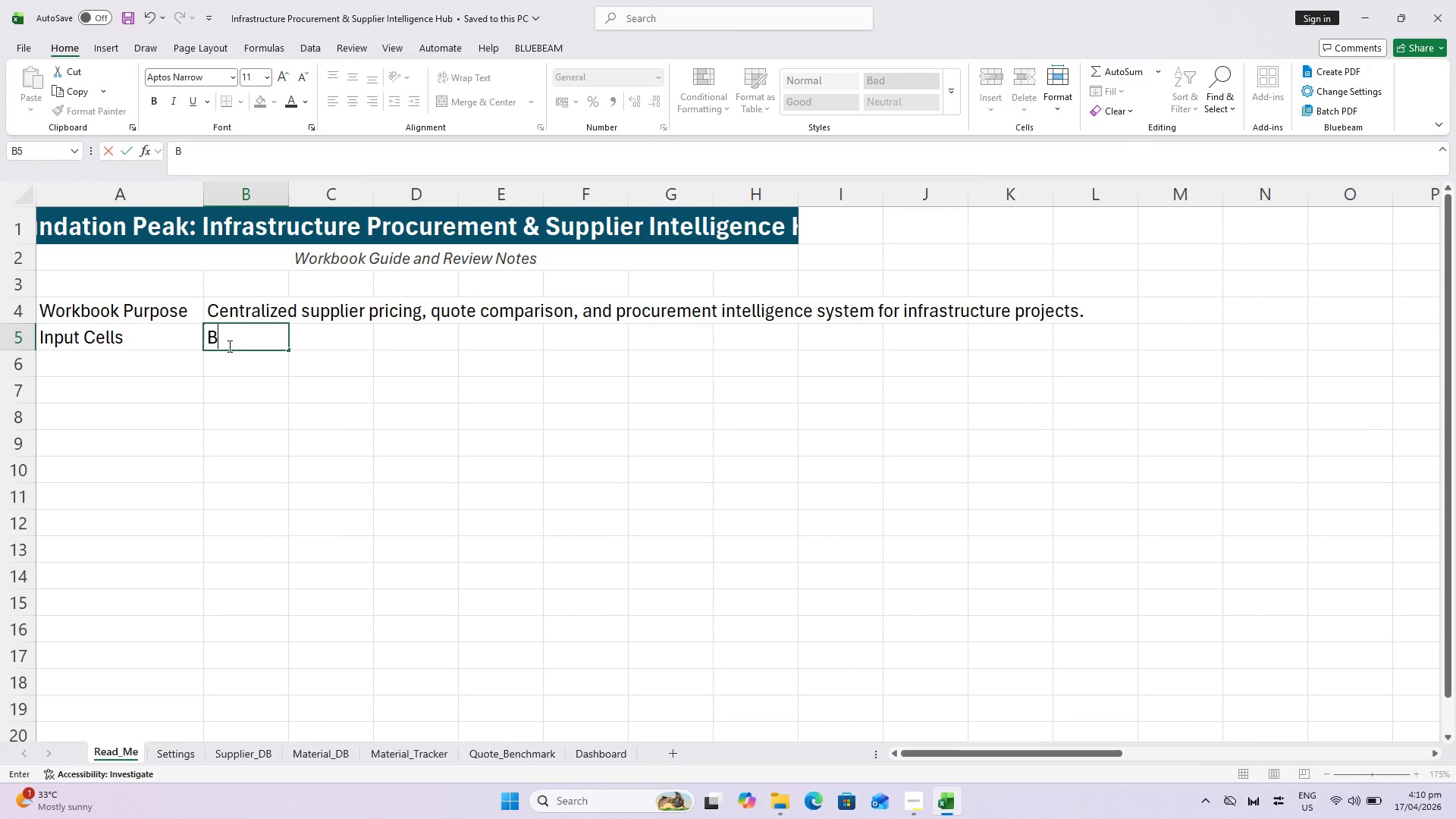 
type(L)
key(Backspace)
type(lue-filled)
 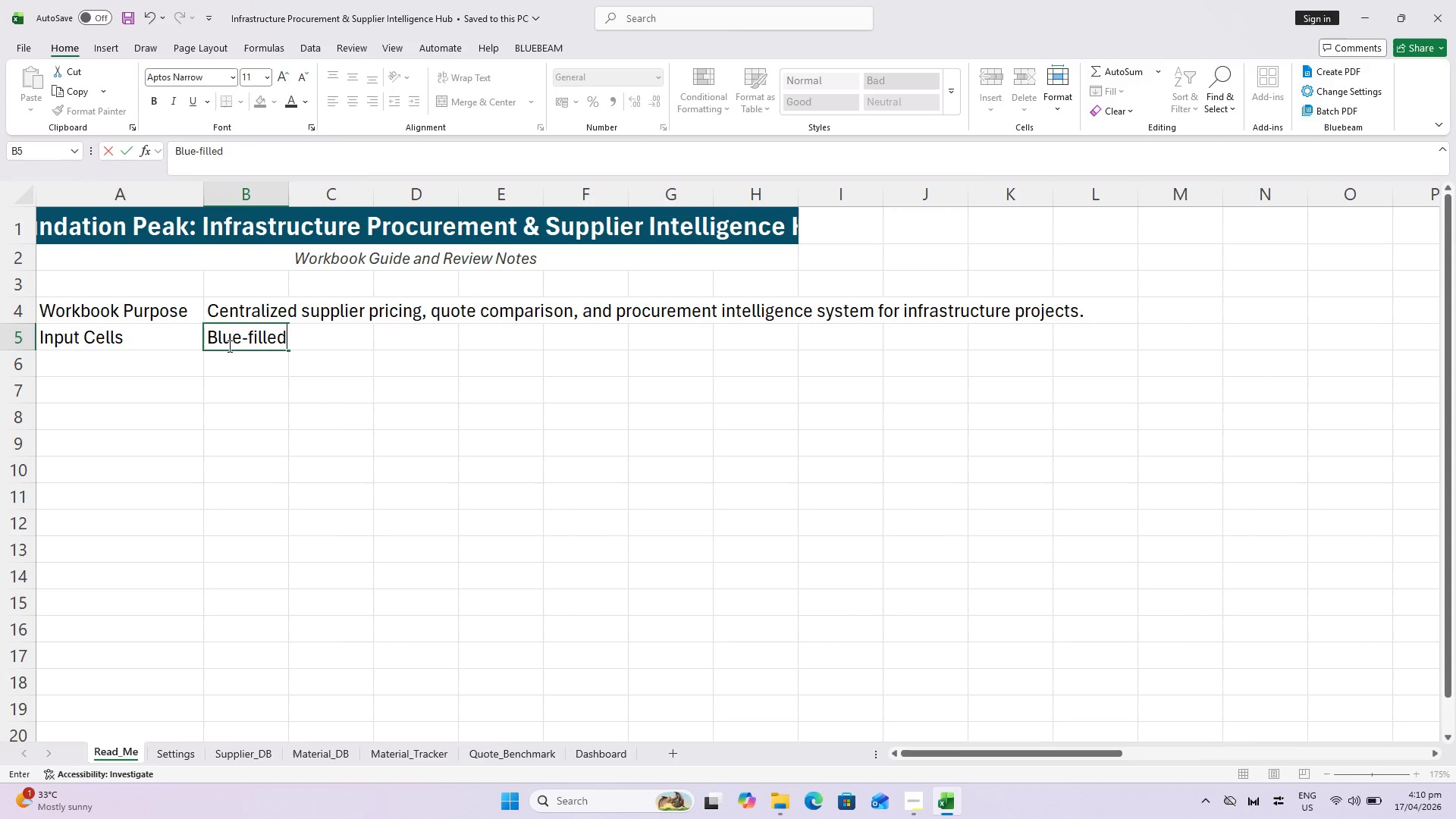 
wait(5.44)
 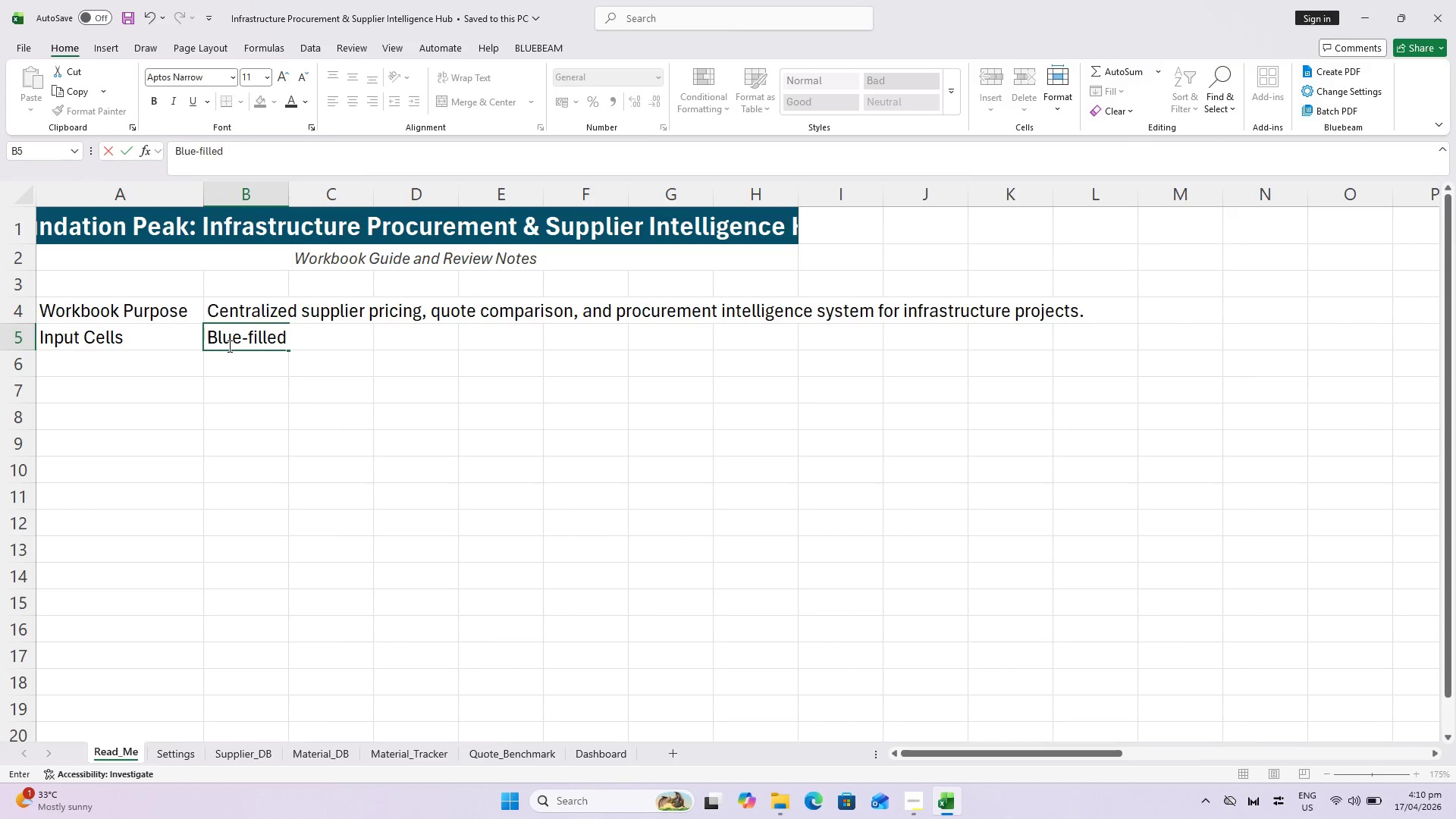 
type( cells)
 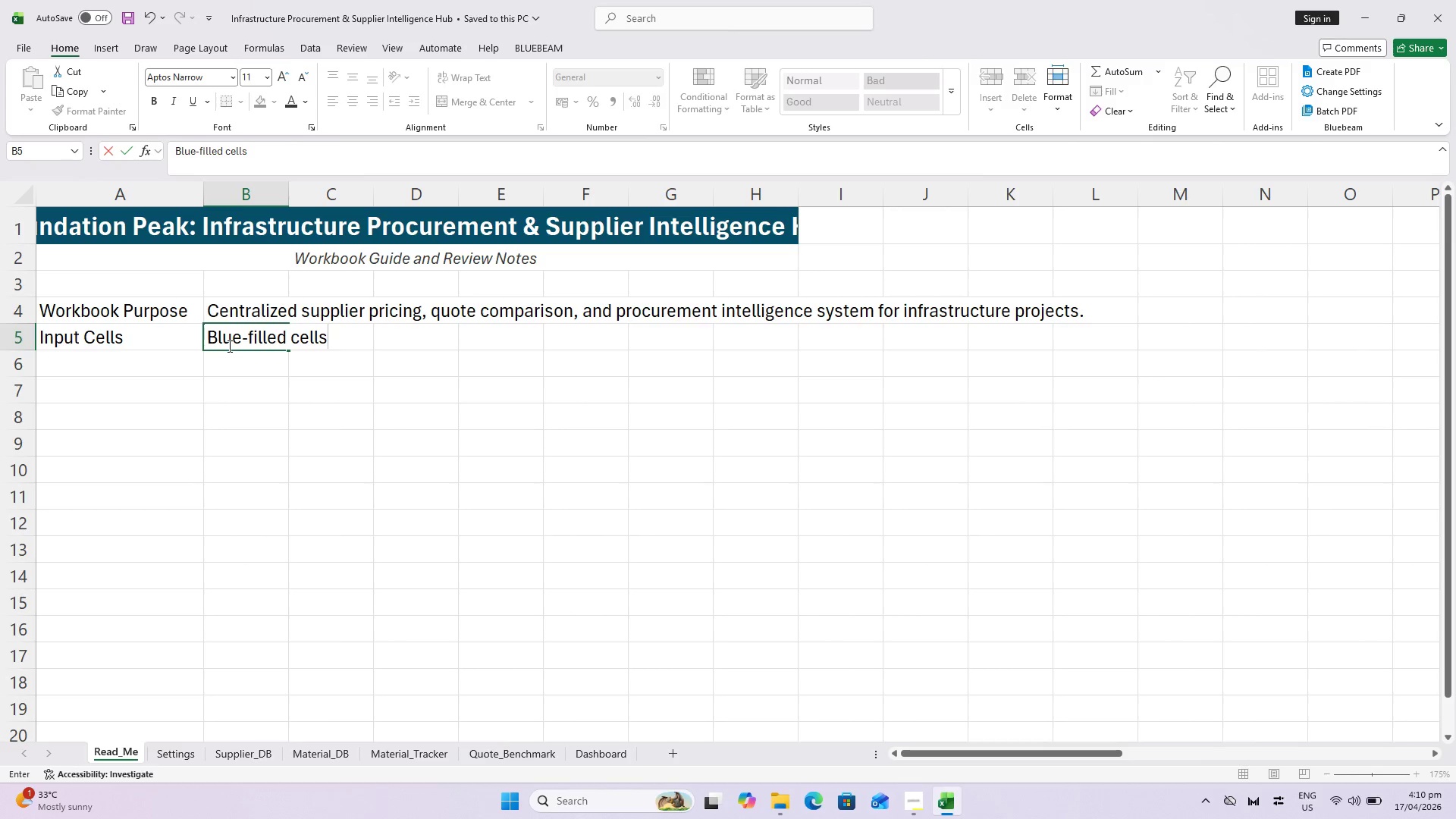 
key(Space)
 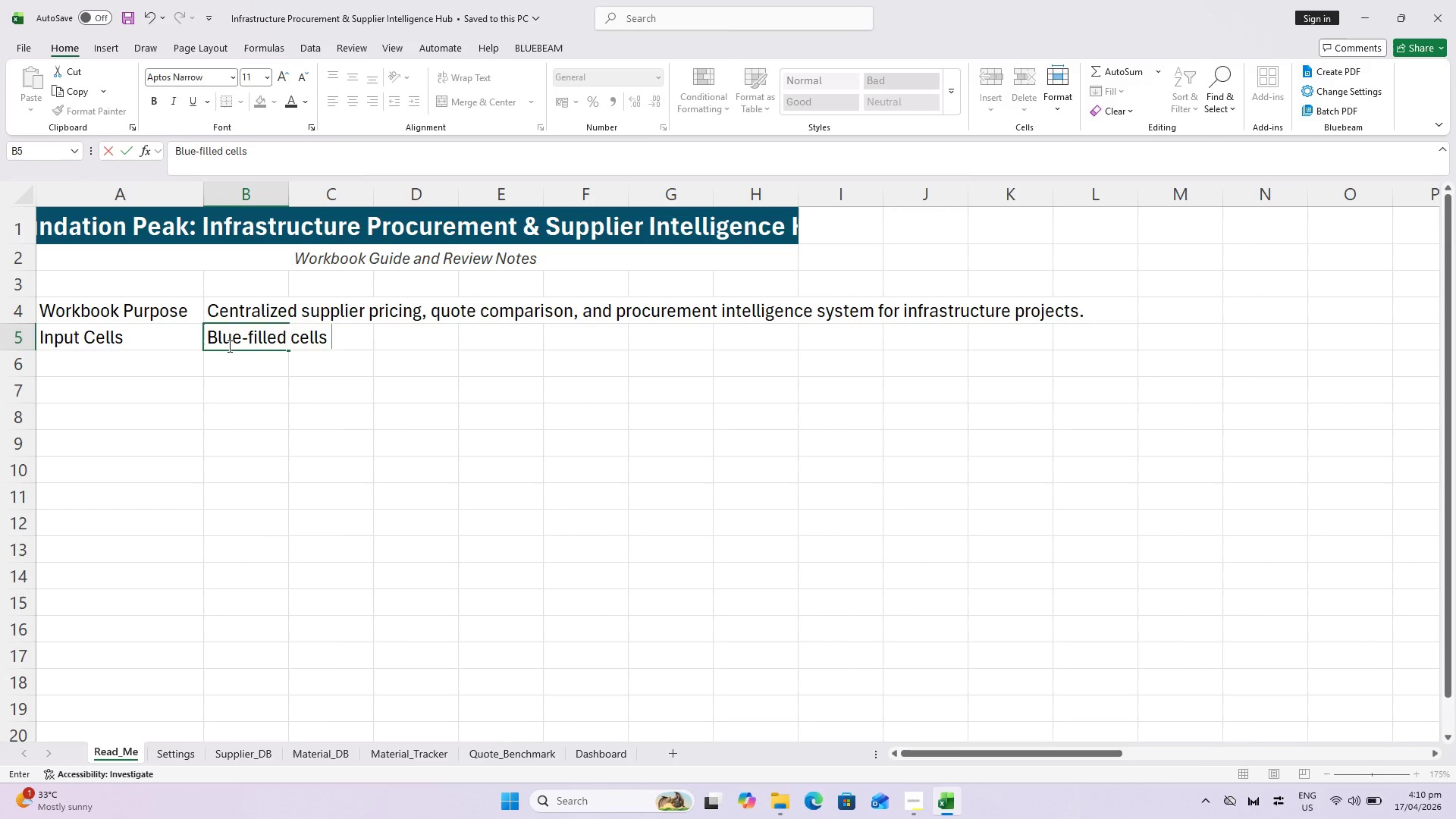 
wait(9.92)
 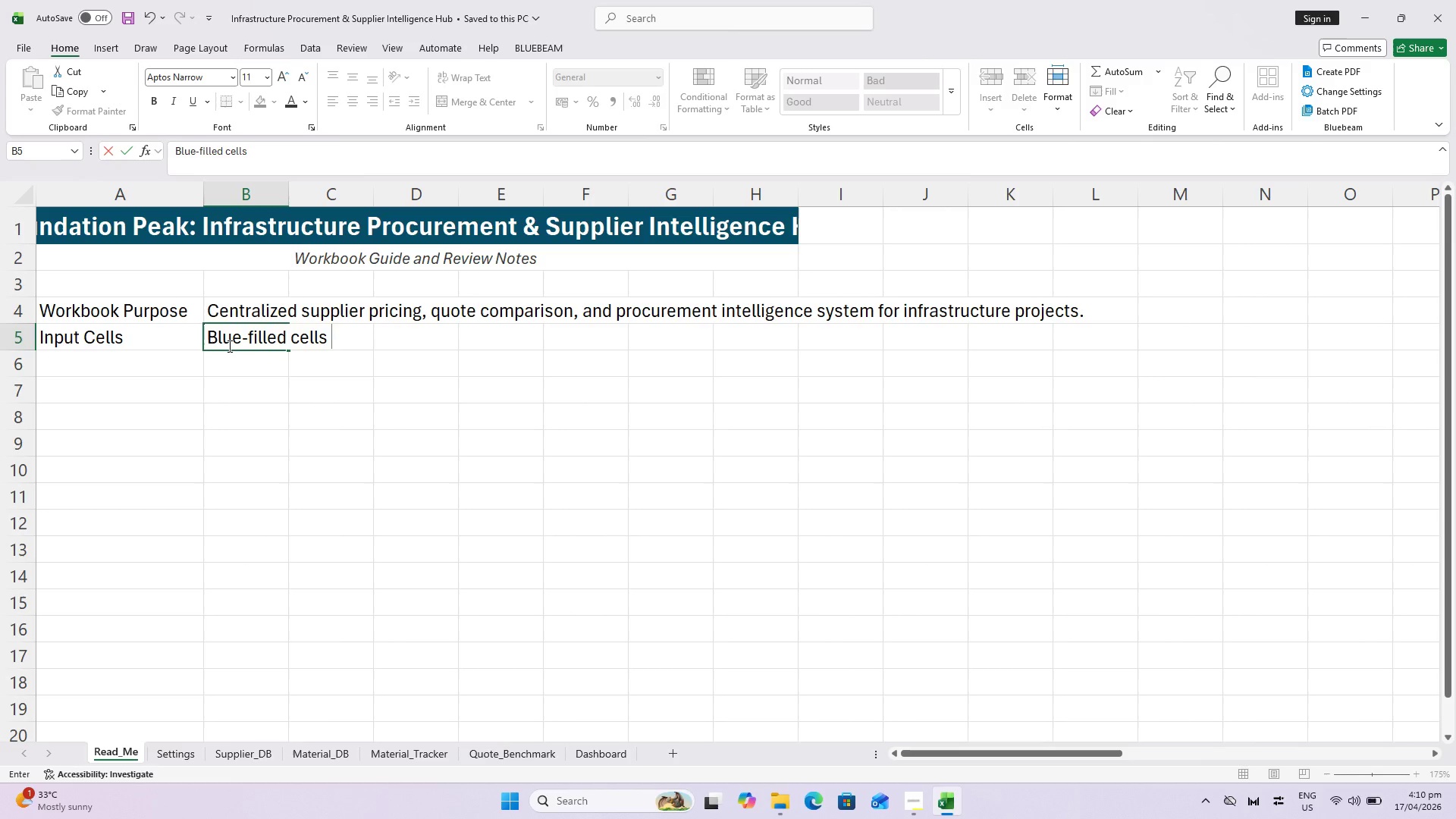 
type(are usr)
key(Backspace)
type(er inop)
key(Backspace)
key(Backspace)
type(o)
key(Backspace)
key(Backspace)
type(nputs)
 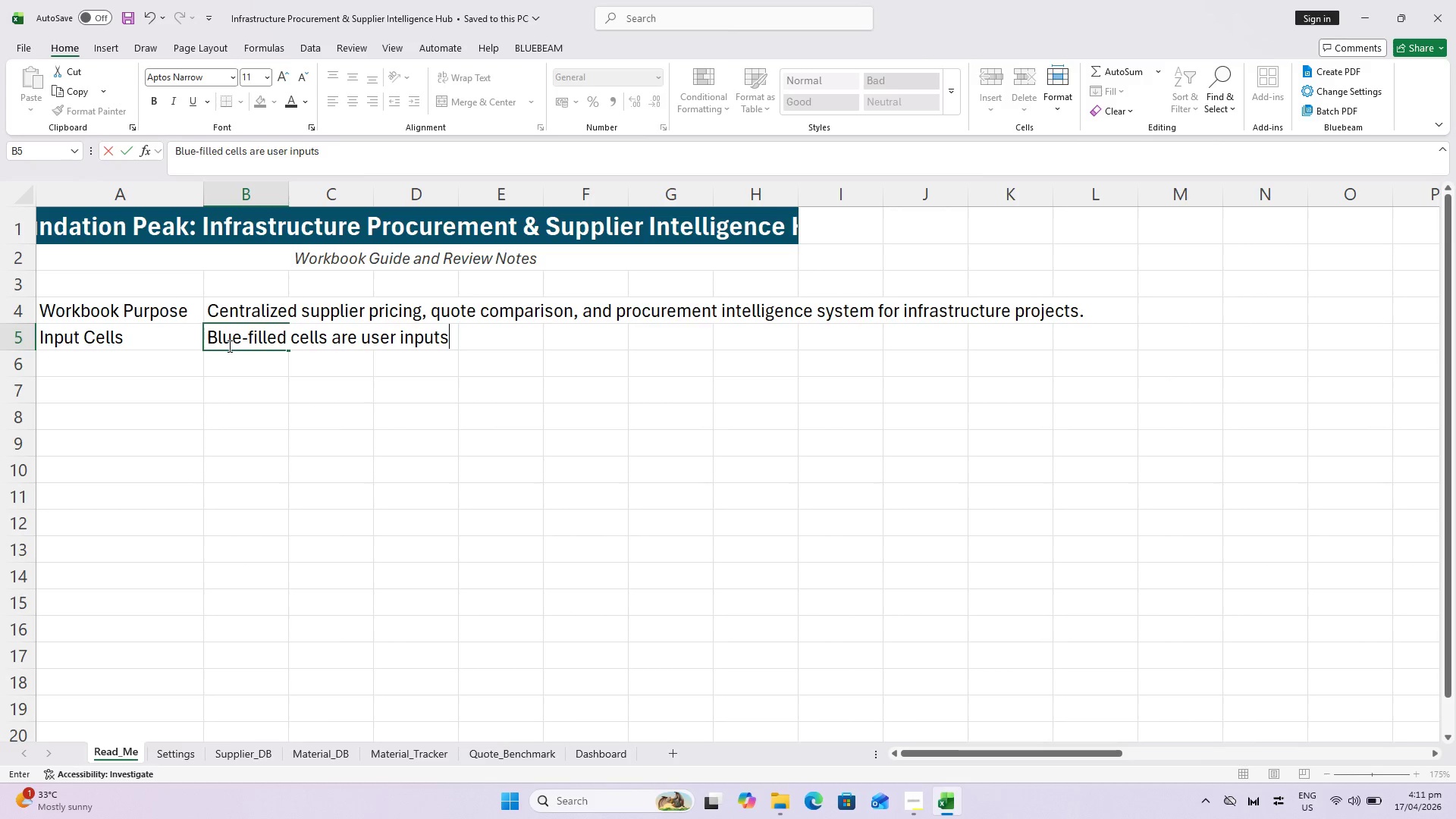 
key(Period)
 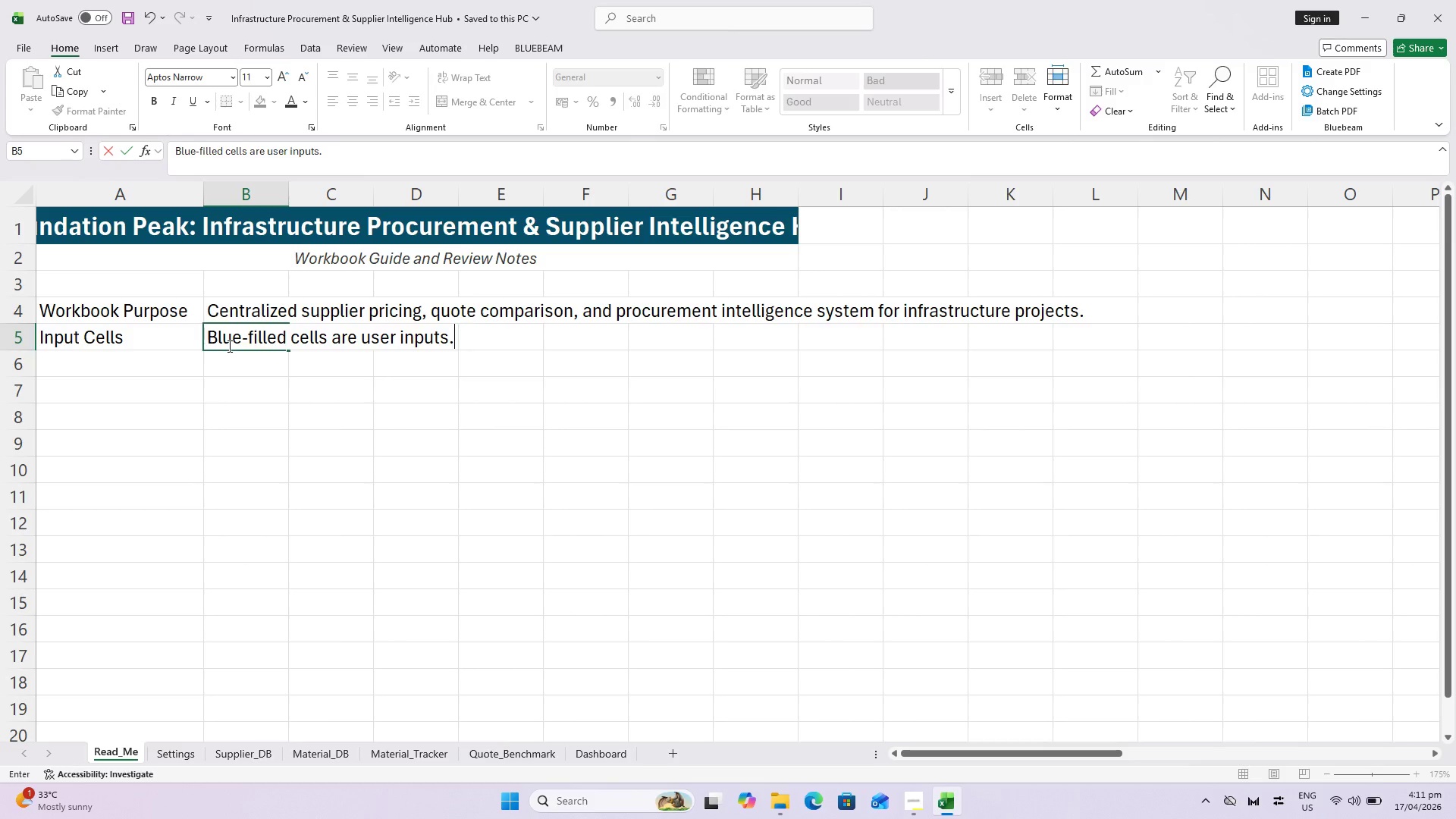 
key(Enter)
 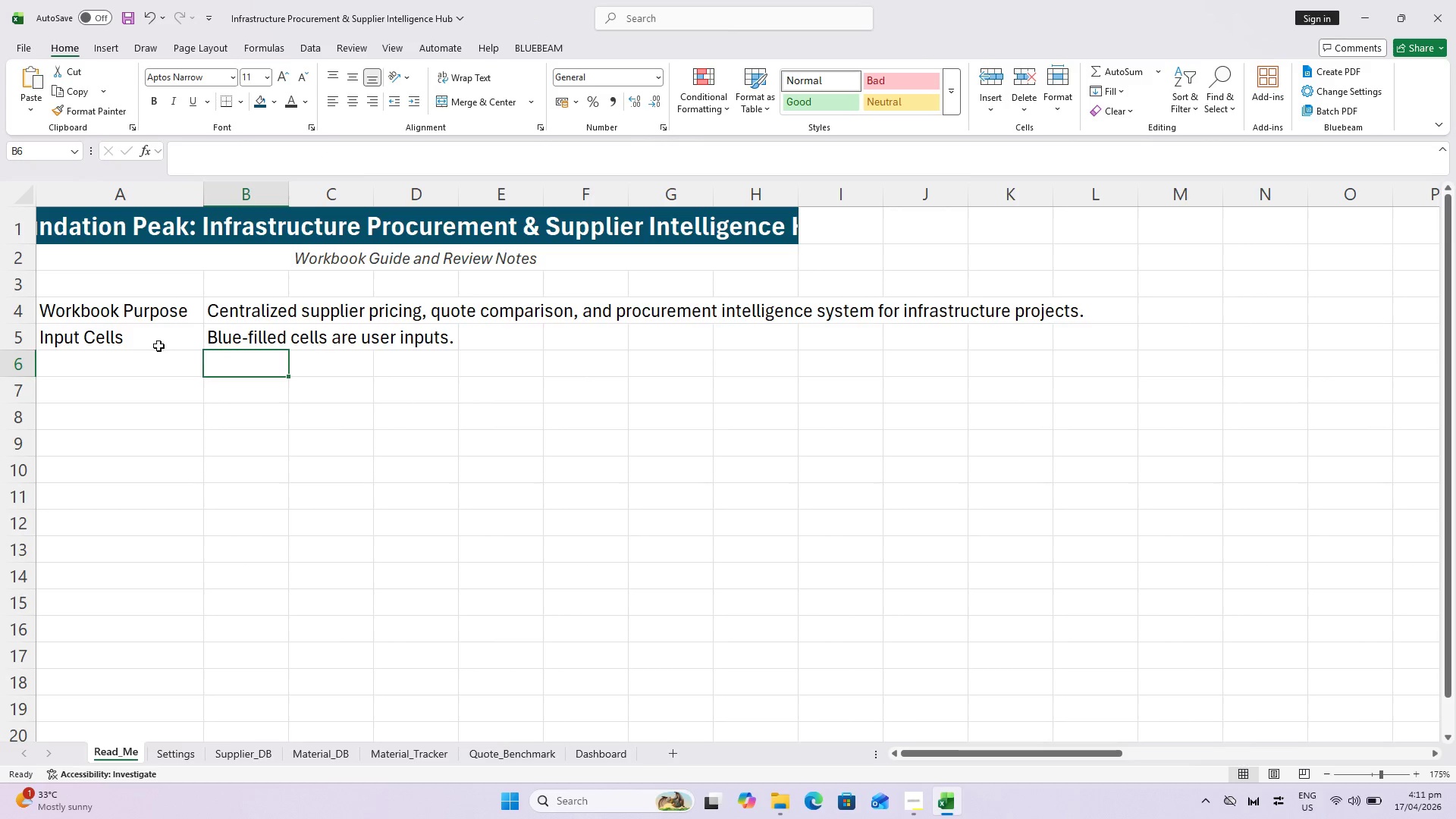 
left_click([157, 348])
 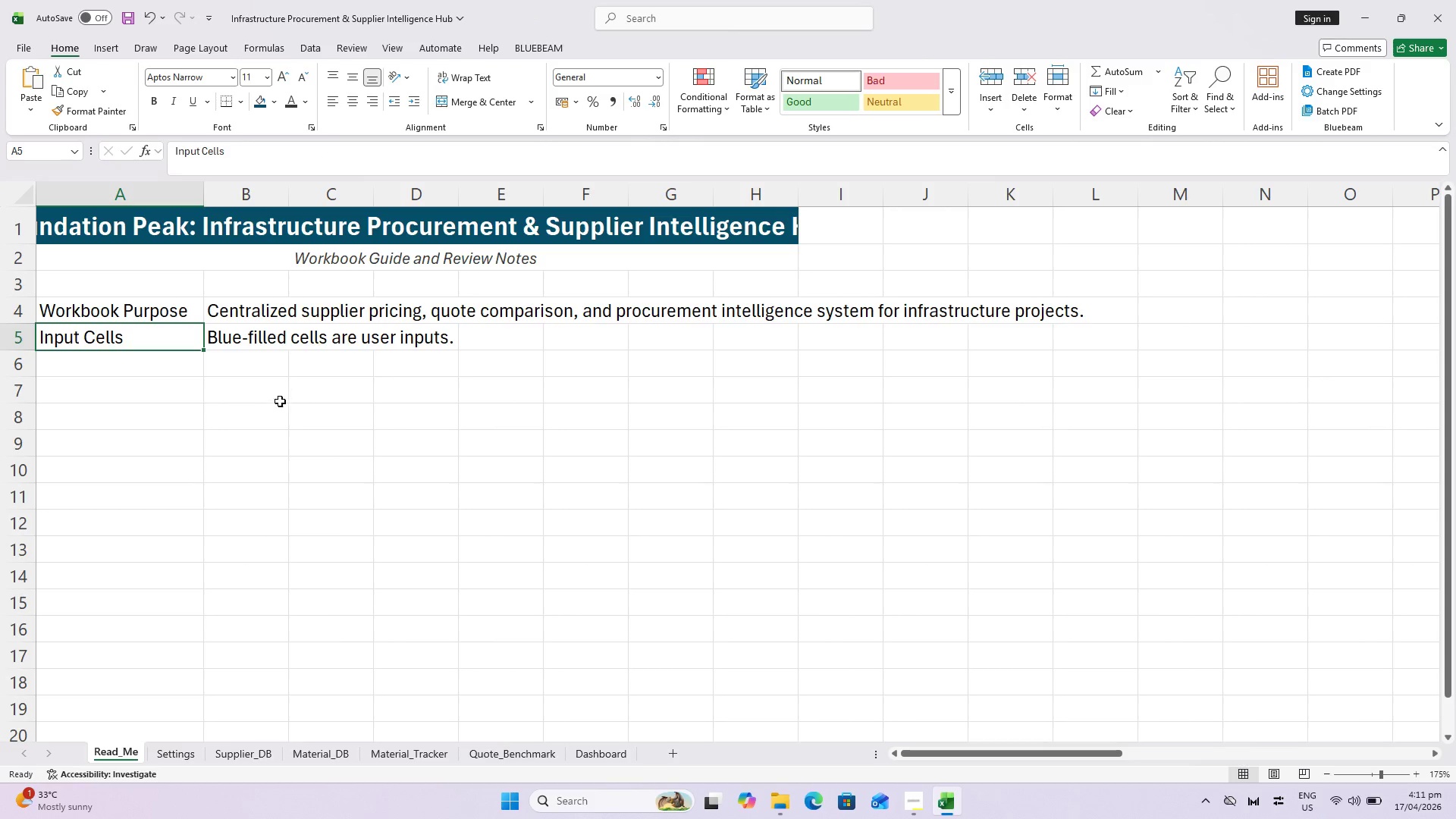 
left_click([117, 348])
 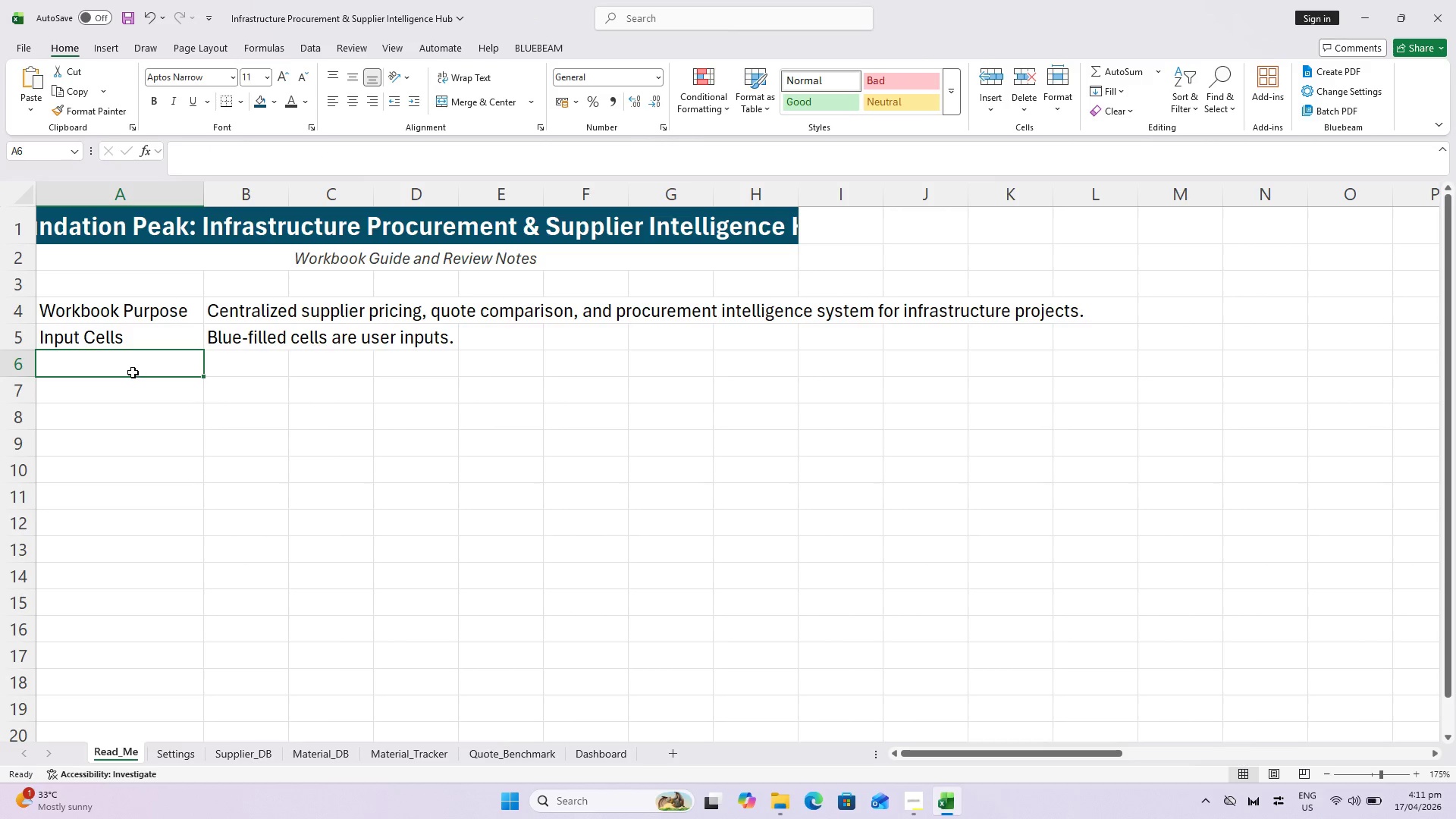 
type(Formula Cells)
 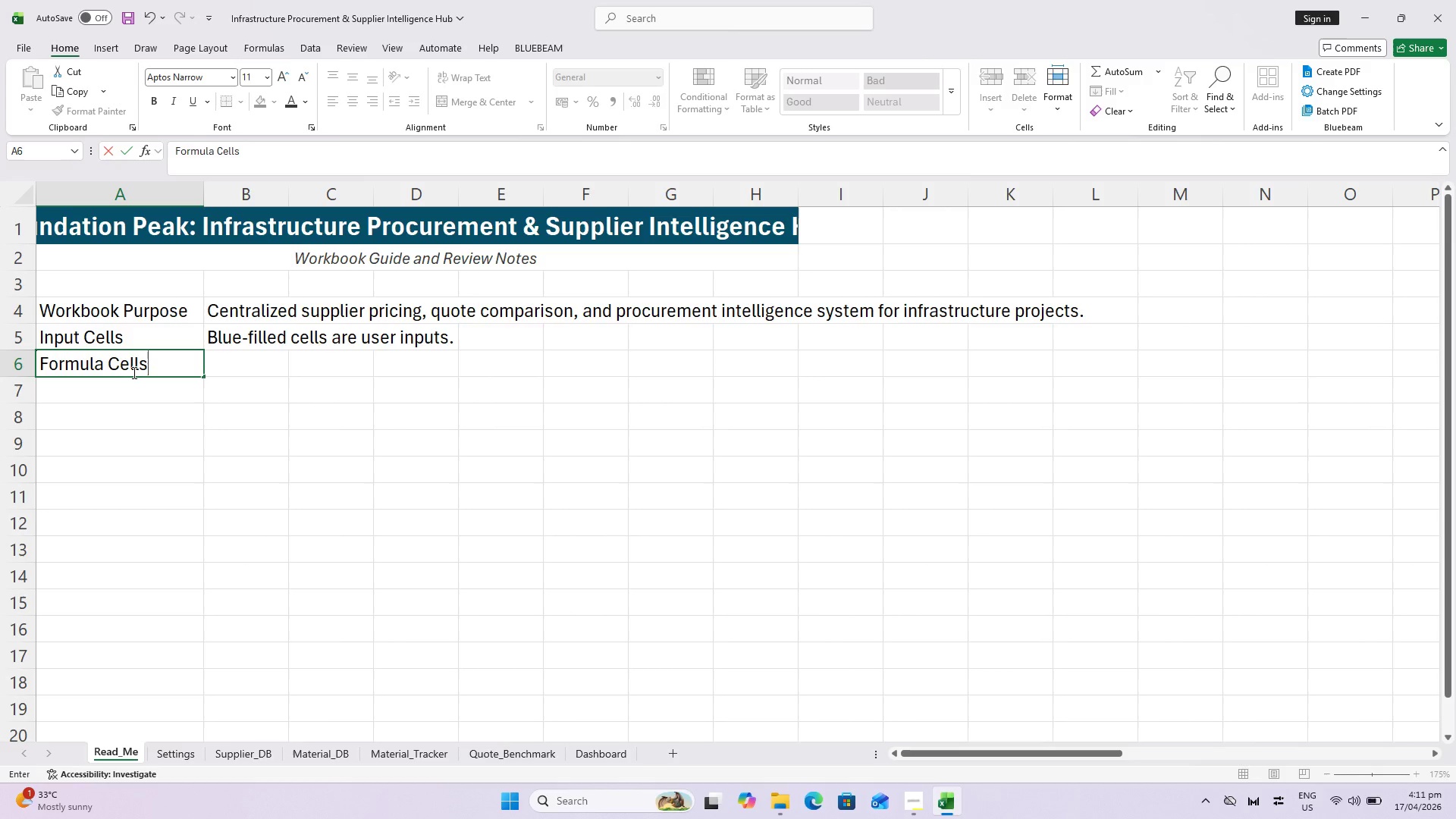 
key(ArrowRight)
 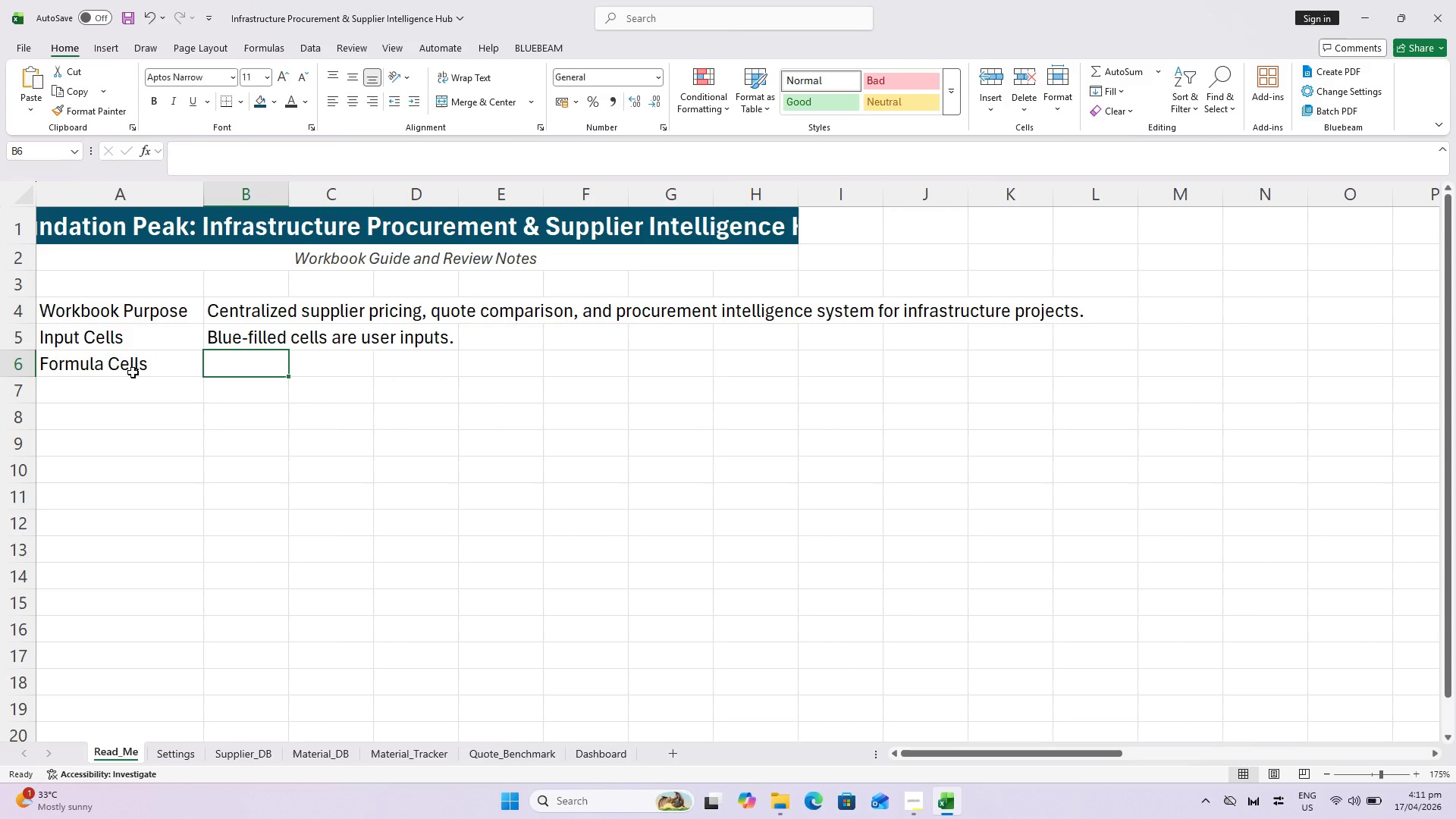 
type(Gray-filled )
 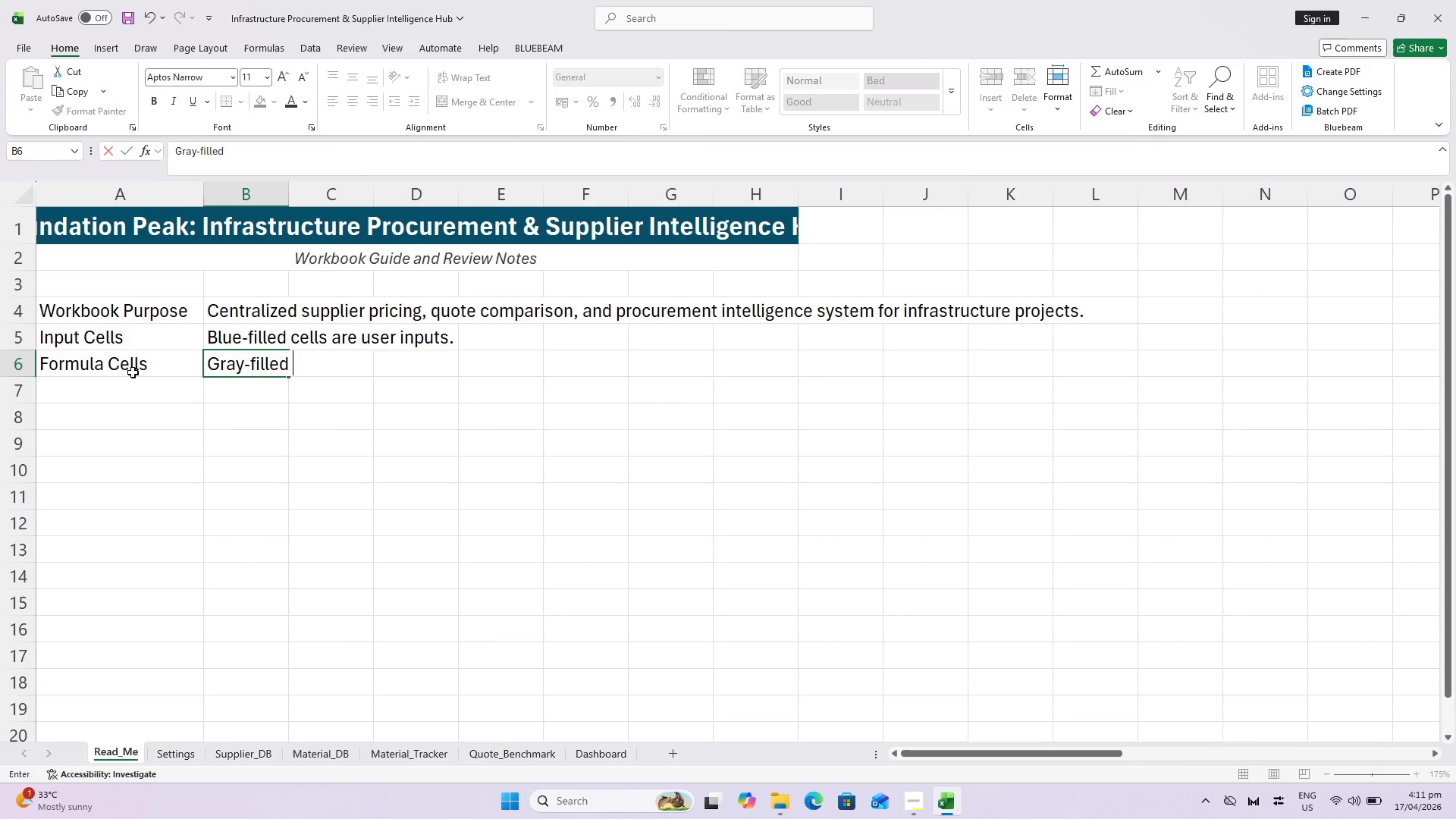 
wait(5.47)
 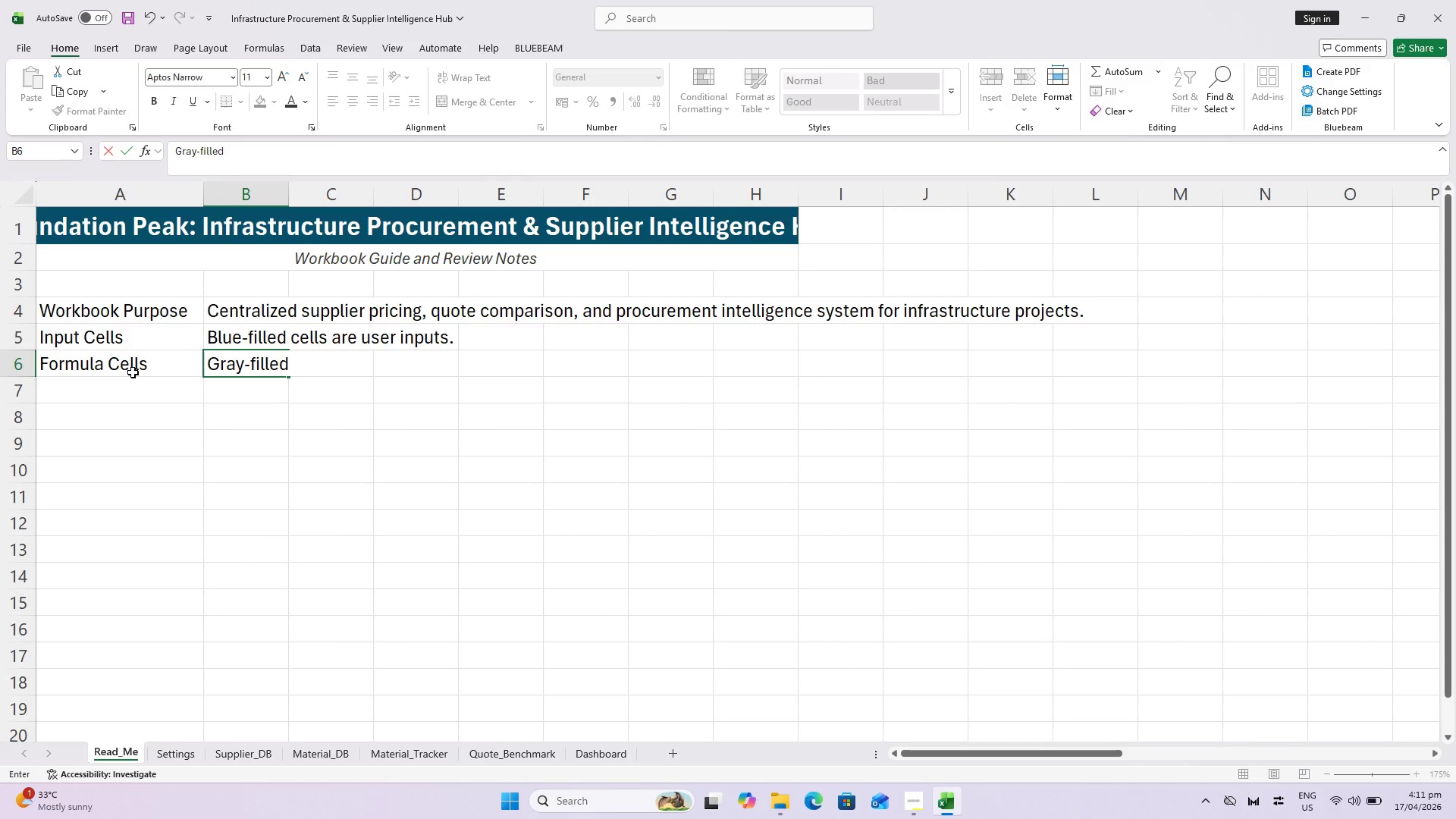 
type(coul)
key(Backspace)
key(Backspace)
type(lu,)
key(Backspace)
type(mns/headers contain automated calculations and should remain visible for review.)
 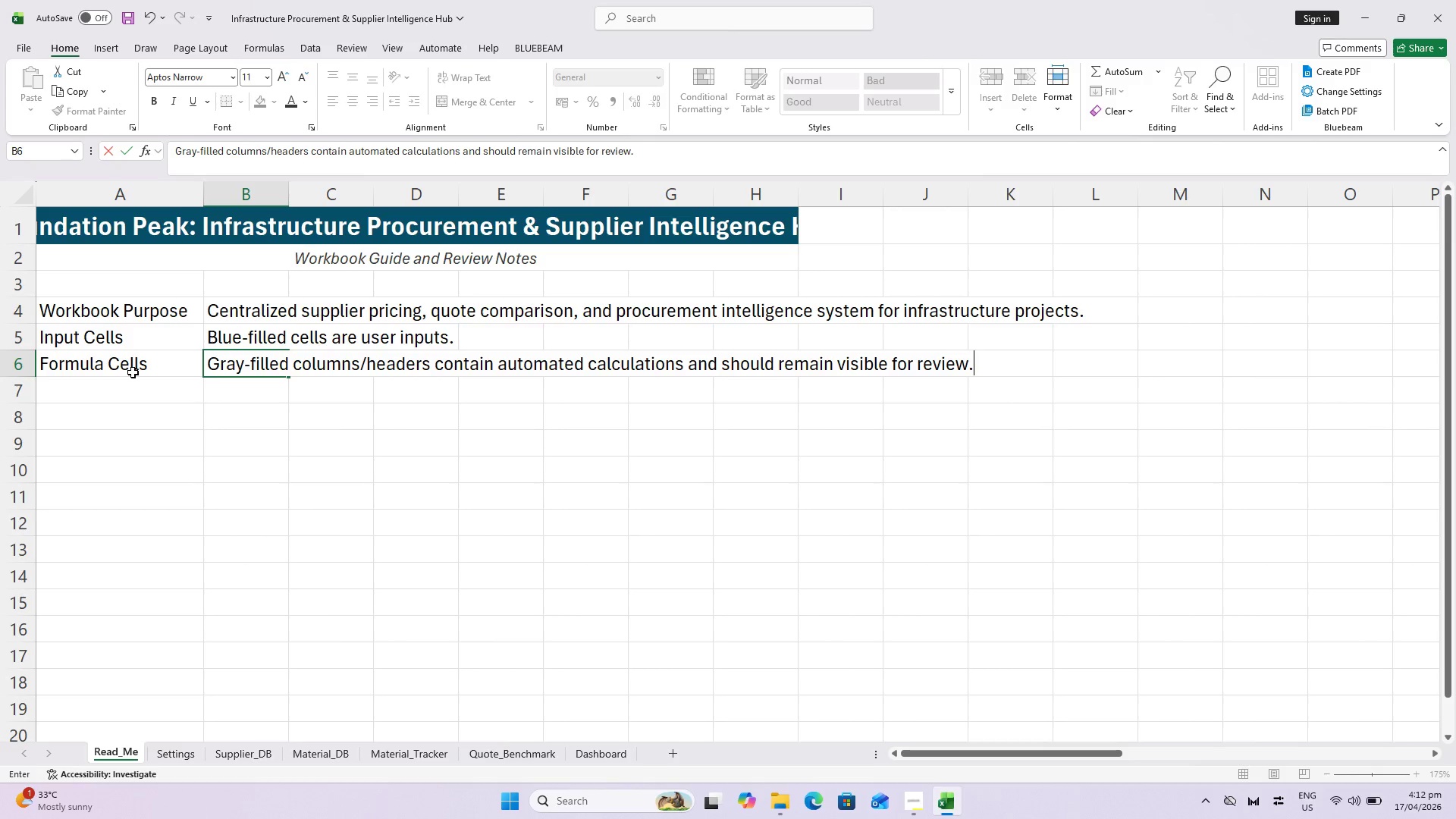 
key(Enter)
 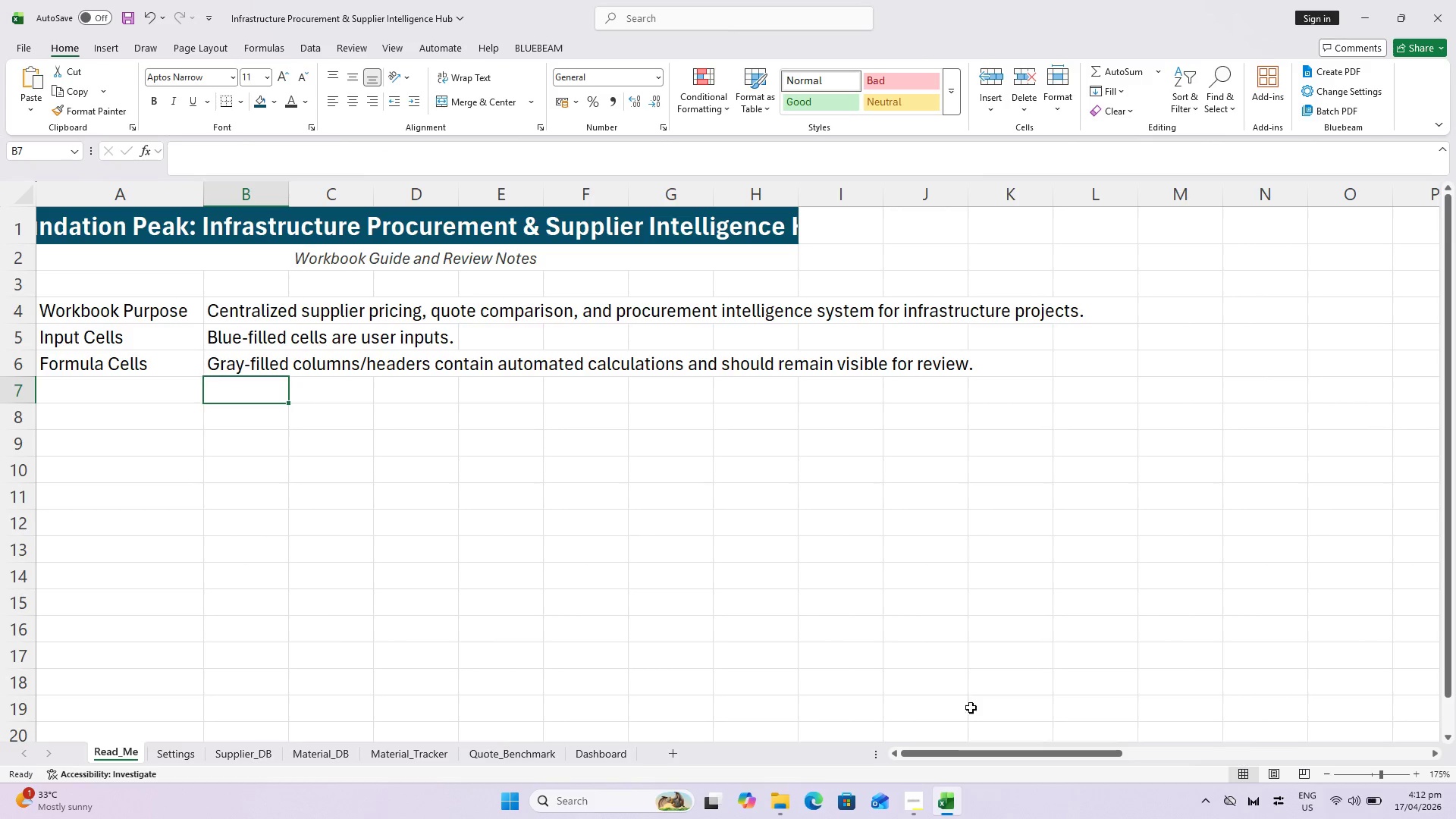 
left_click_drag(start_coordinate=[1056, 757], to_coordinate=[971, 783])
 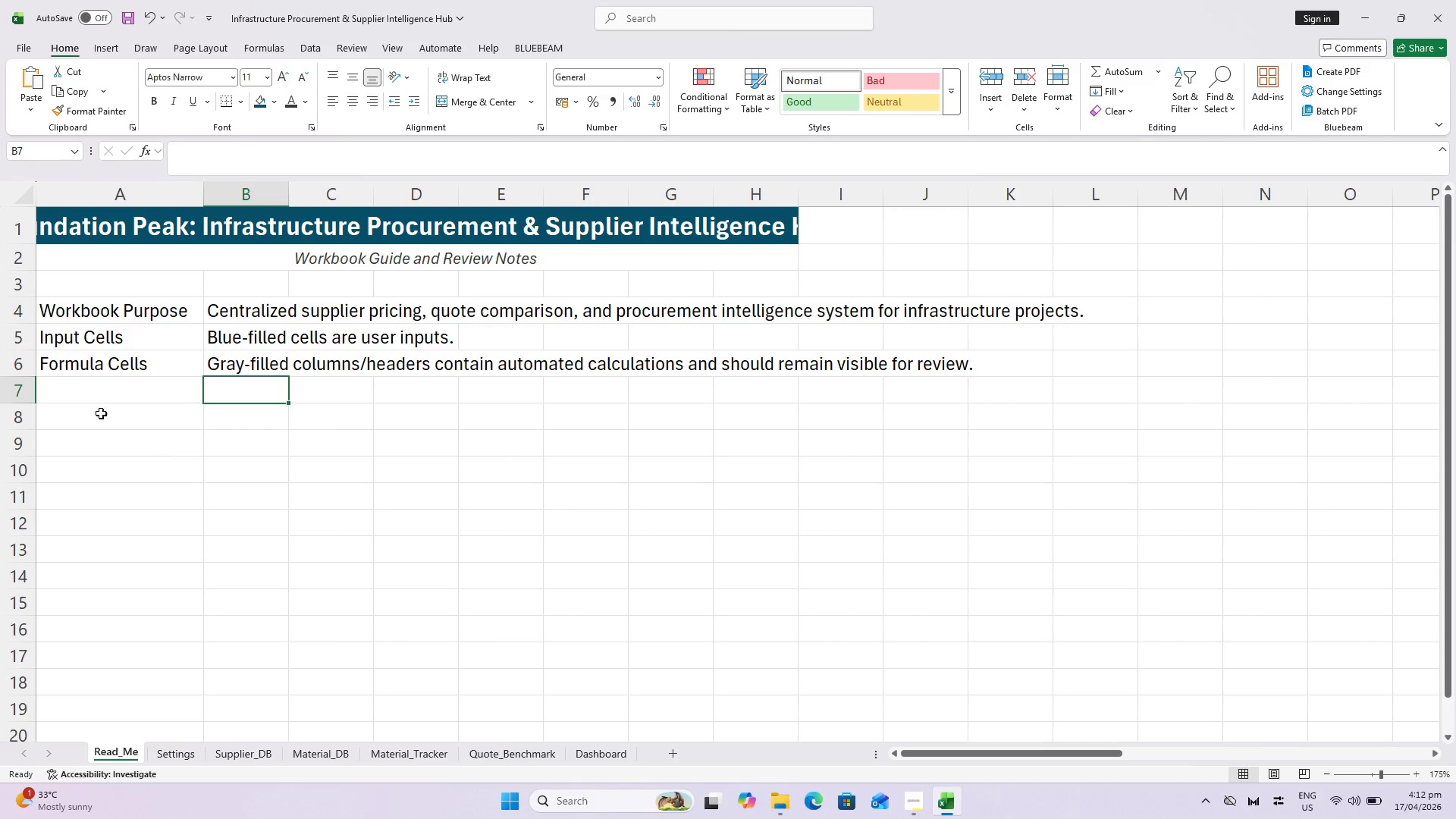 
left_click([105, 391])
 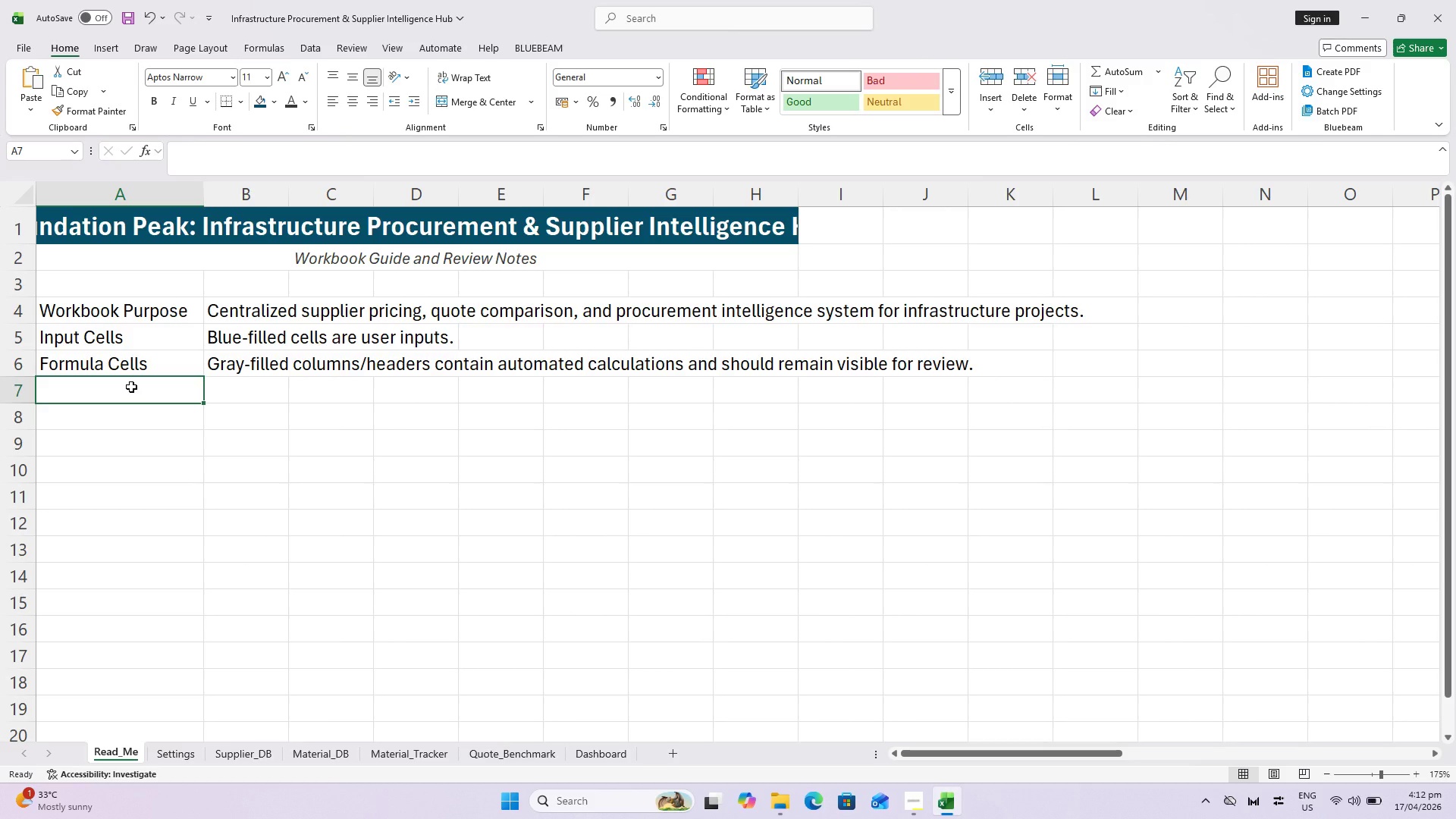 
wait(15.02)
 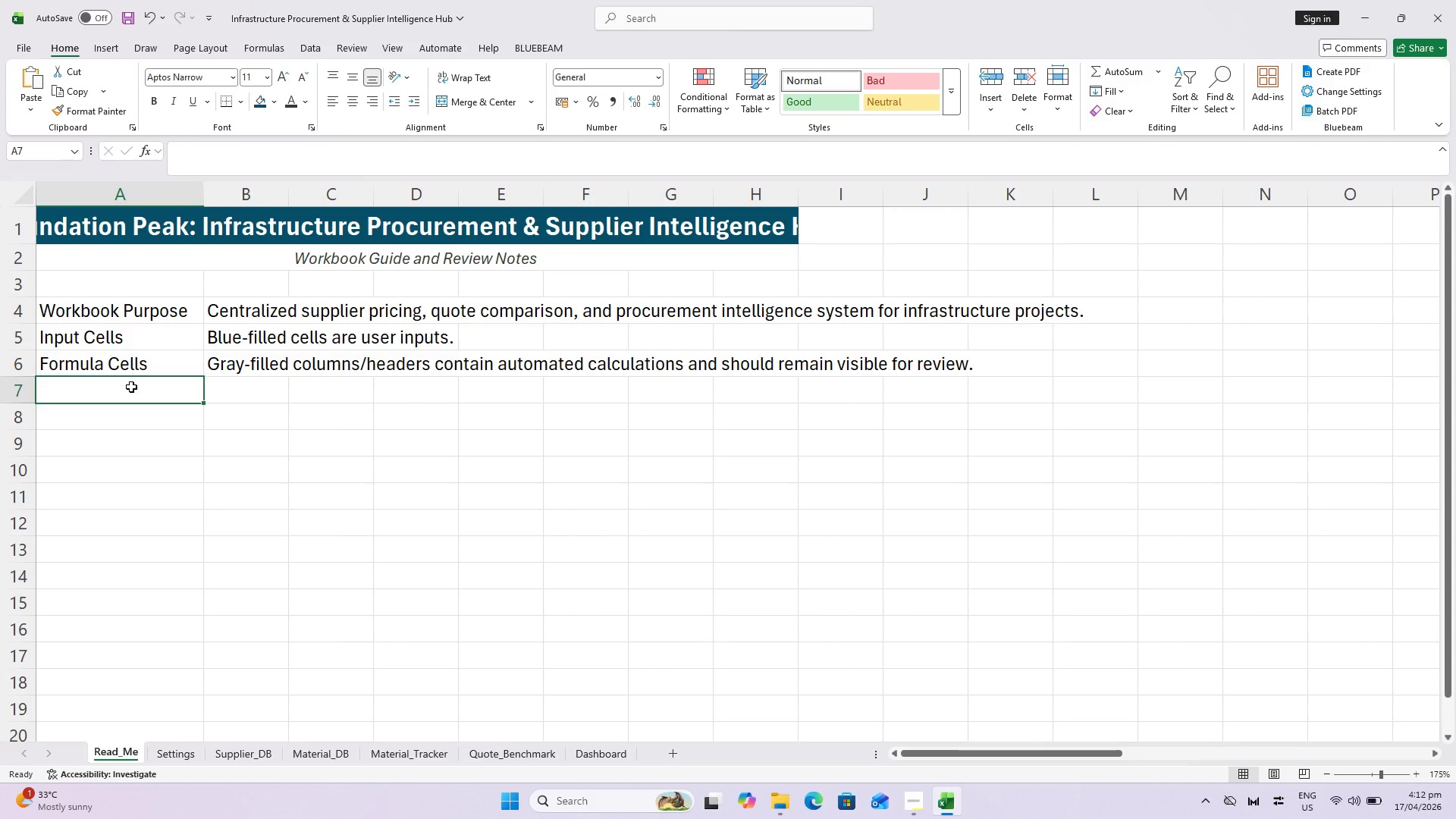 
type(Source Datra )
key(Backspace)
key(Backspace)
key(Backspace)
type(a Sheets)
 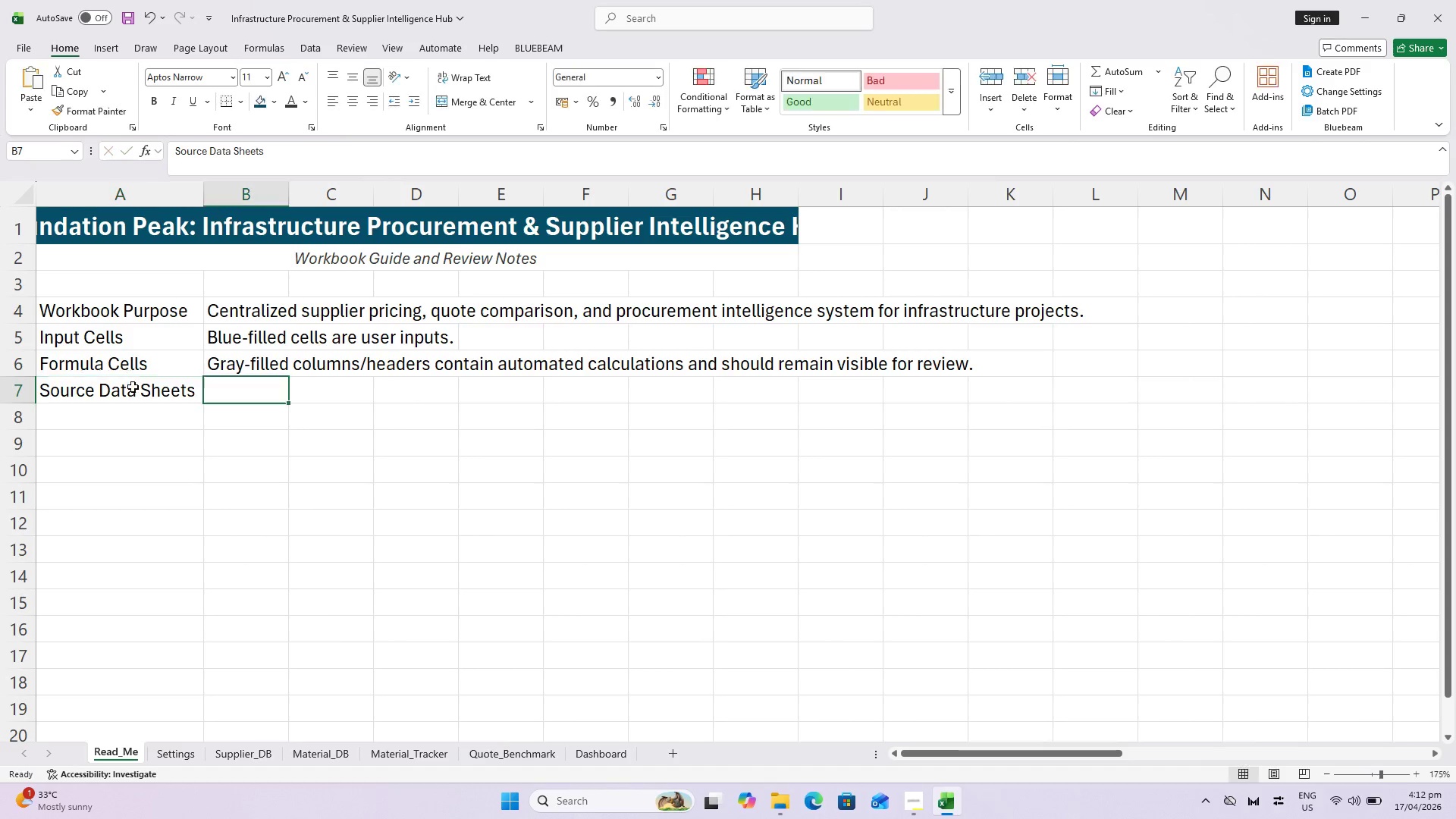 
 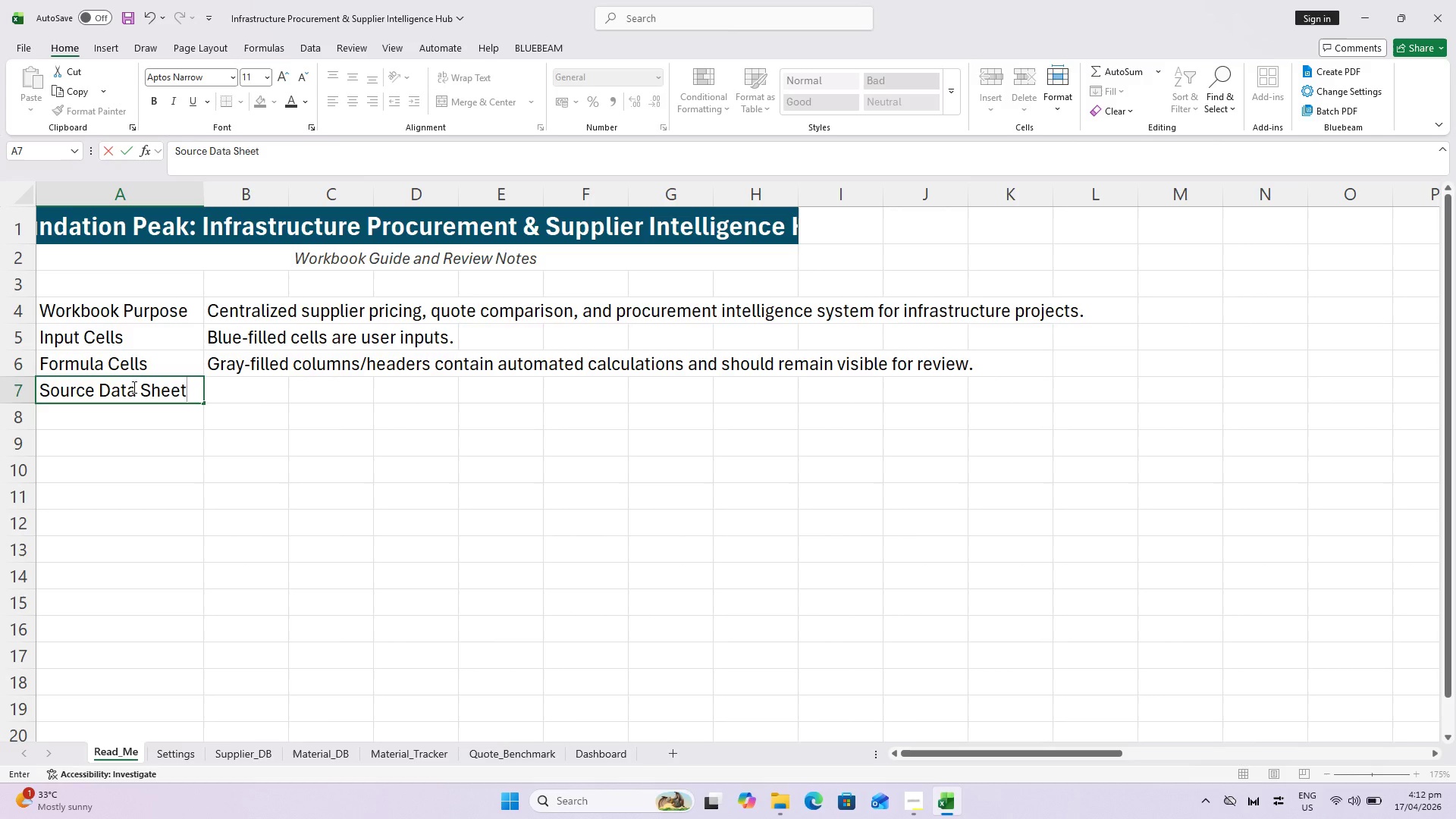 
key(ArrowRight)
 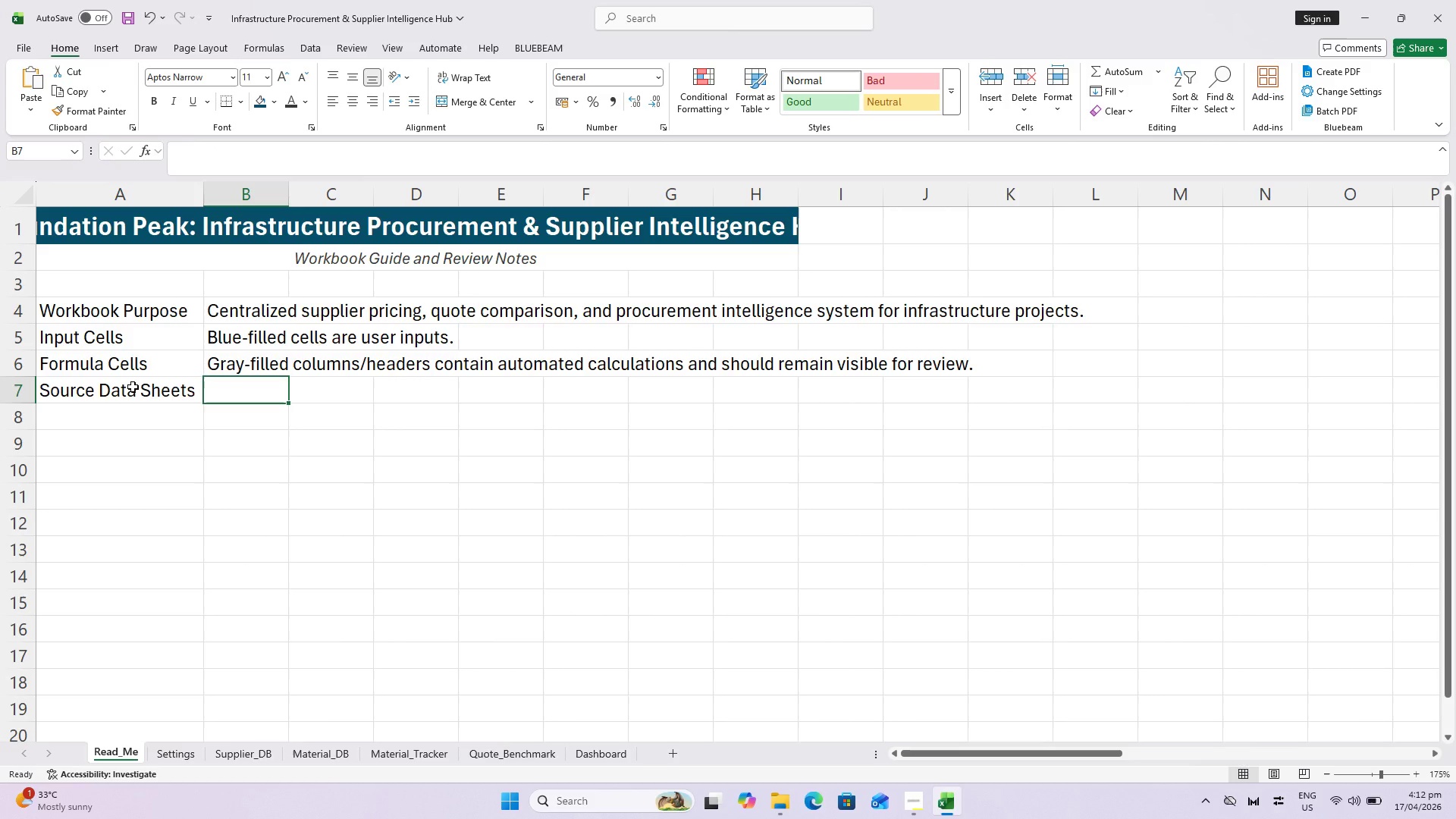 
type(S)
key(Backspace)
type(Supplier_DBG)
key(Backspace)
key(Backspace)
type(B, Material_DB, Market )
key(Backspace)
type(_Tracker, and Quote_Benchmark contain the raw and structurwe)
key(Backspace)
type(d data feeding the dashboard.)
 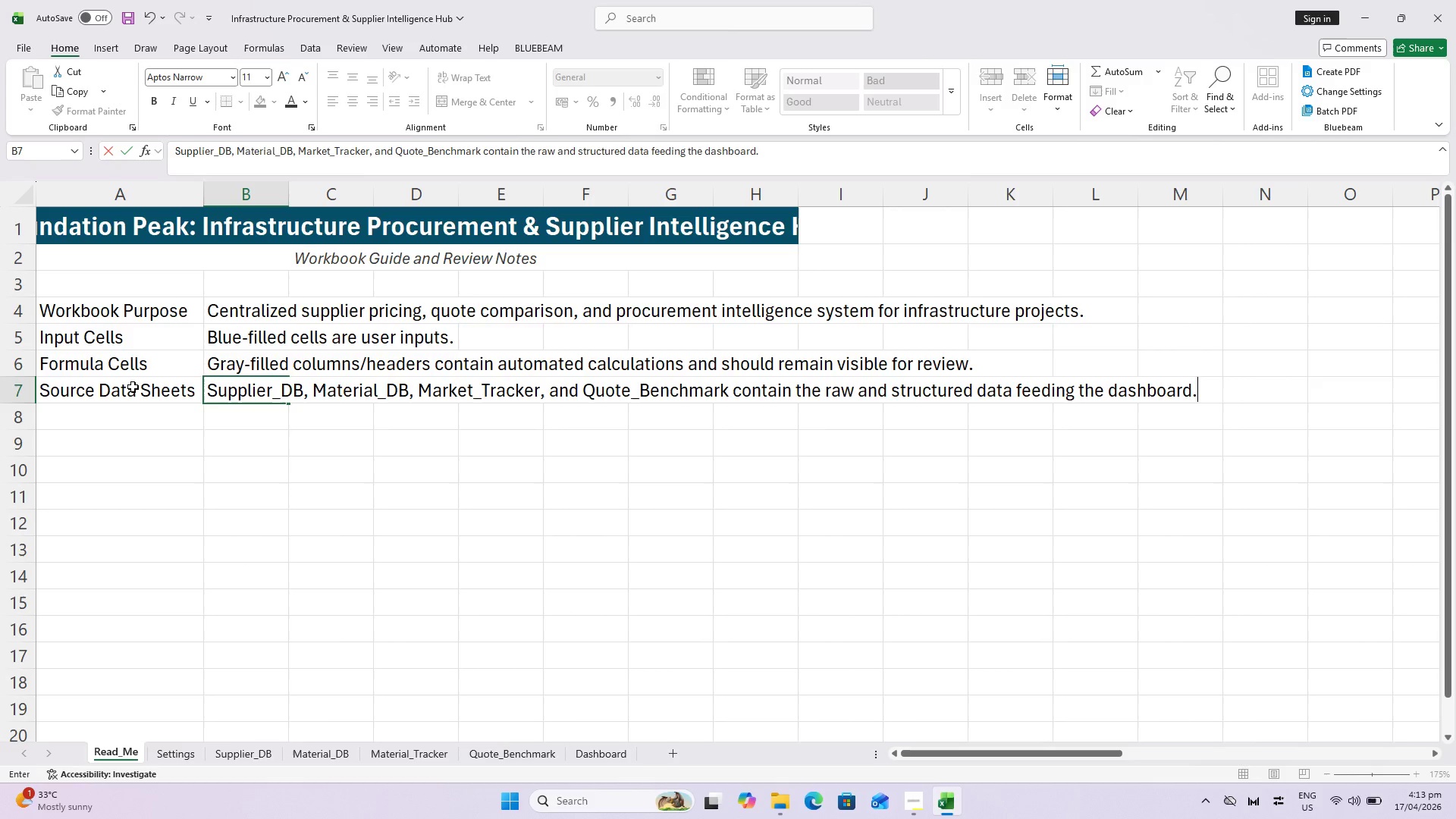 
key(Enter)
 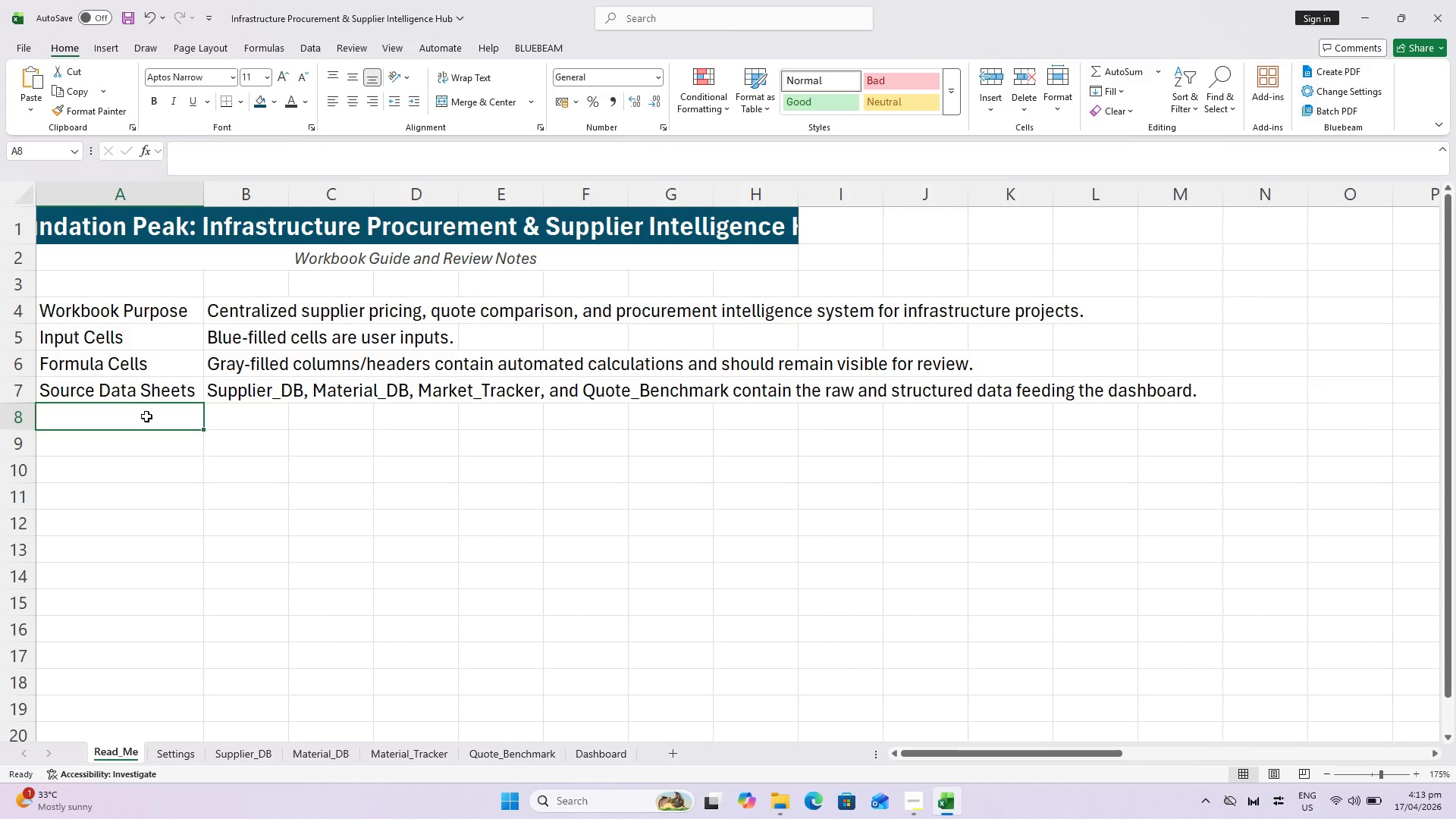 
type(Cas)
key(Backspace)
key(Backspace)
key(Backspace)
type(Dashboard Update)
 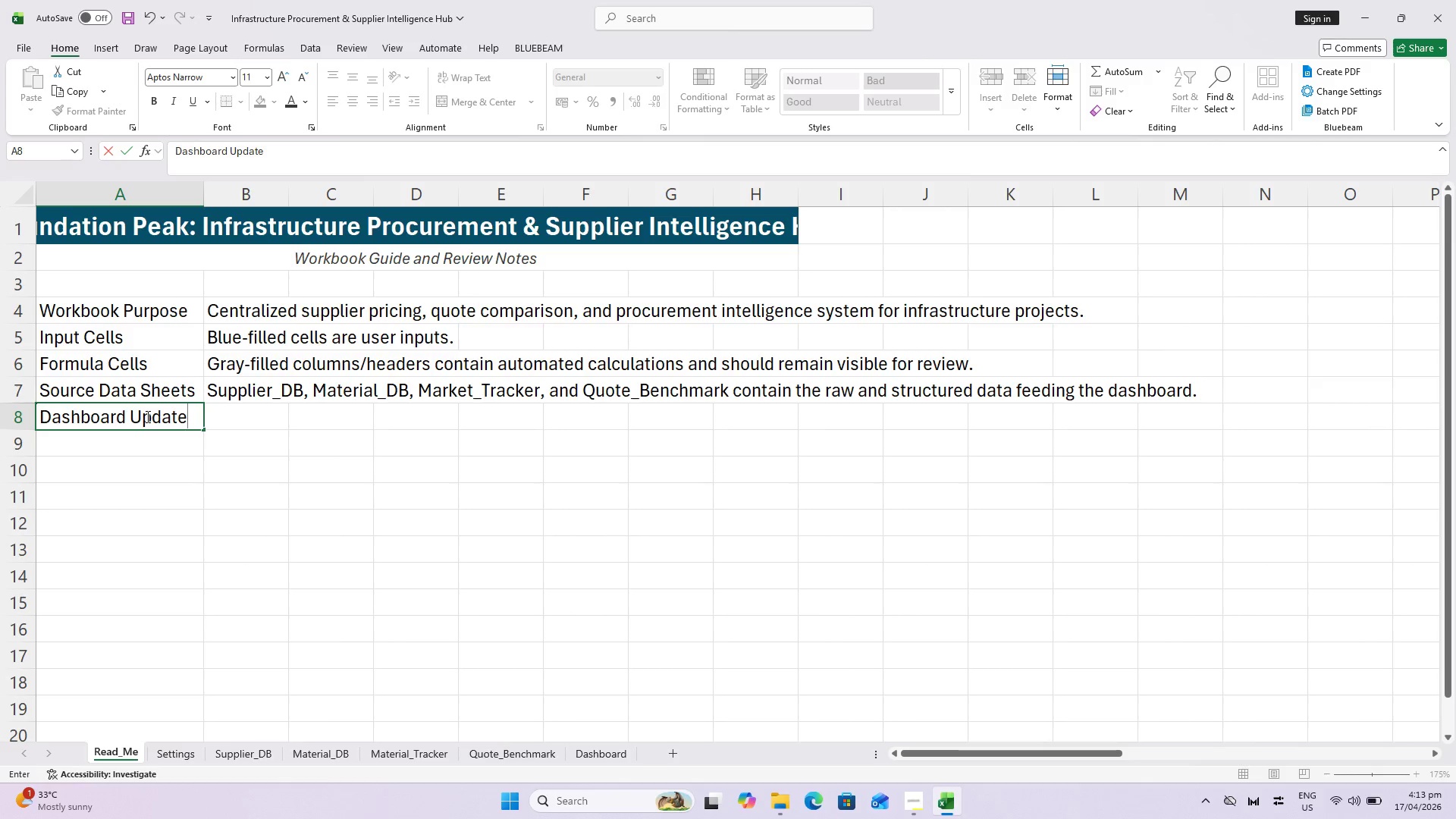 
key(ArrowRight)
 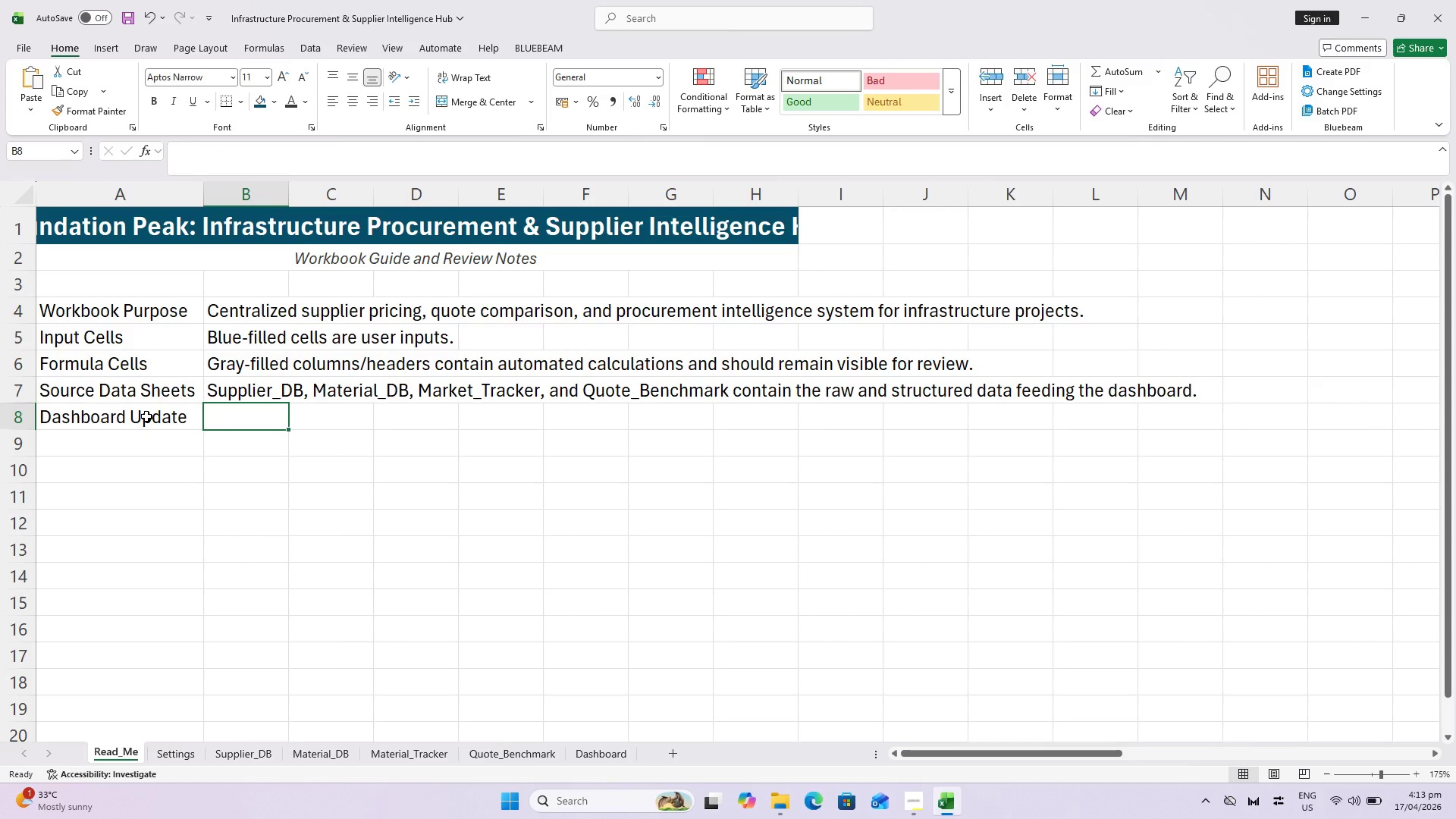 
type(Dashboard summaries and chartys)
key(Backspace)
key(Backspace)
type(s updates)
key(Backspace)
type( from source tavble)
key(Backspace)
key(Backspace)
key(Backspace)
key(Backspace)
type(bles.)
 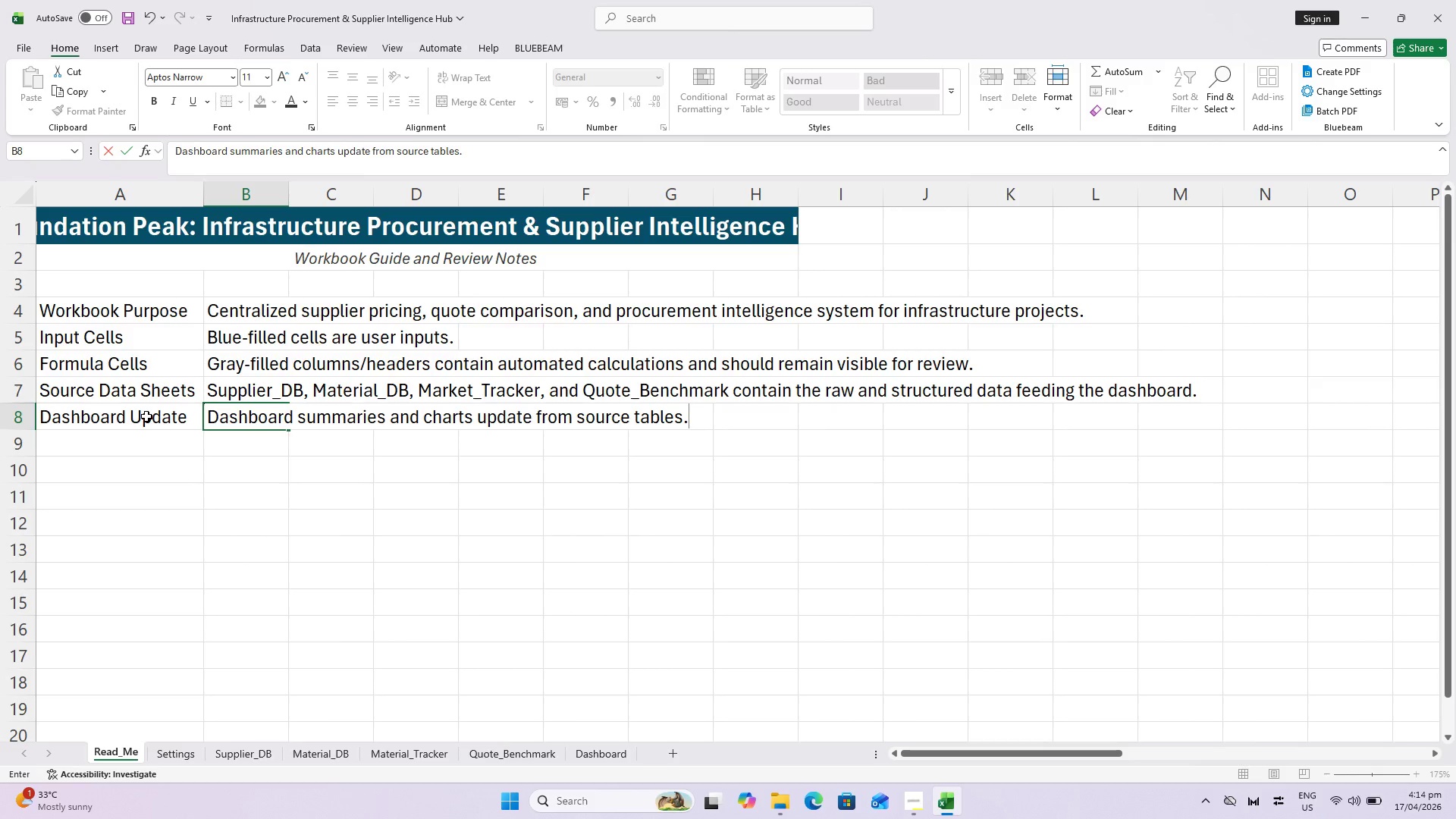 
wait(9.45)
 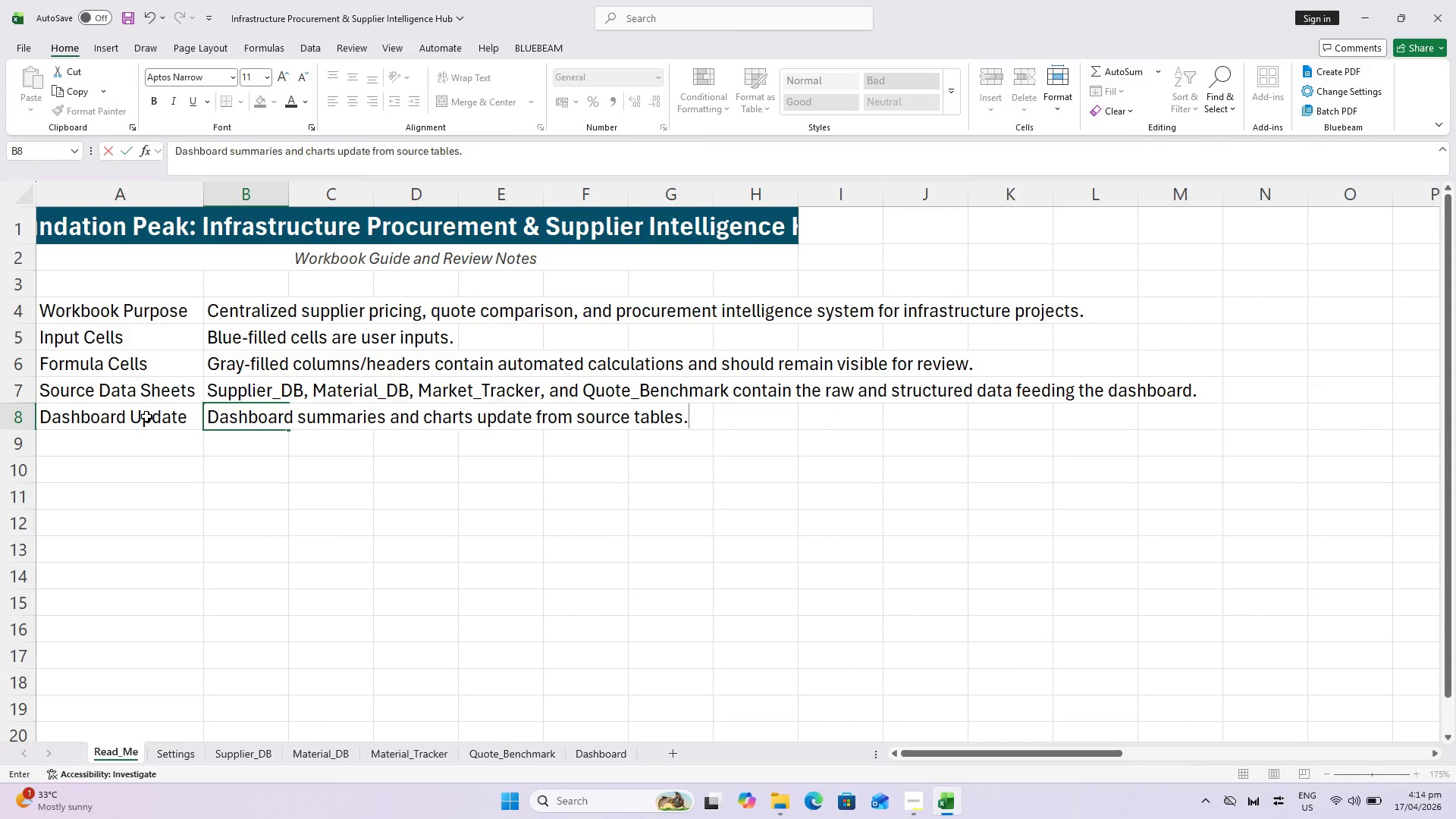 
key(Enter)
 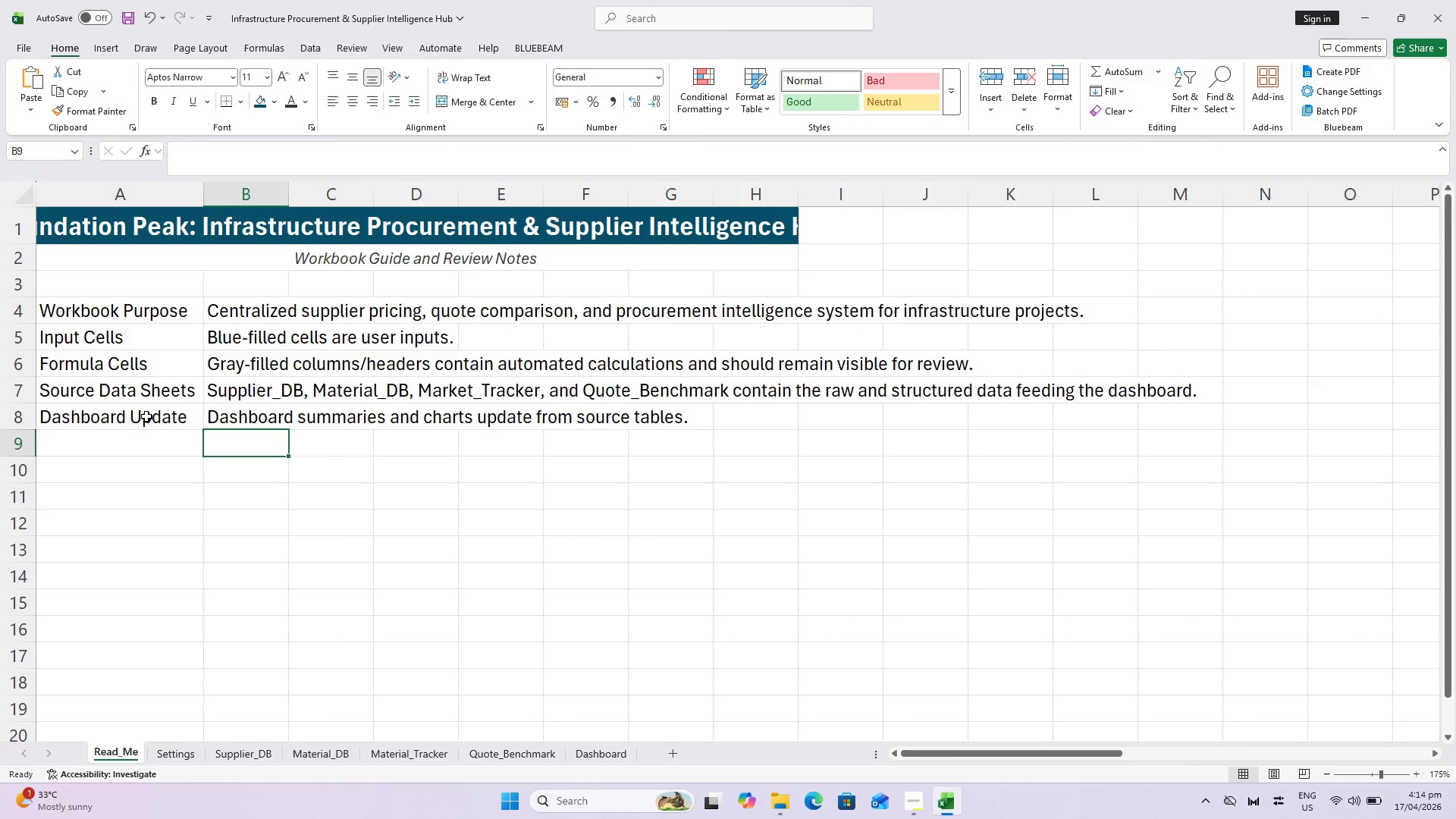 
key(ArrowLeft)
 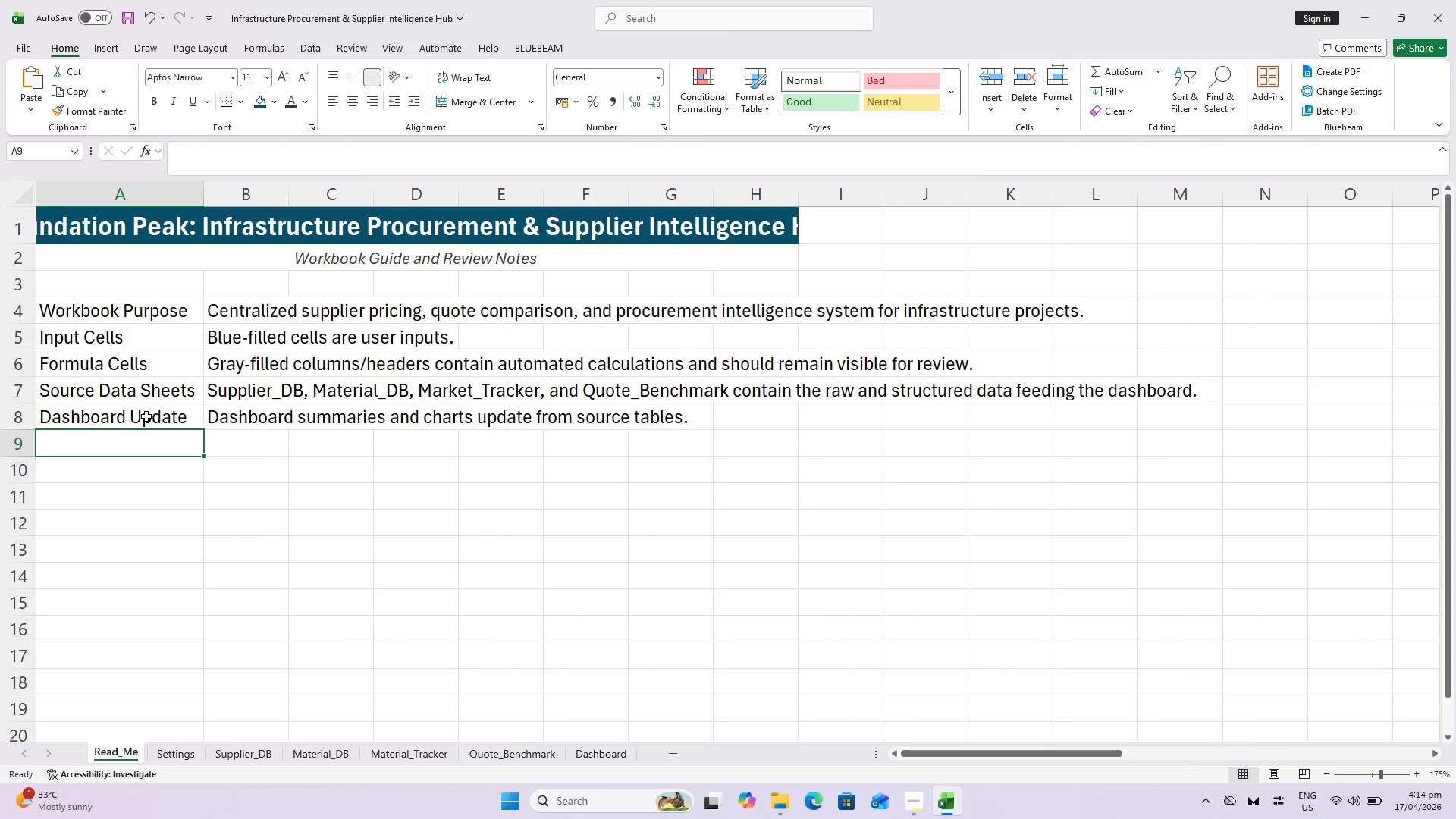 
wait(9.28)
 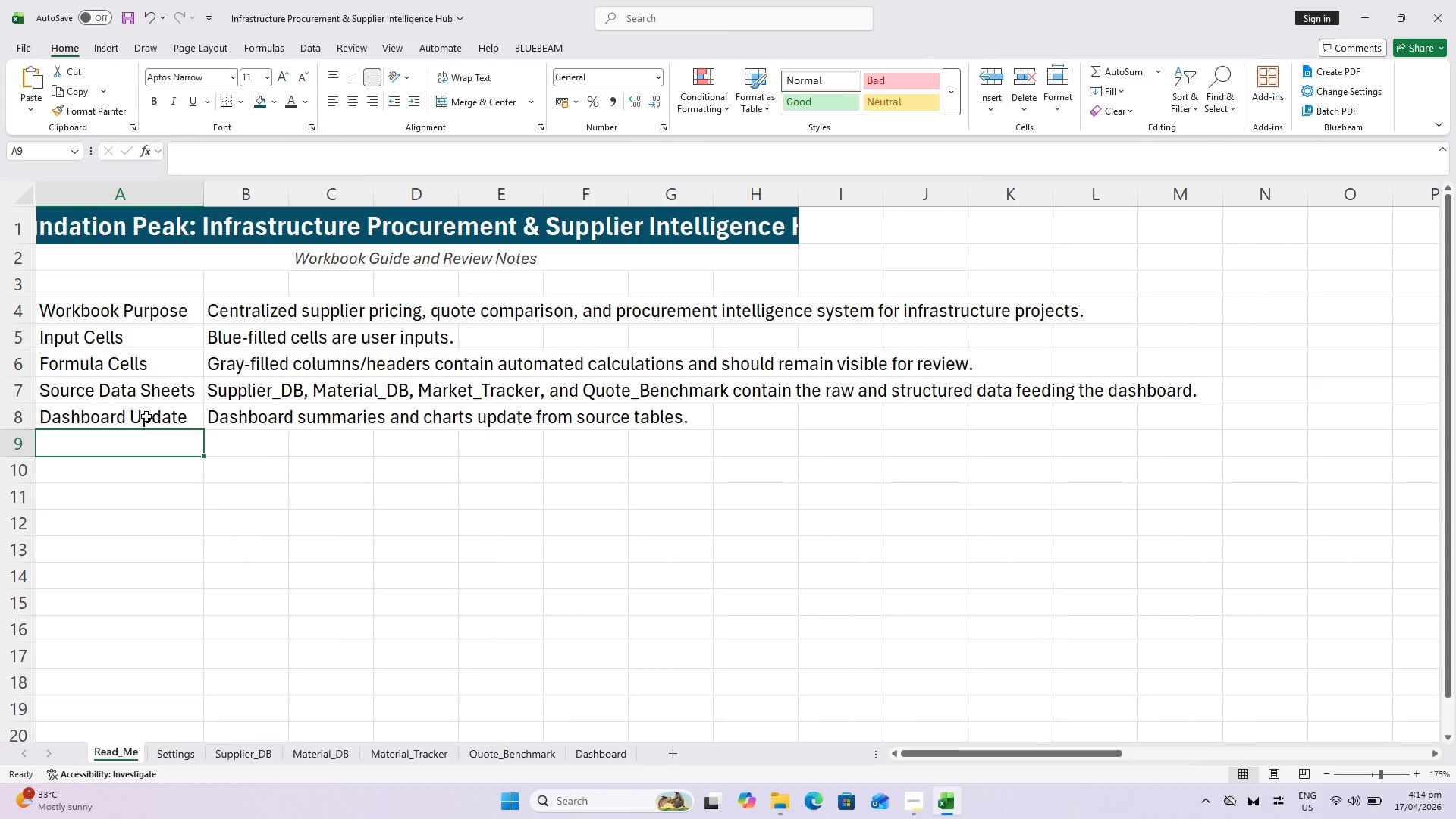 
type(Review Note)
 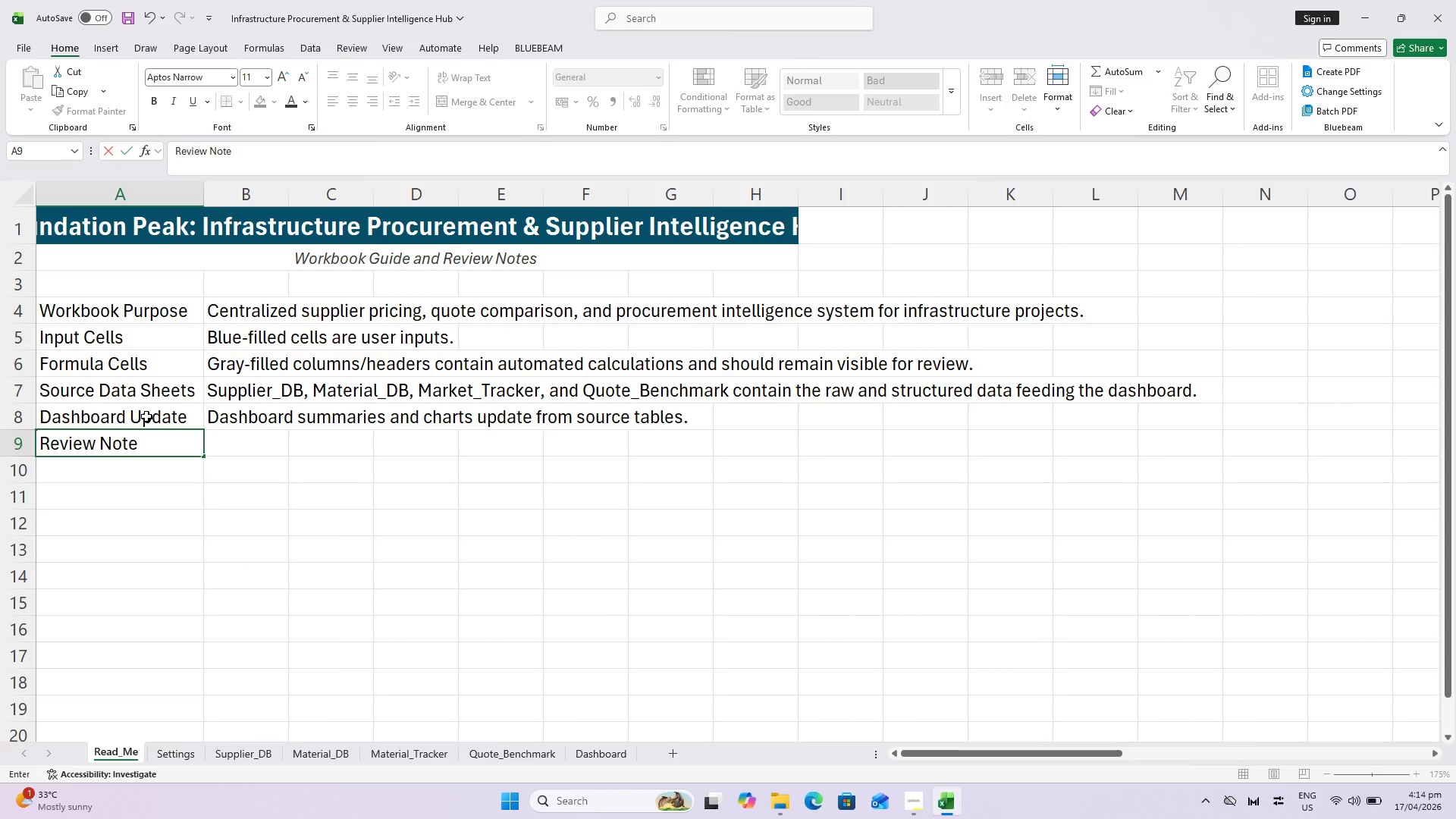 
key(ArrowRight)
 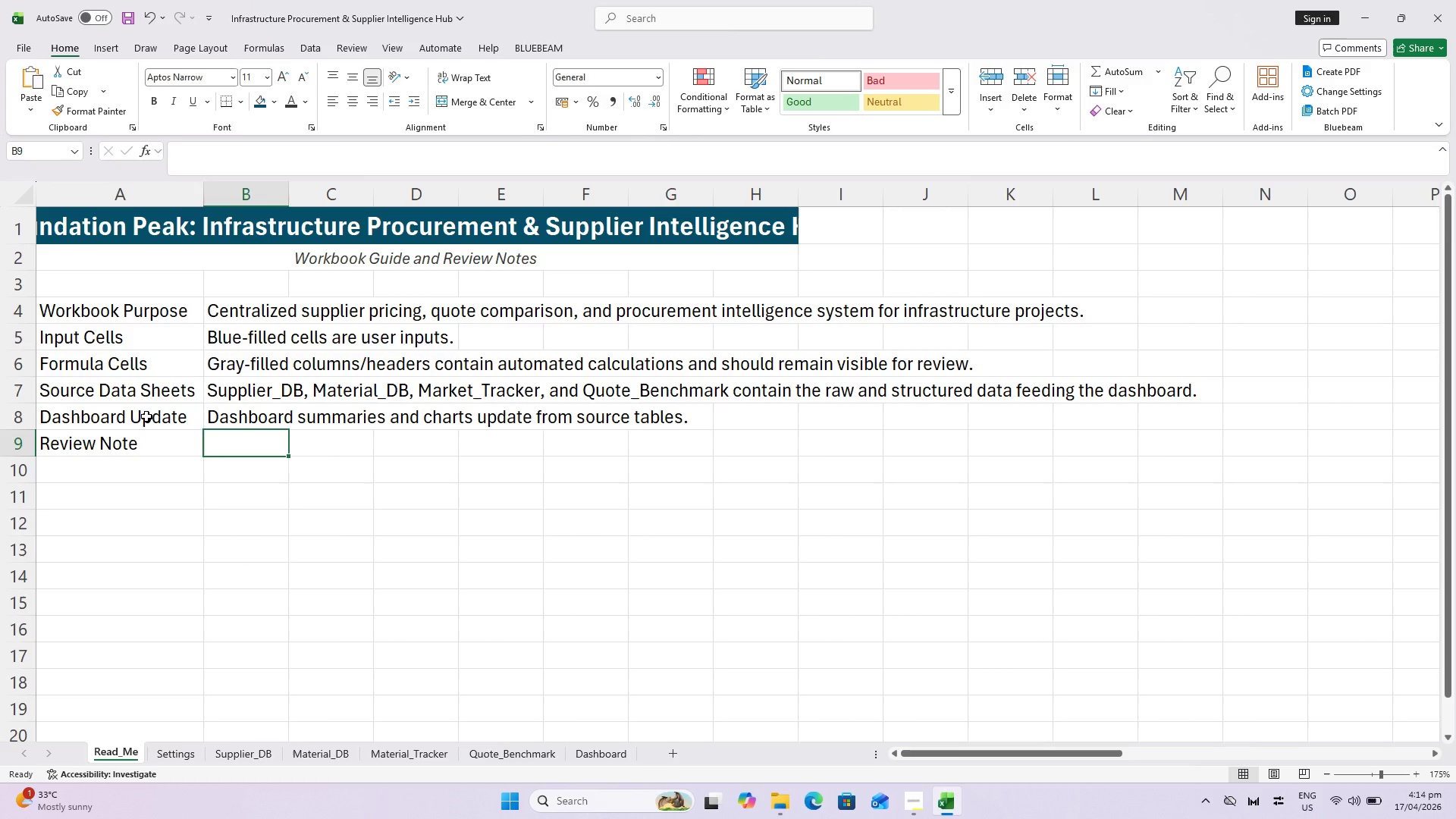 
type(Thew)
key(Backspace)
type( workbook is intentionally left reviewable with visible formulas and accessible source data.)
 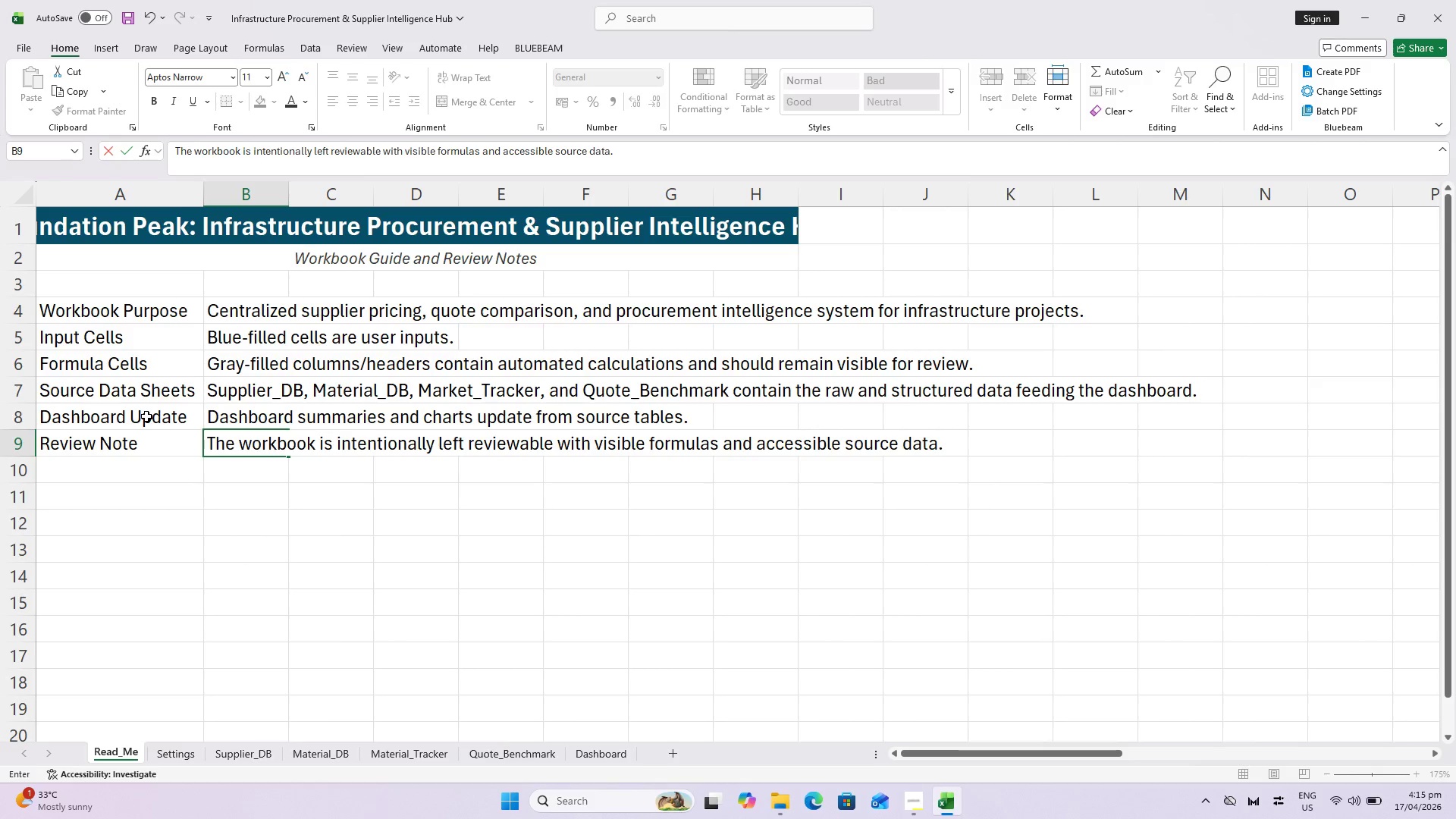 
key(Enter)
 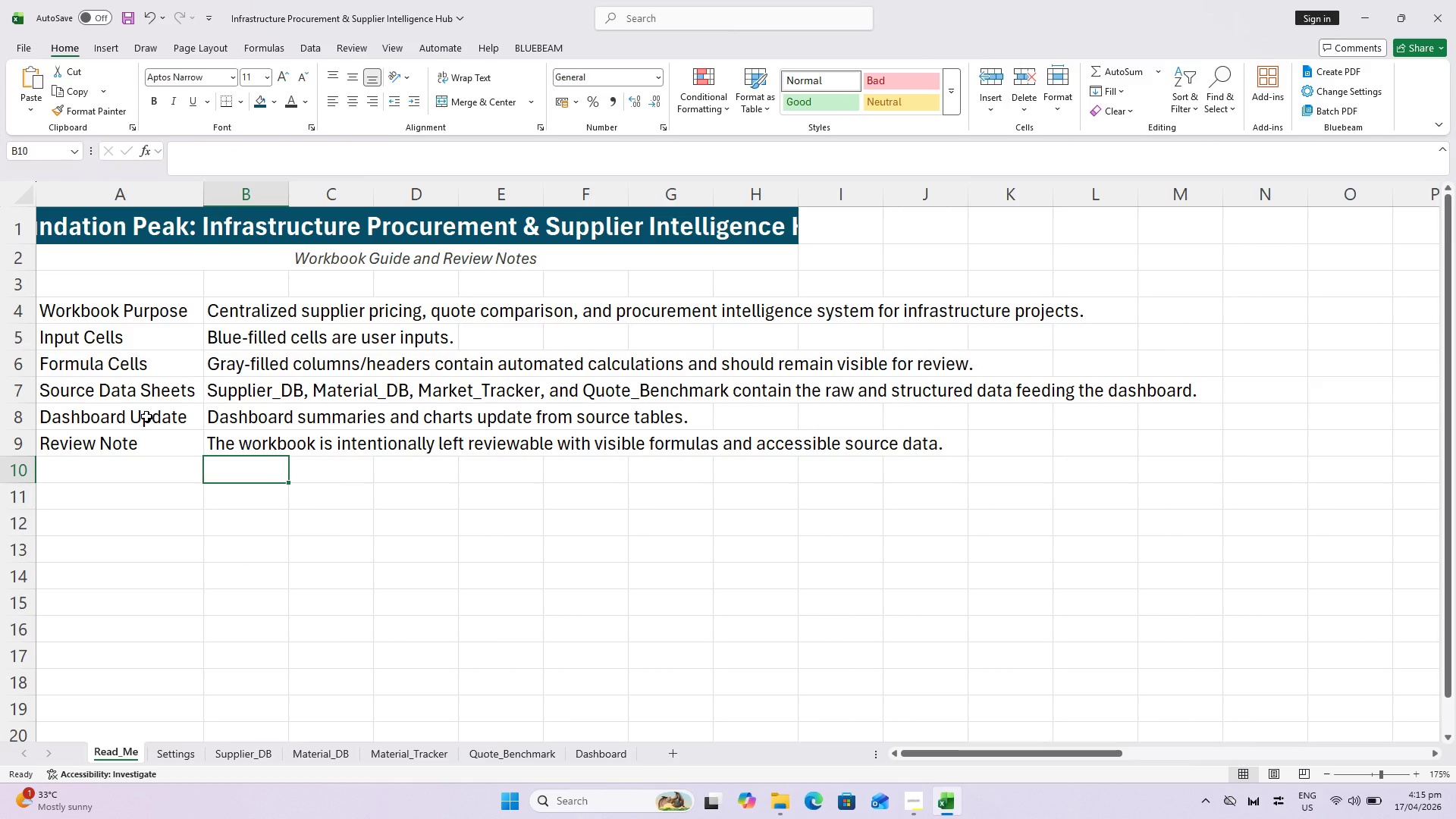 
wait(6.81)
 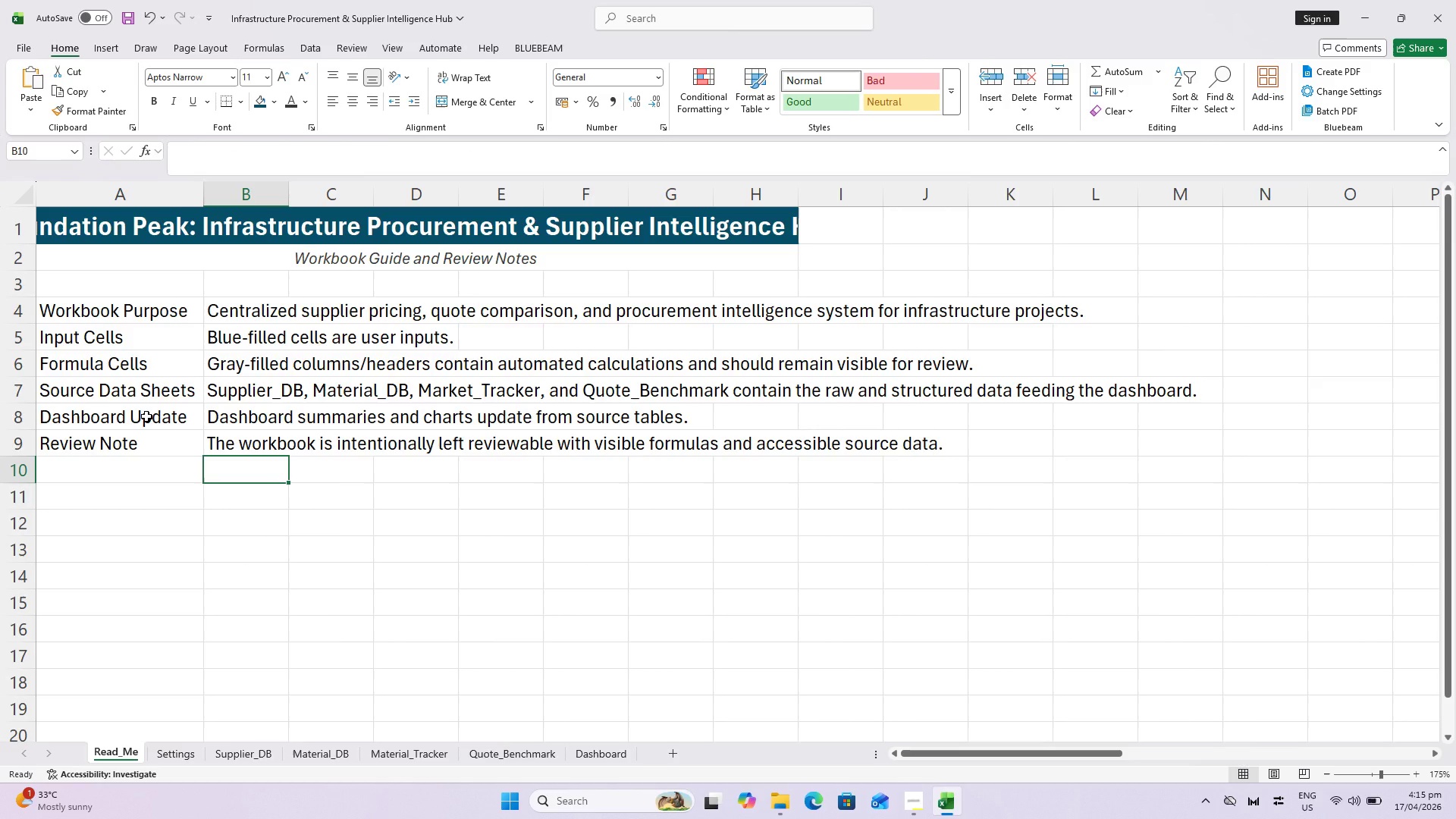 
key(Control+ControlLeft)
 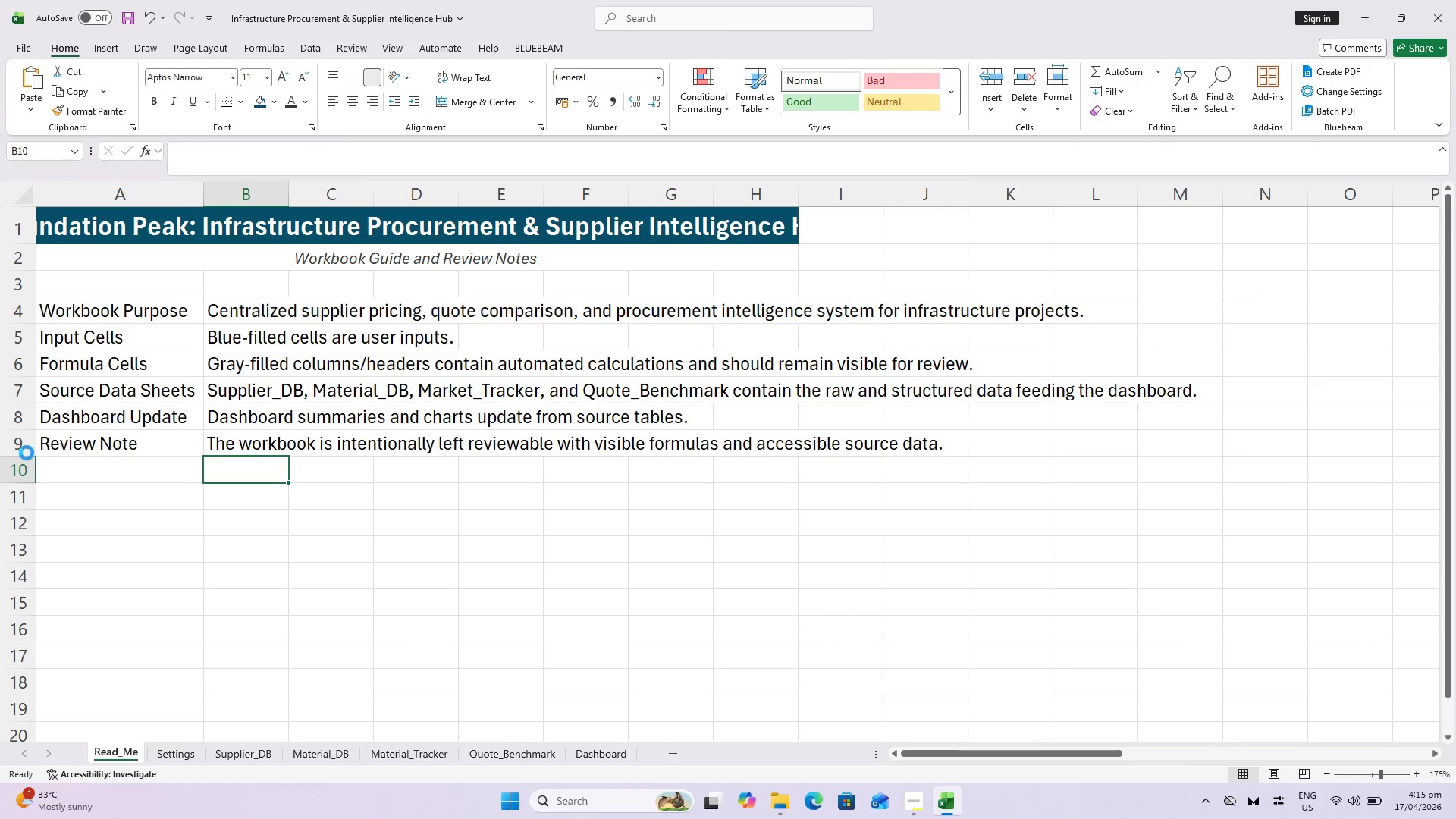 
key(Control+S)
 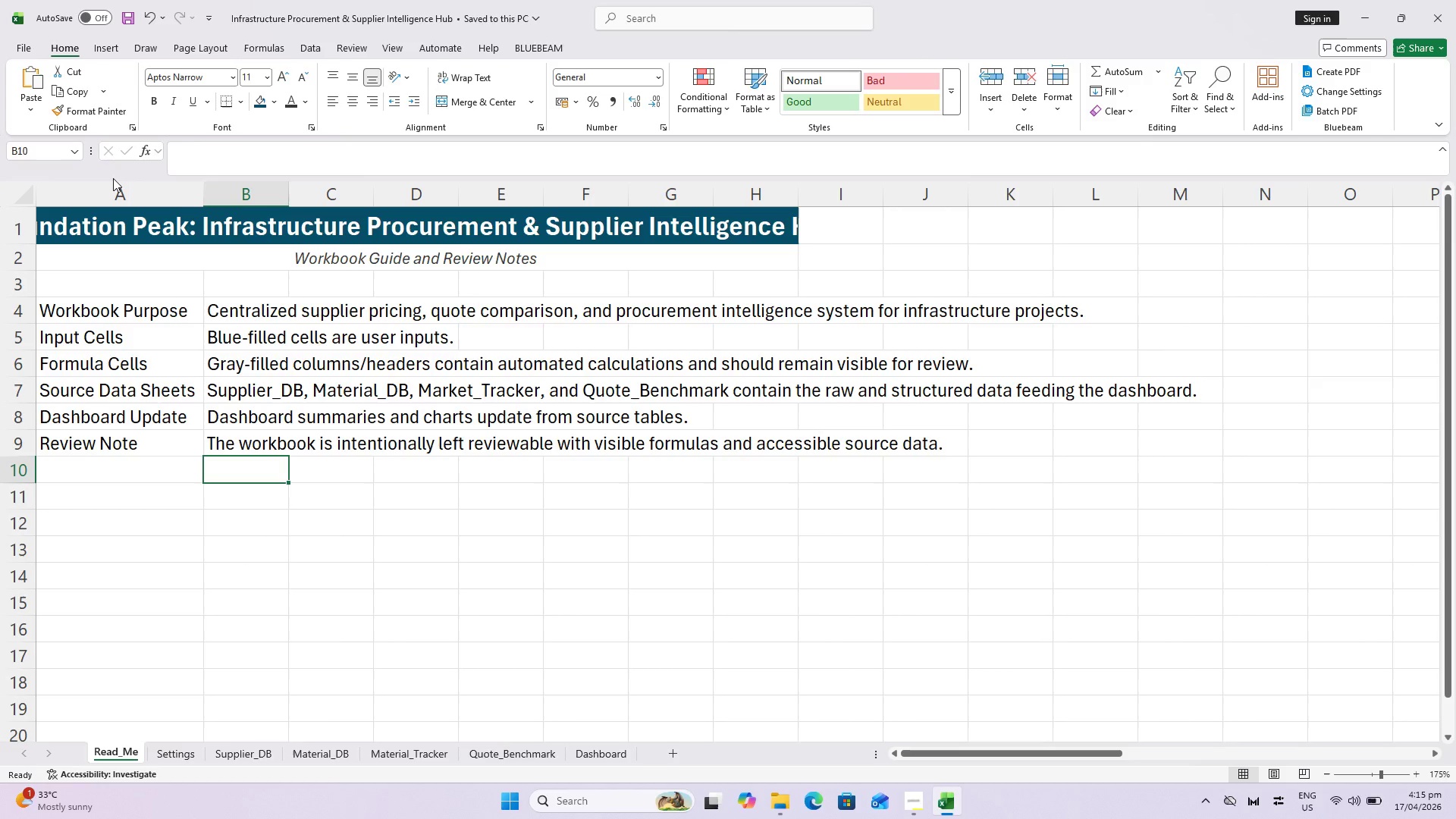 
left_click([118, 185])
 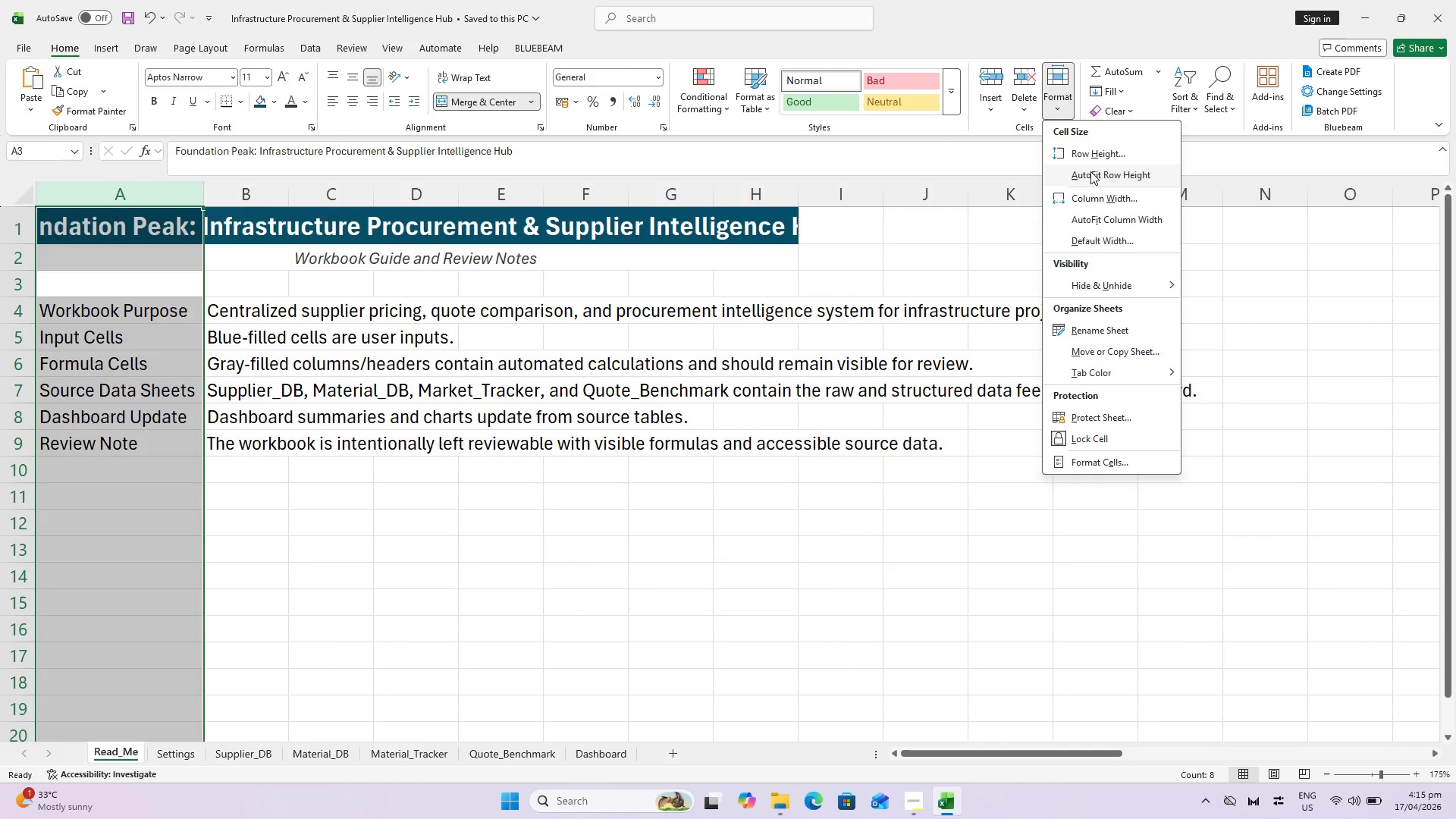 
left_click_drag(start_coordinate=[1113, 212], to_coordinate=[1109, 201])
 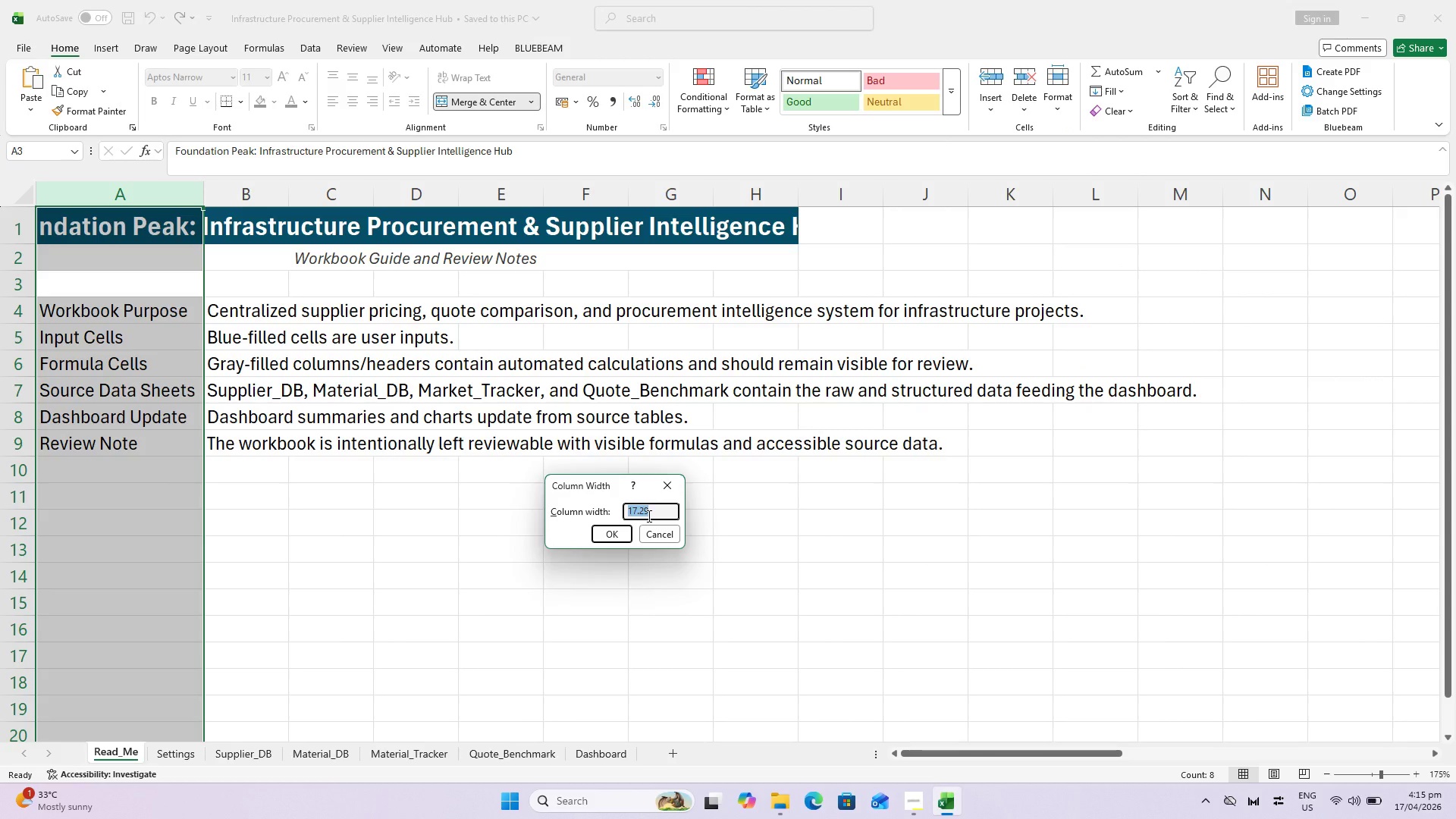 
type(20)
 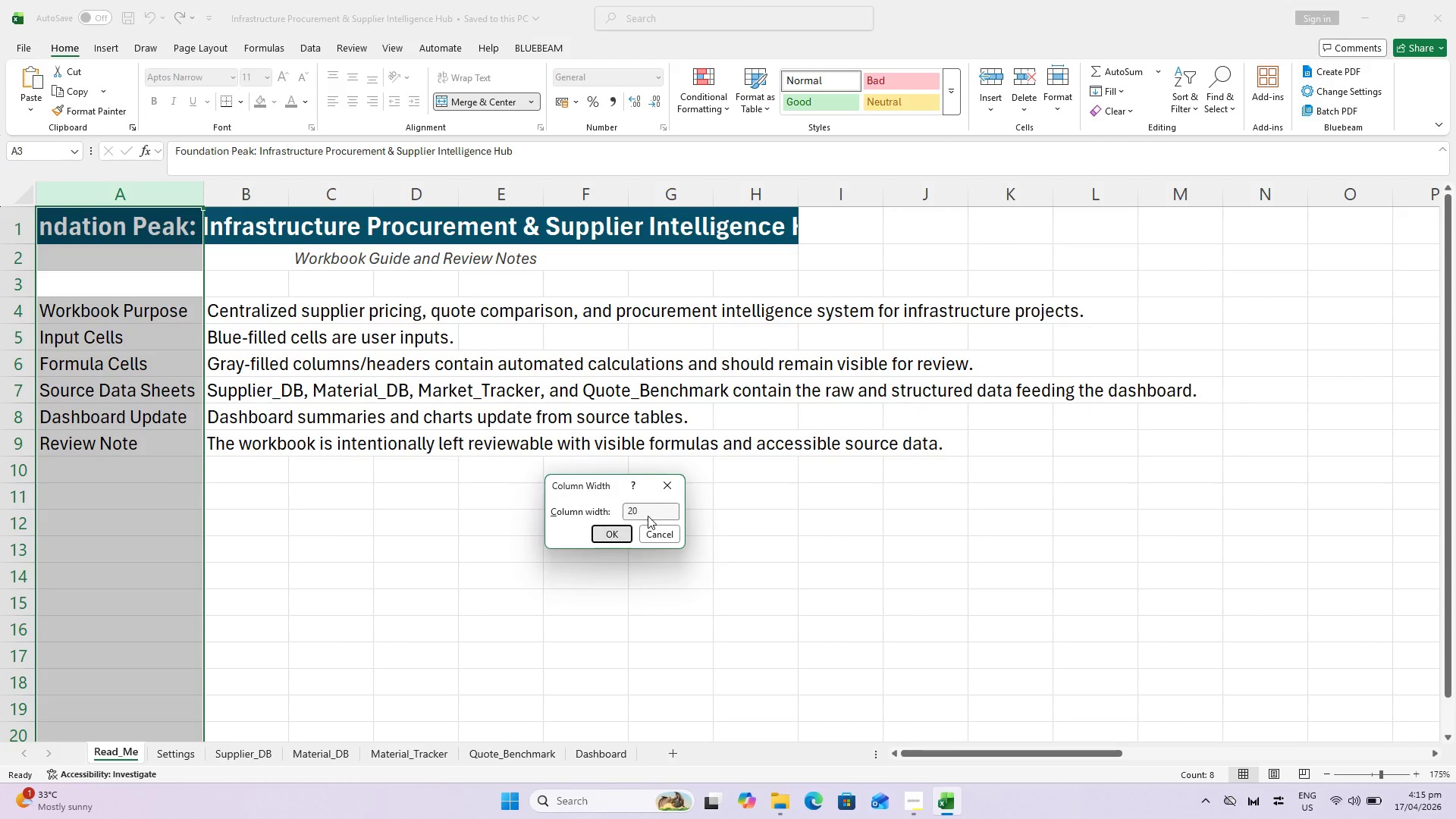 
key(Enter)
 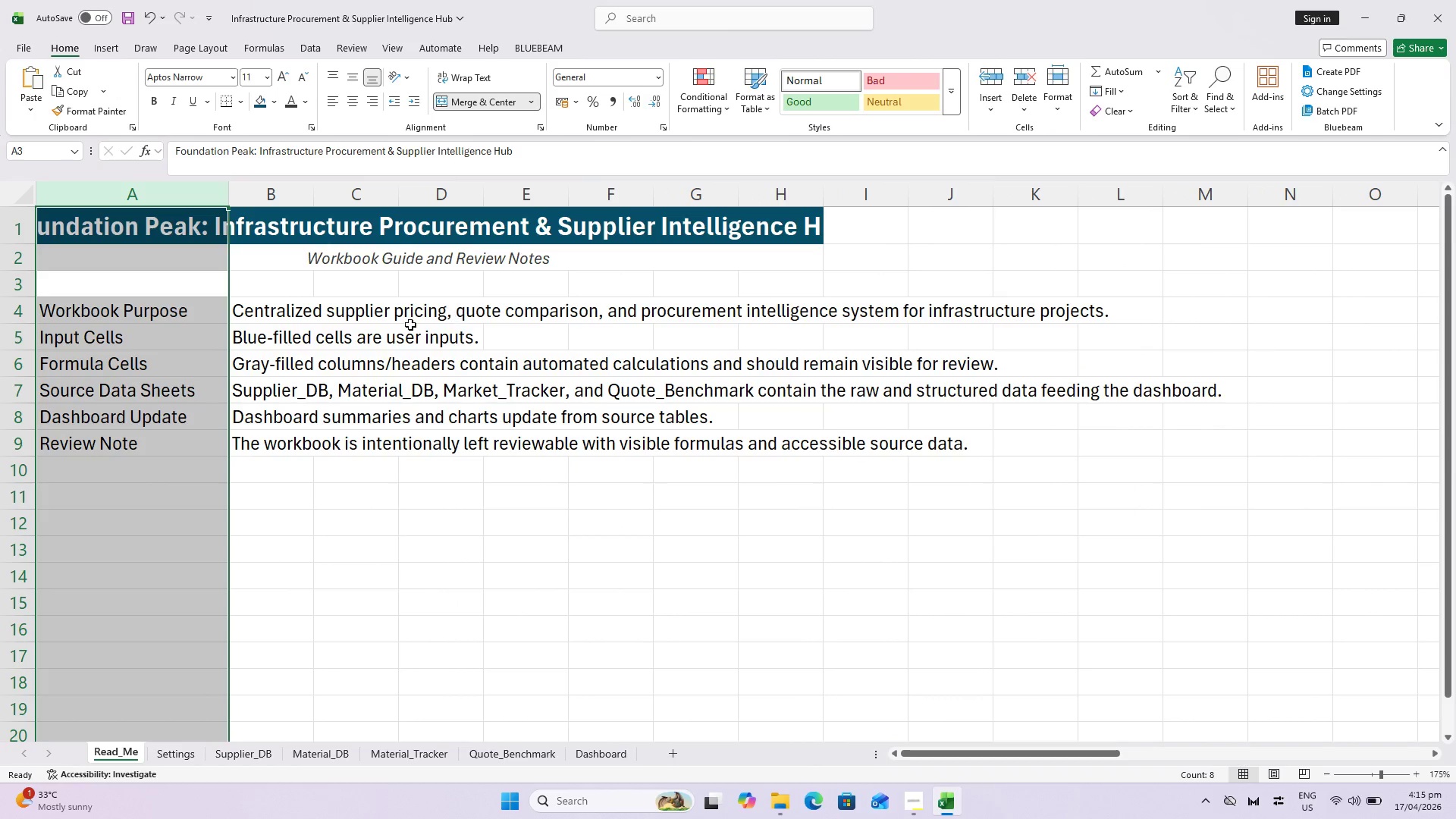 
hold_key(key=ControlLeft, duration=0.47)
scroll: coordinate [366, 422], scroll_direction: down, amount: 1.0
 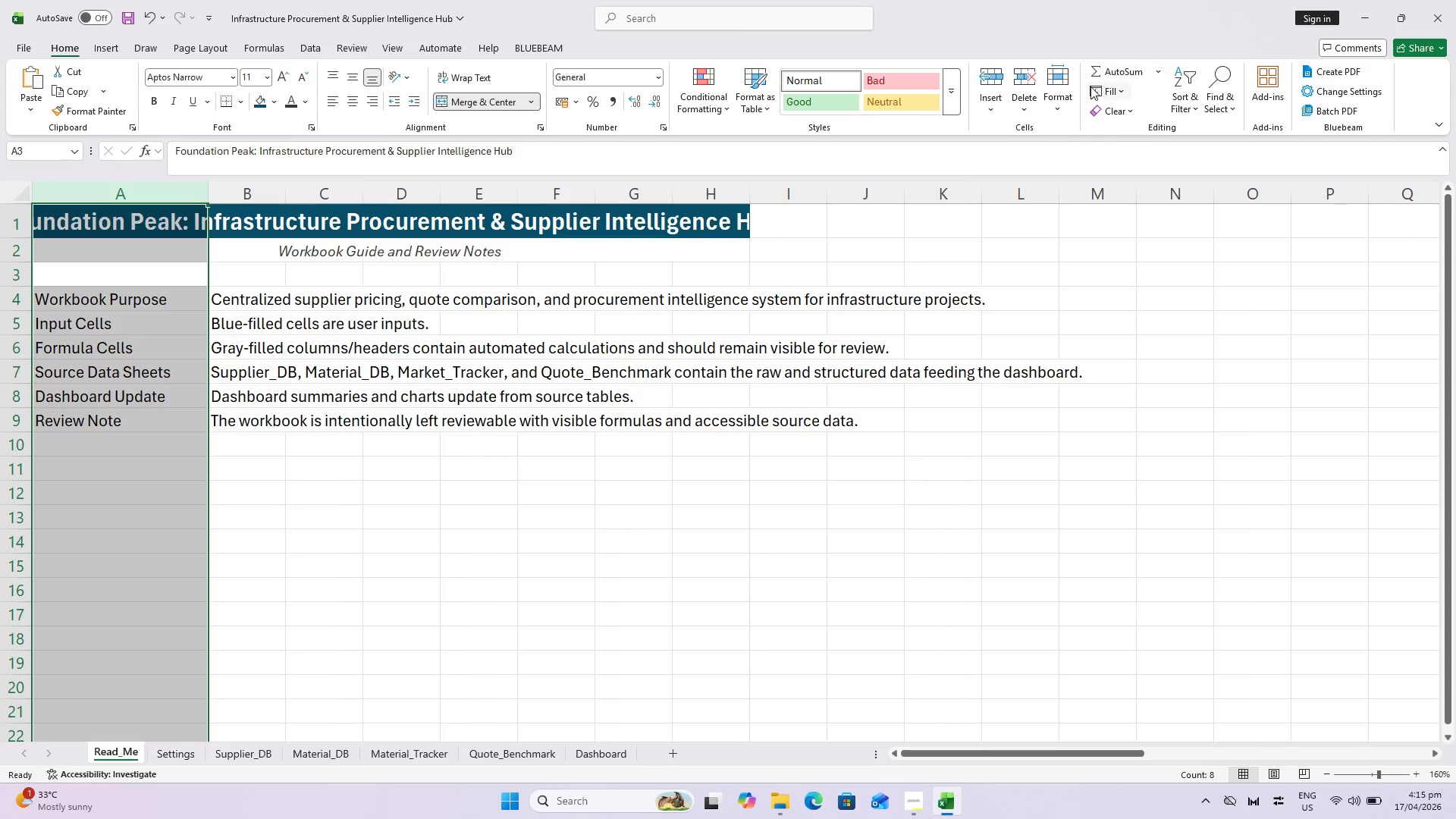 
left_click([1052, 108])
 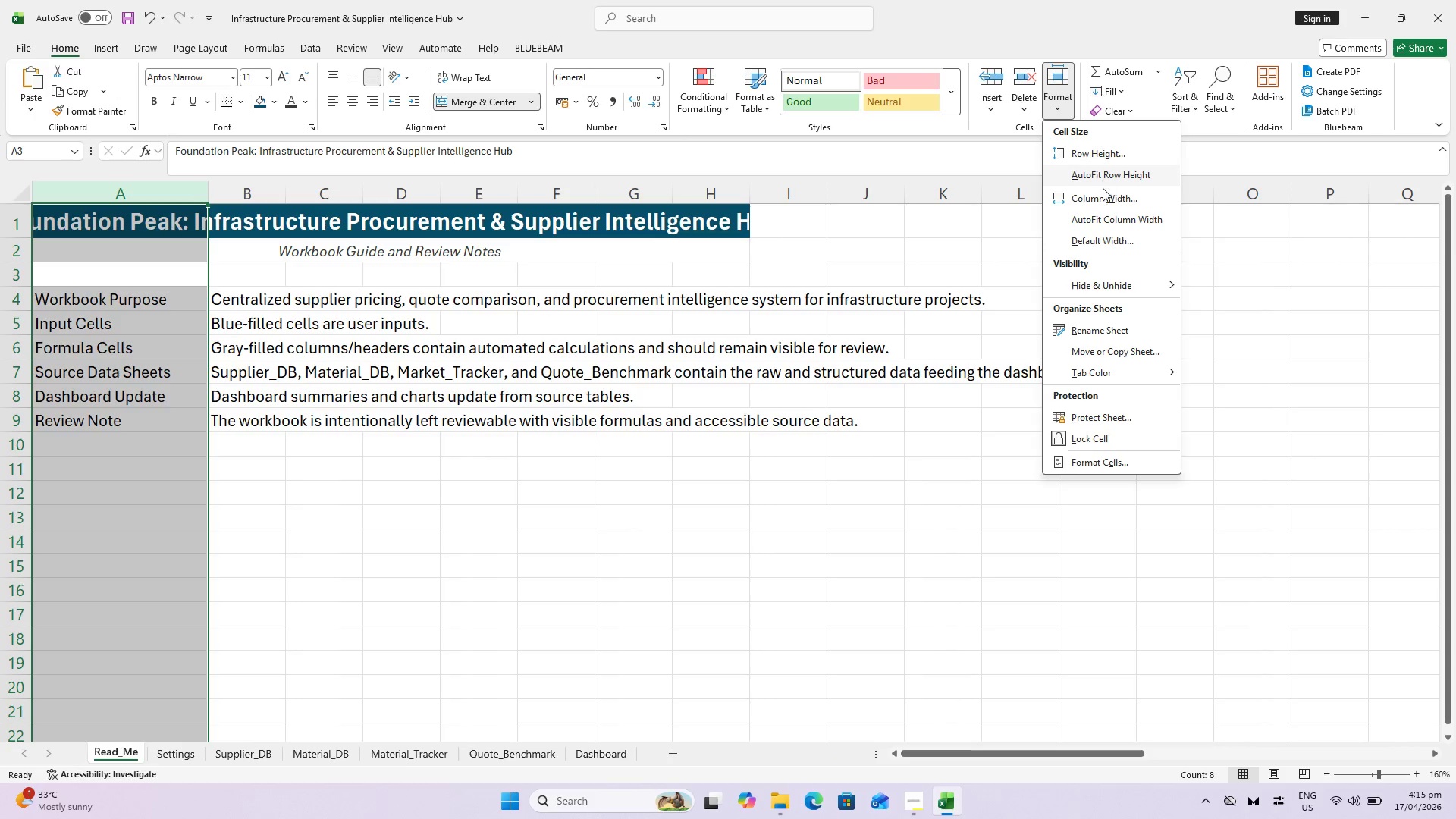 
left_click([1103, 190])
 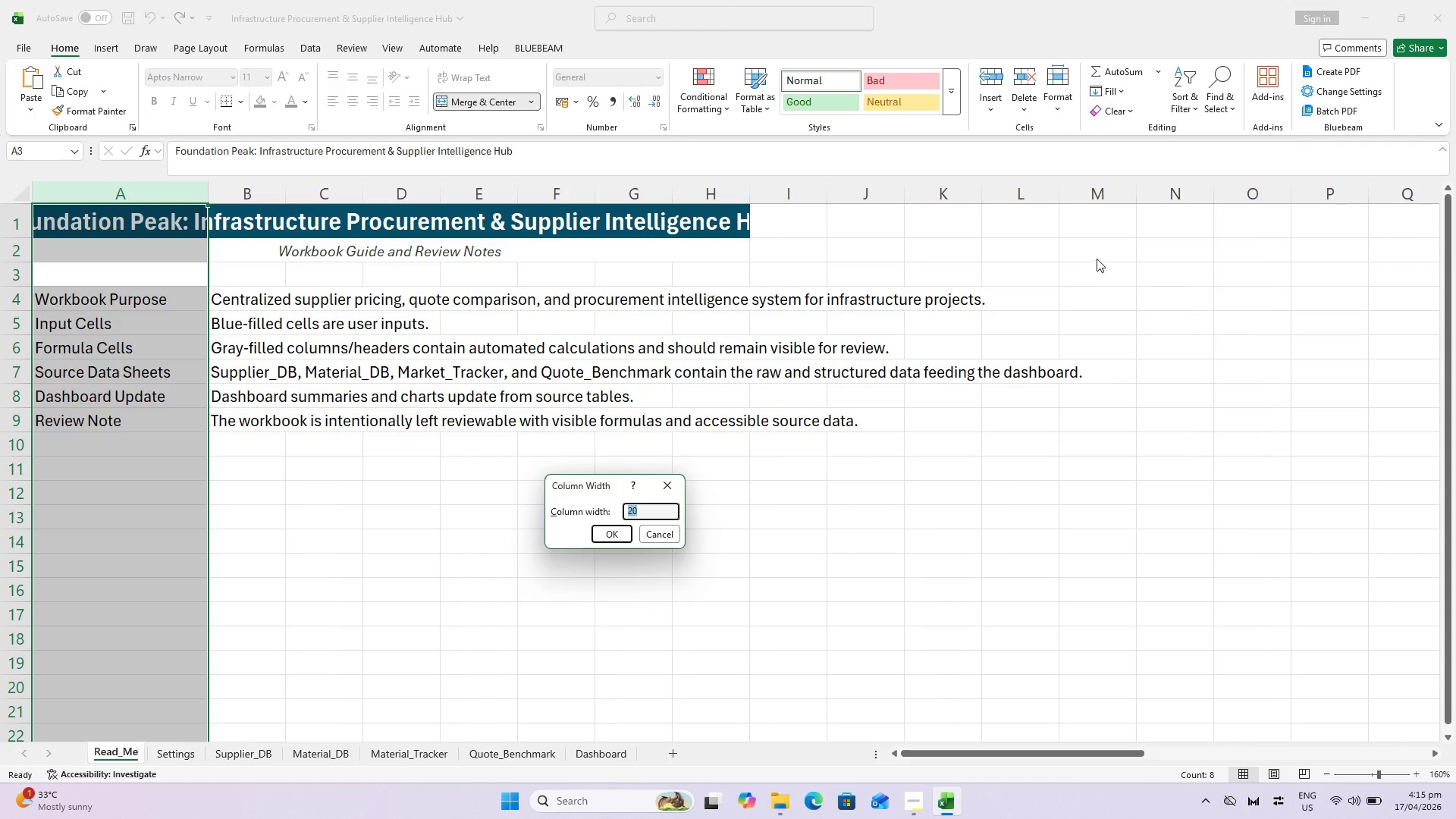 
key(Enter)
 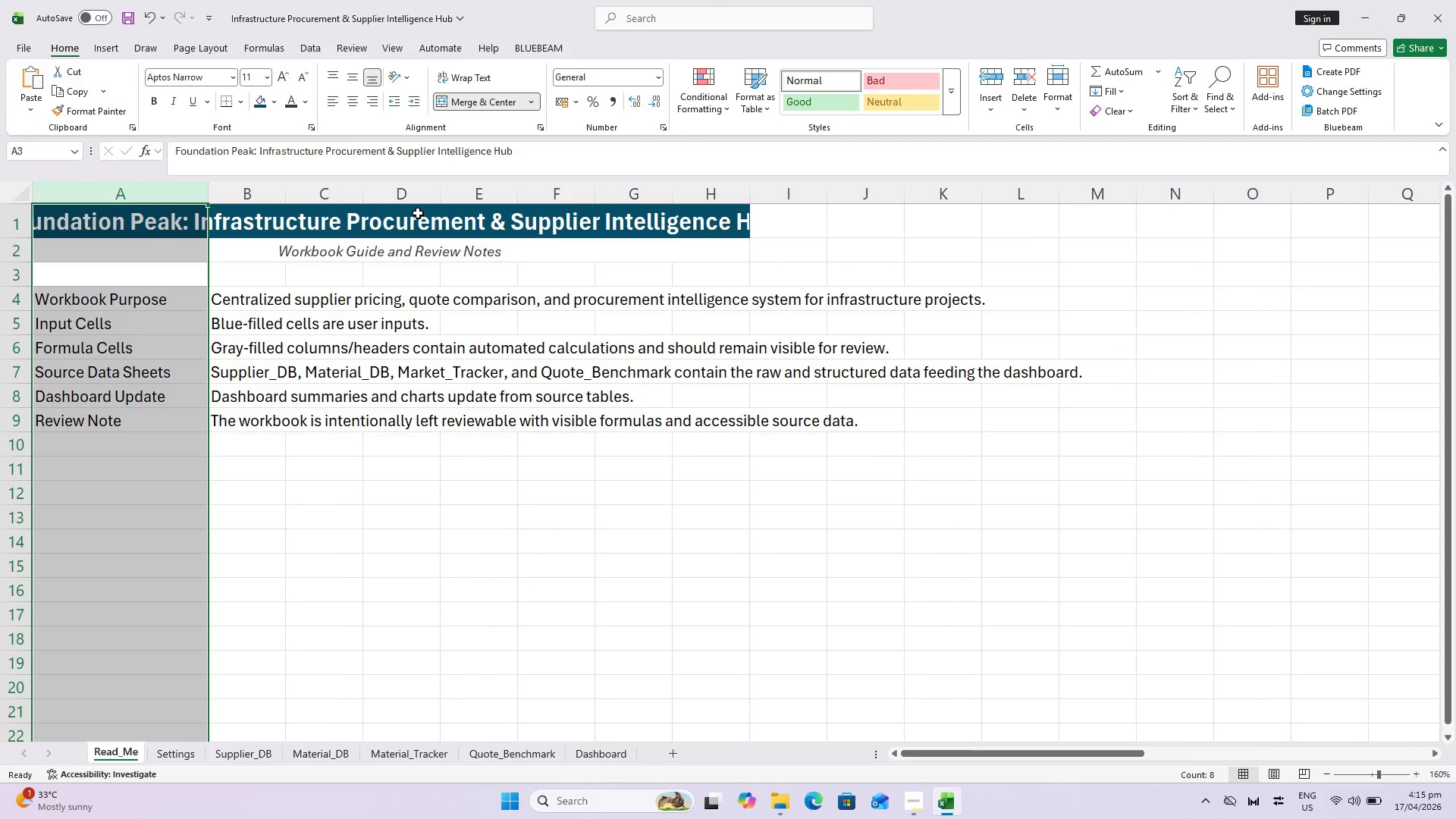 
wait(8.05)
 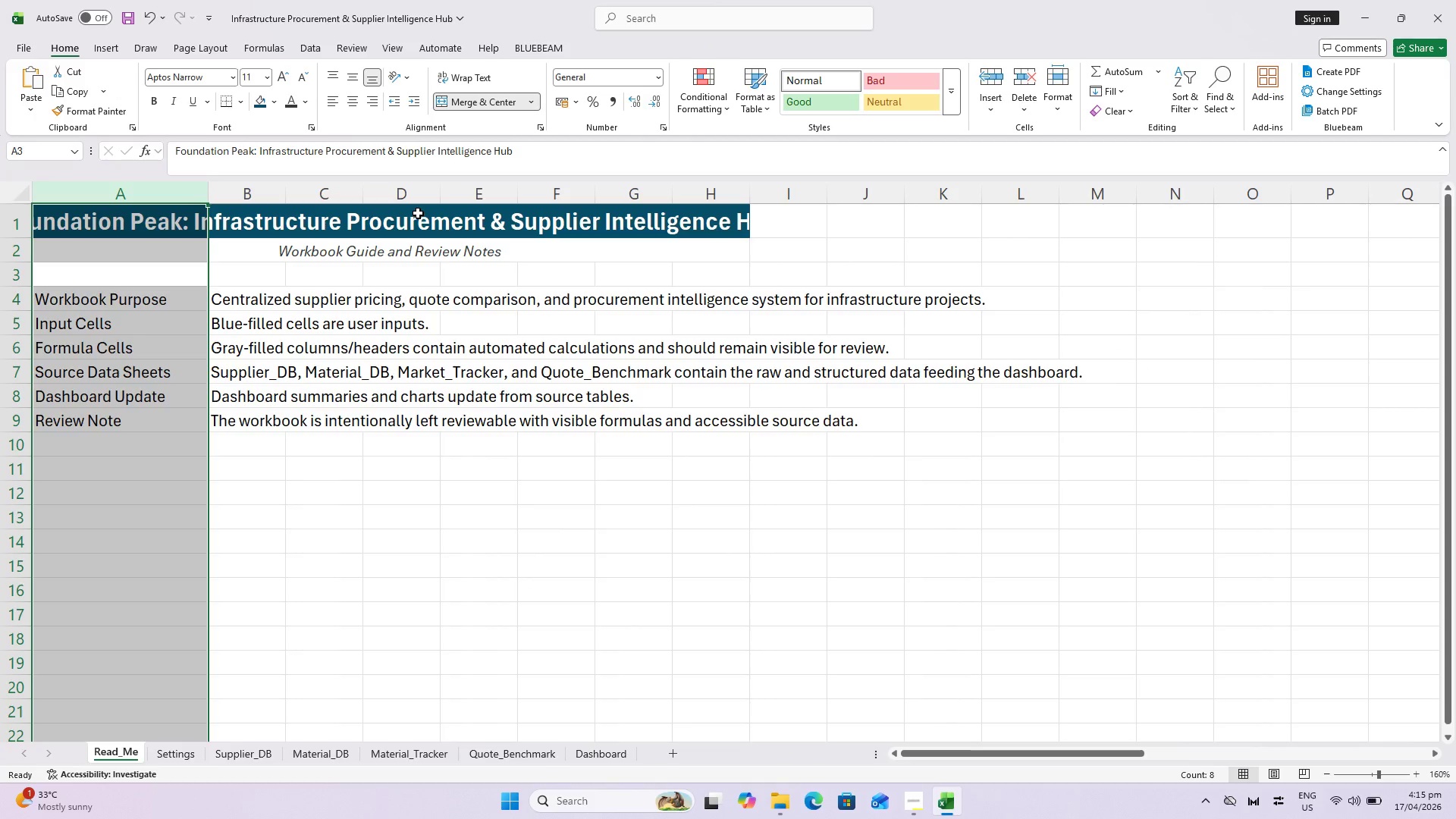 
left_click([244, 197])
 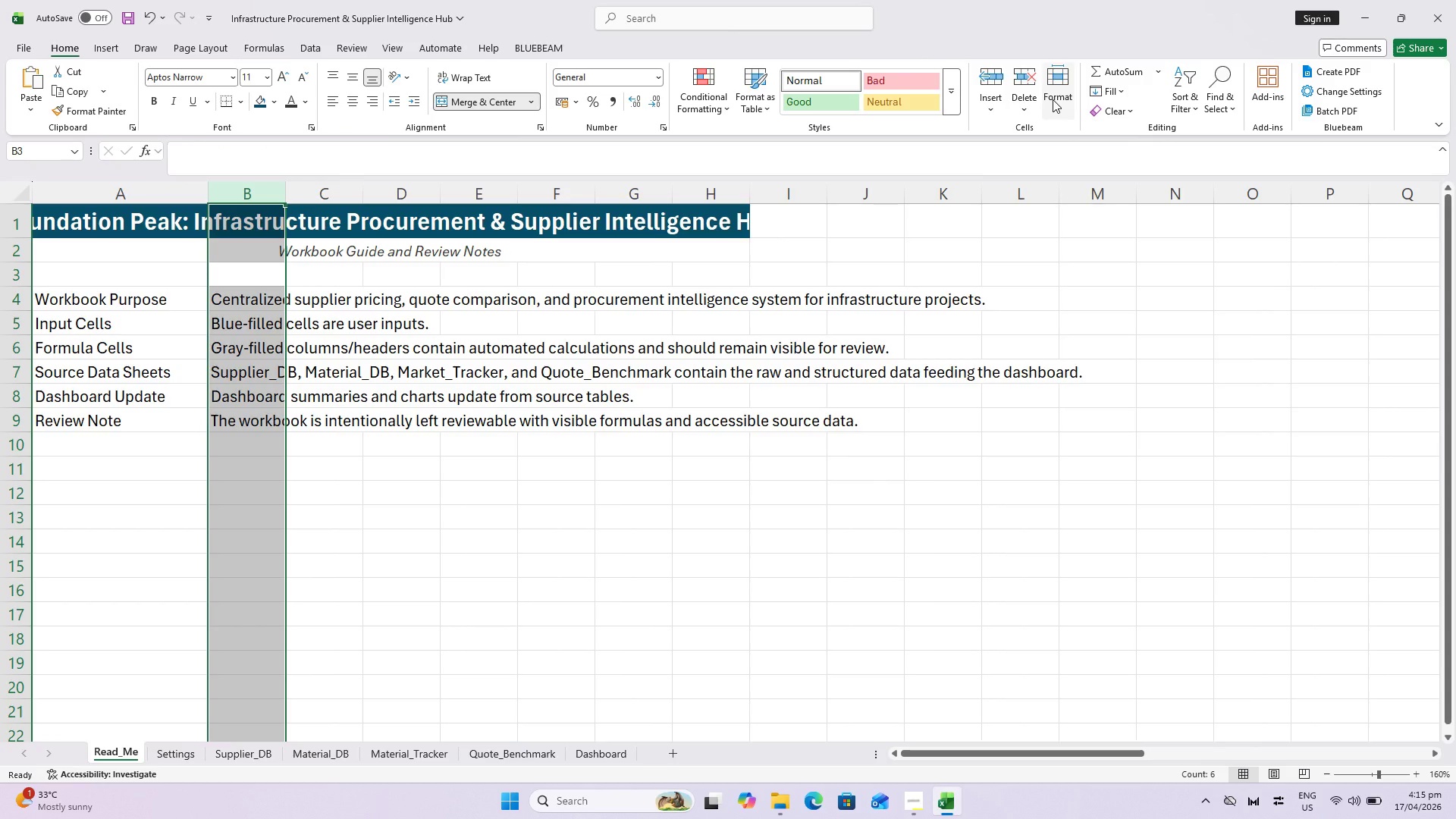 
left_click([1053, 99])
 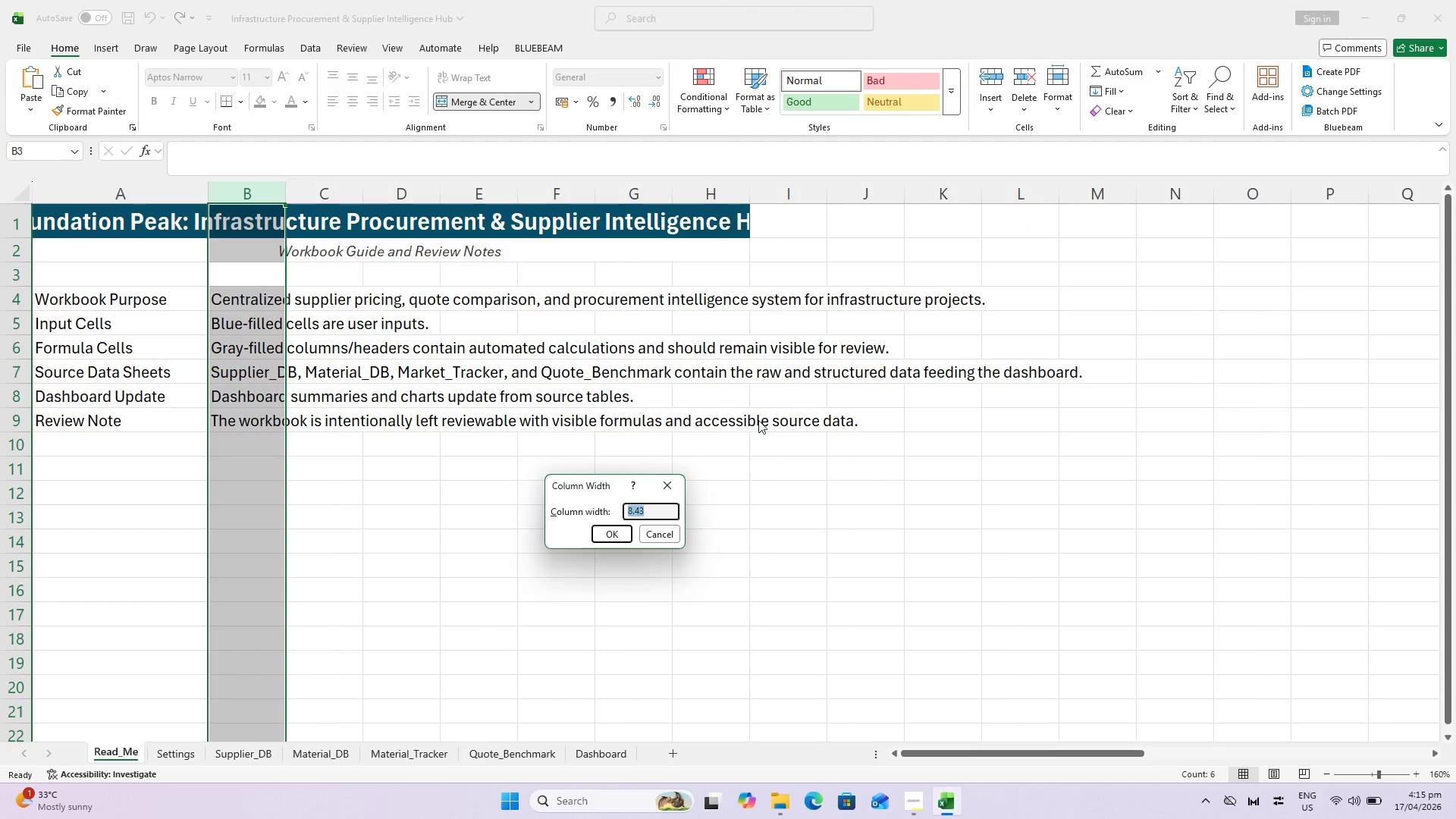 
type(95)
 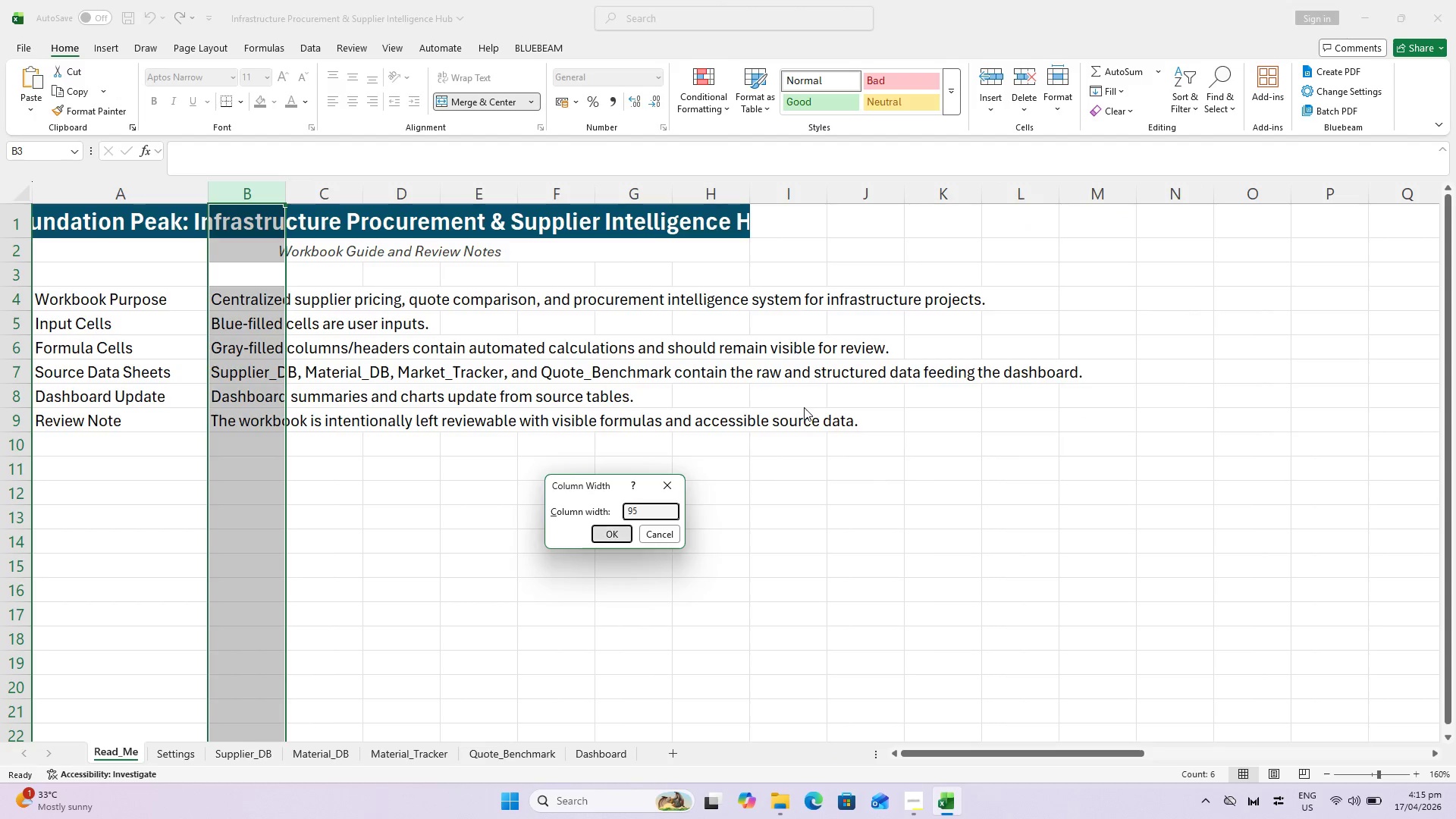 
key(Enter)
 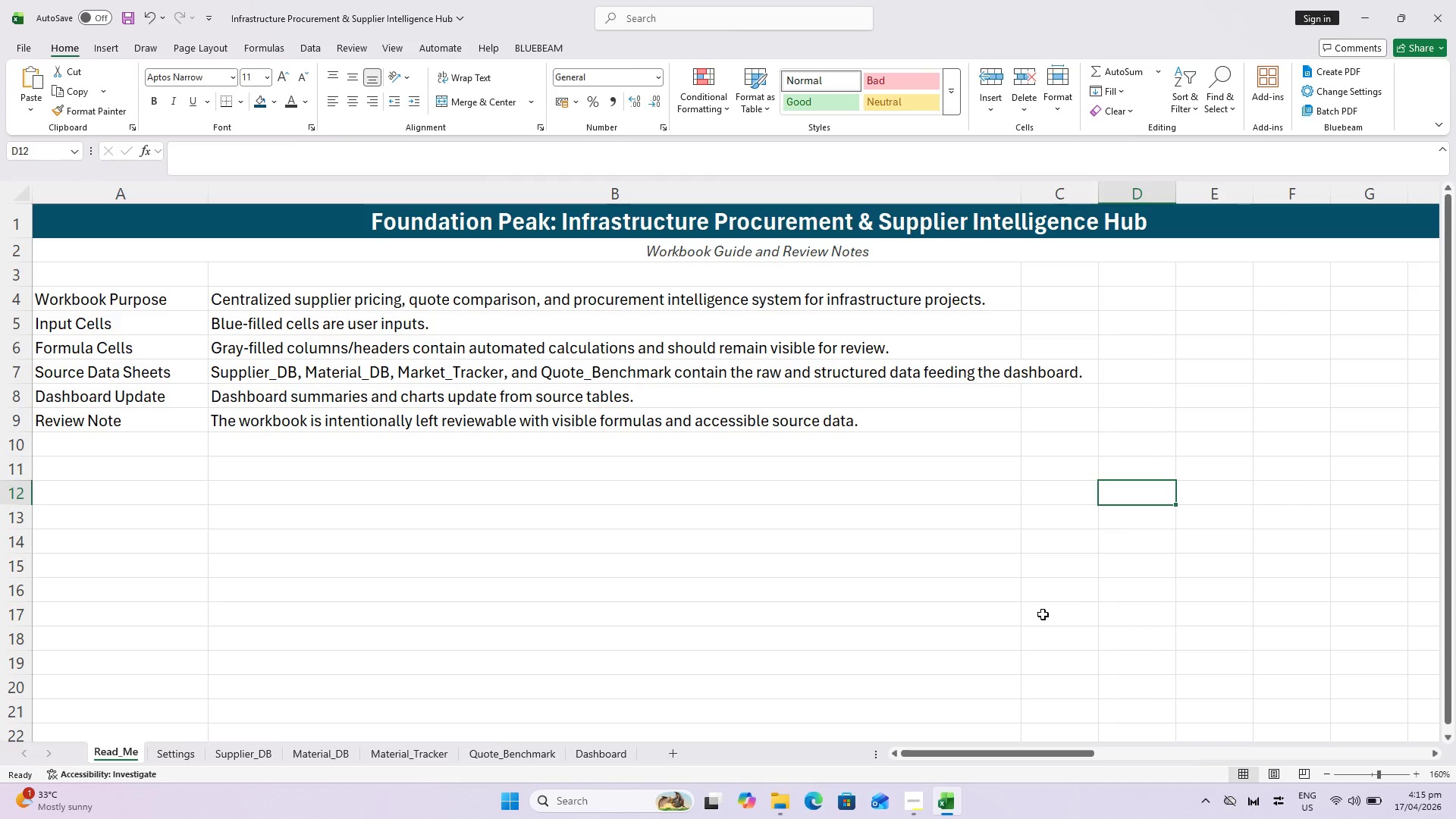 
hold_key(key=ControlLeft, duration=1.27)
 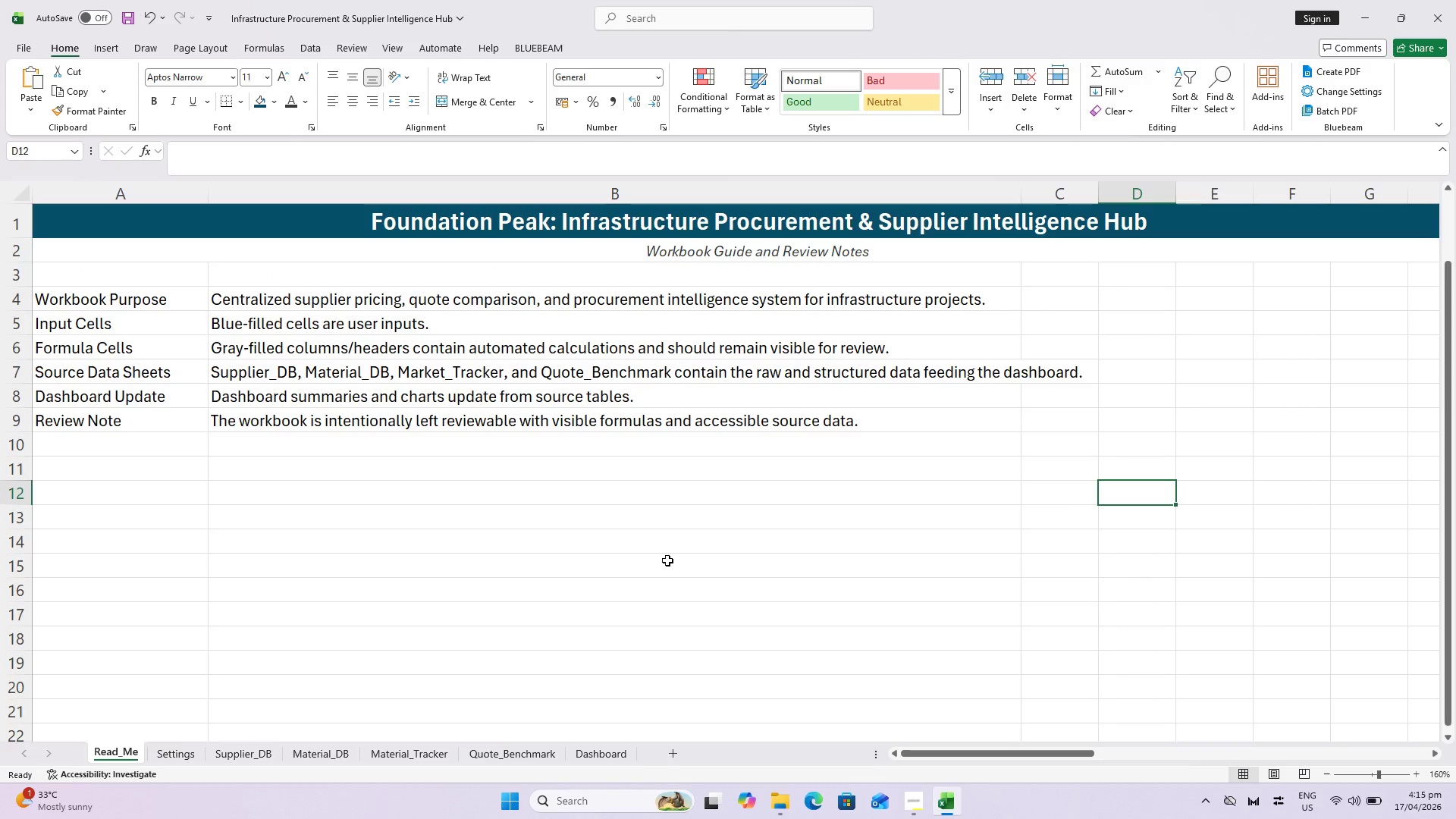 
scroll: coordinate [679, 556], scroll_direction: down, amount: 1.0
 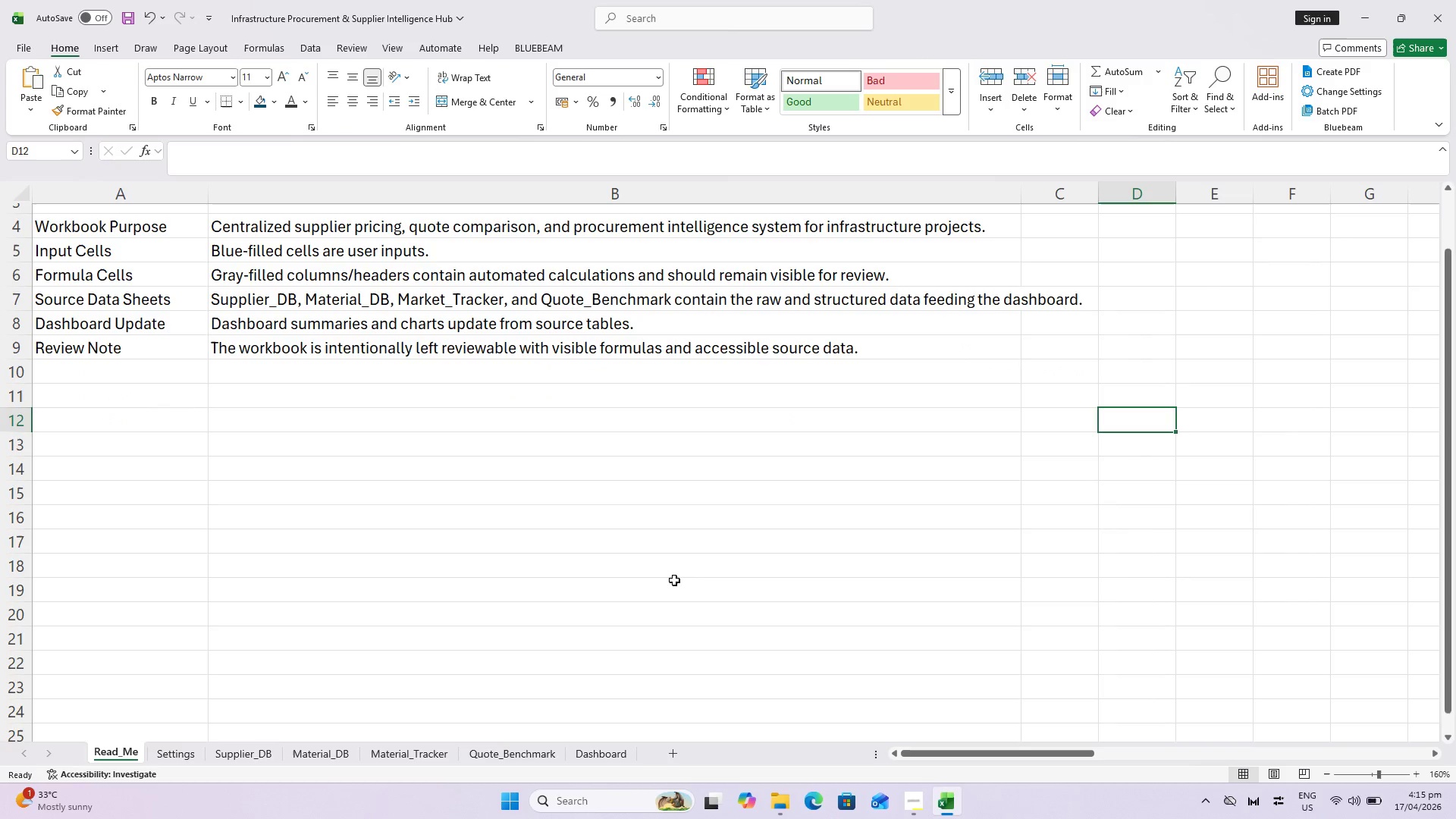 
scroll: coordinate [701, 513], scroll_direction: up, amount: 6.0
 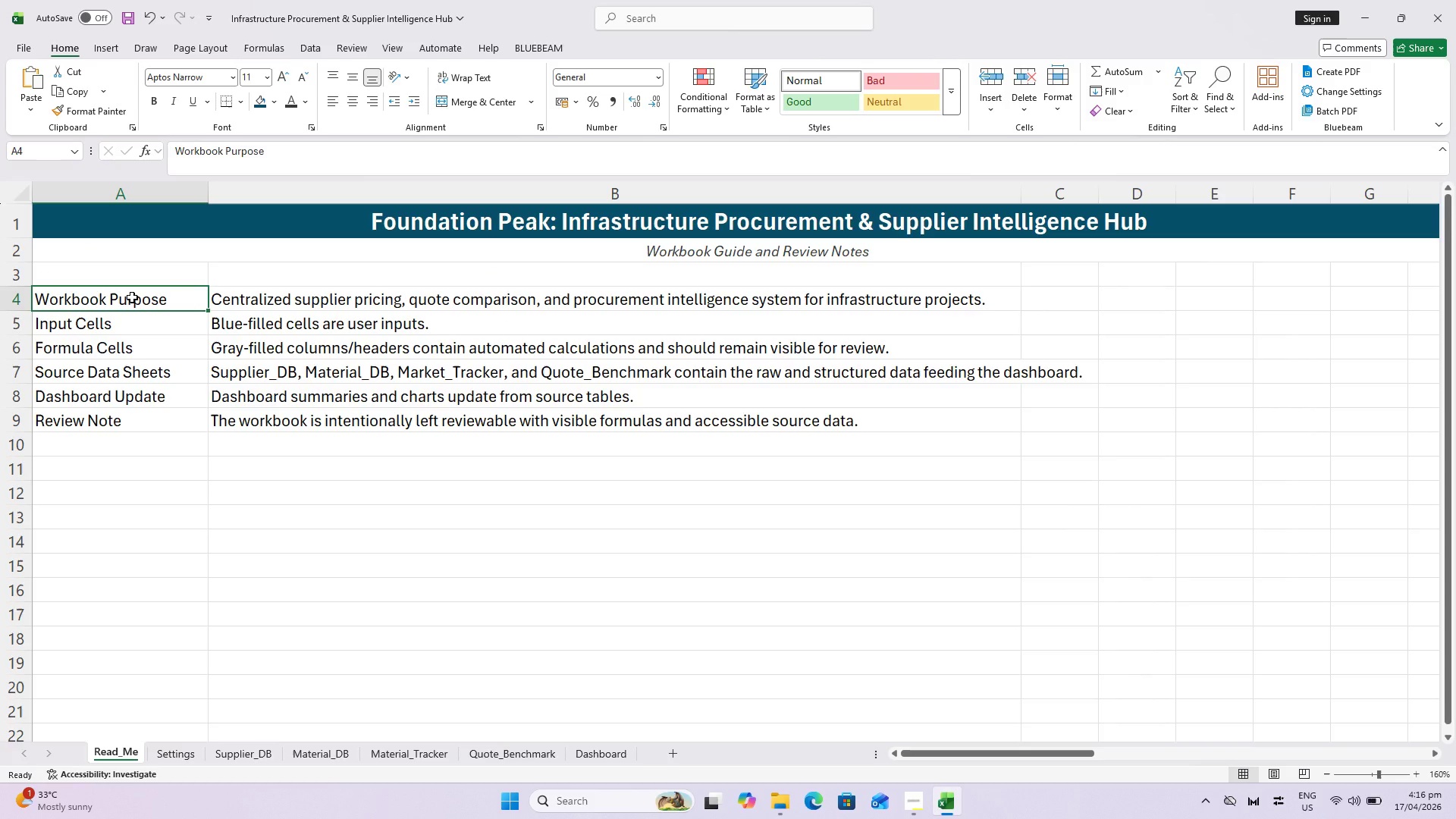 
hold_key(key=ShiftLeft, duration=1.64)
left_click([127, 433])
 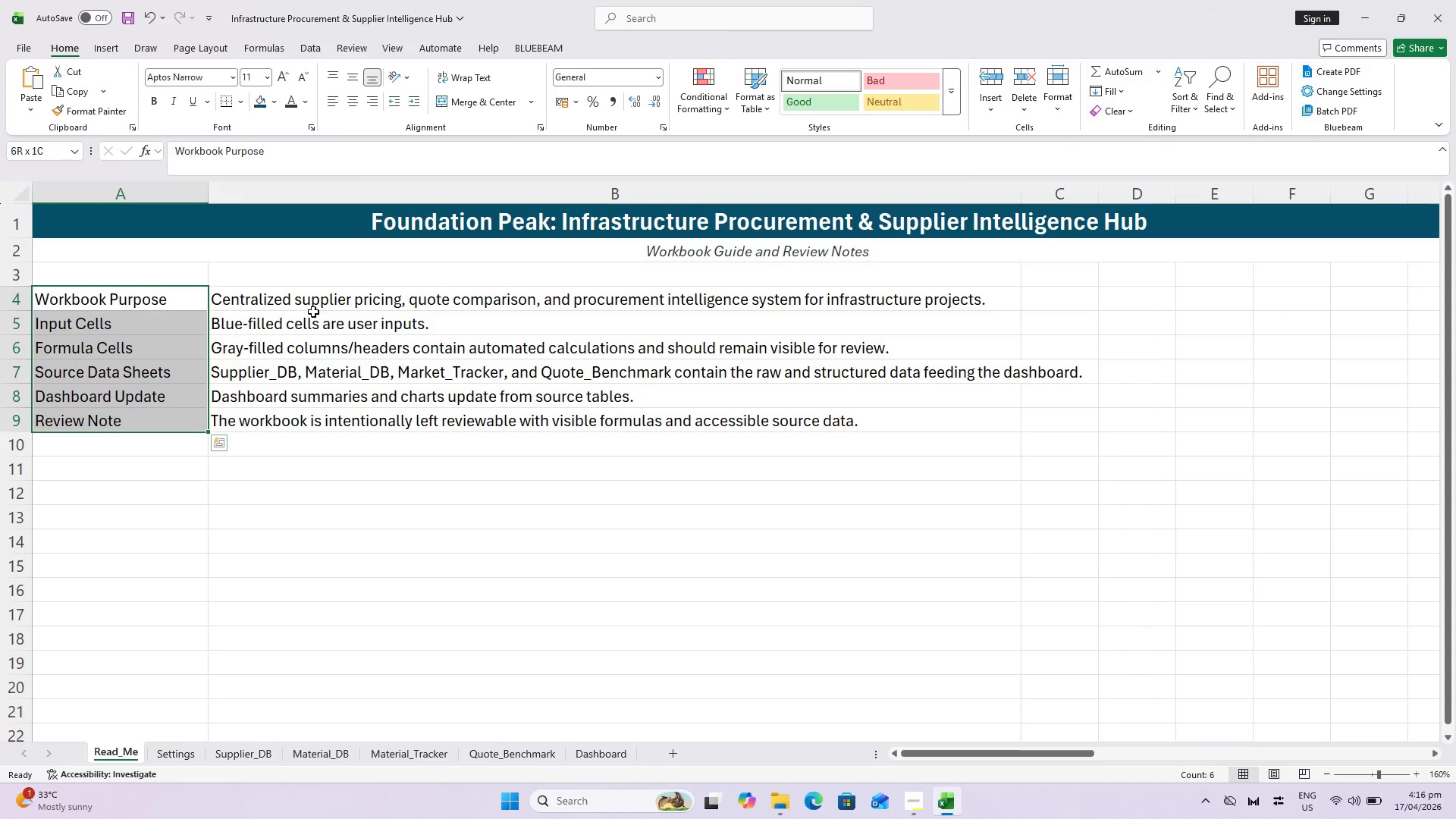 
key(Control+B)
 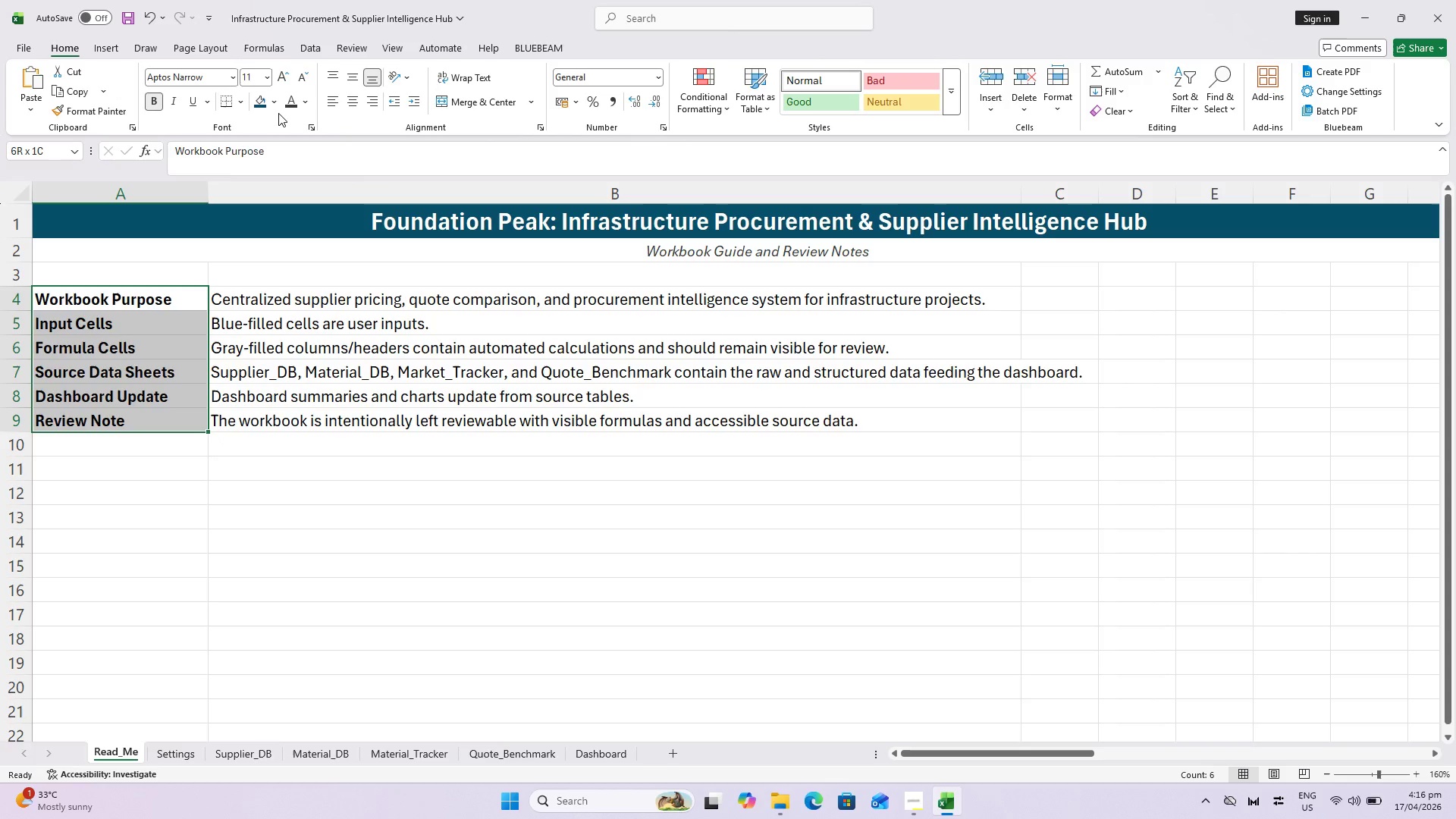 
wait(7.19)
 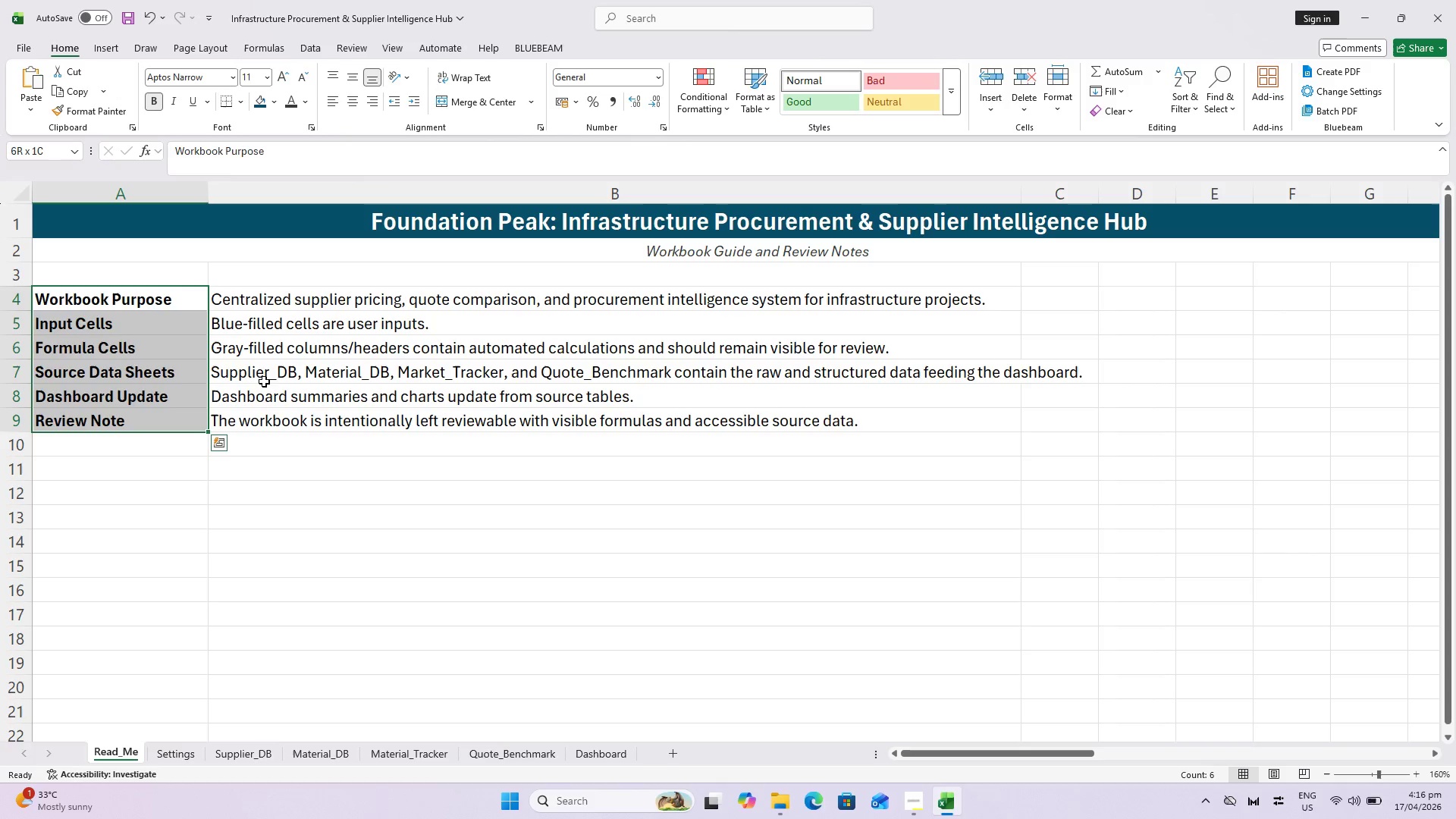 
left_click([278, 102])
 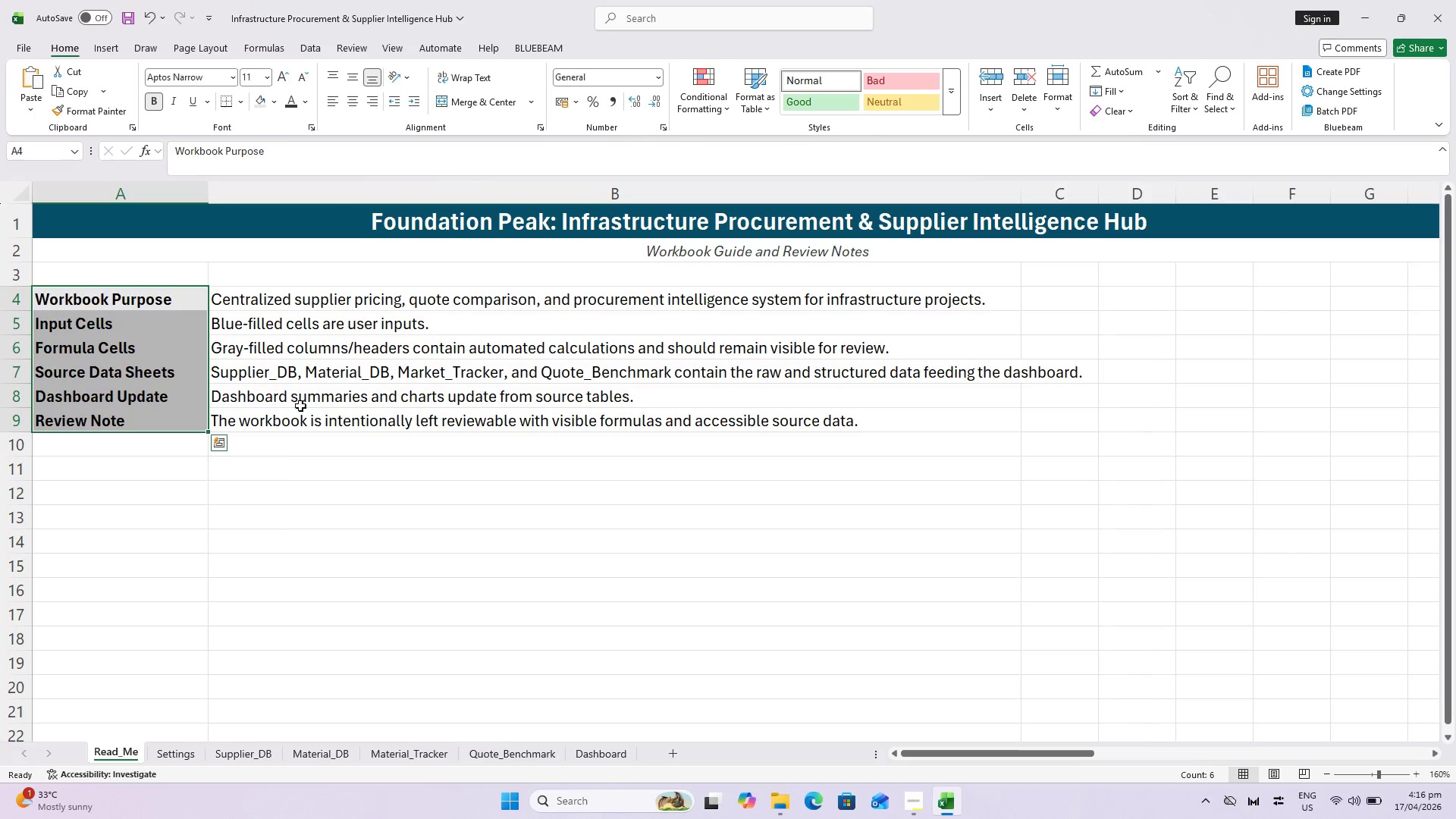 
wait(5.38)
 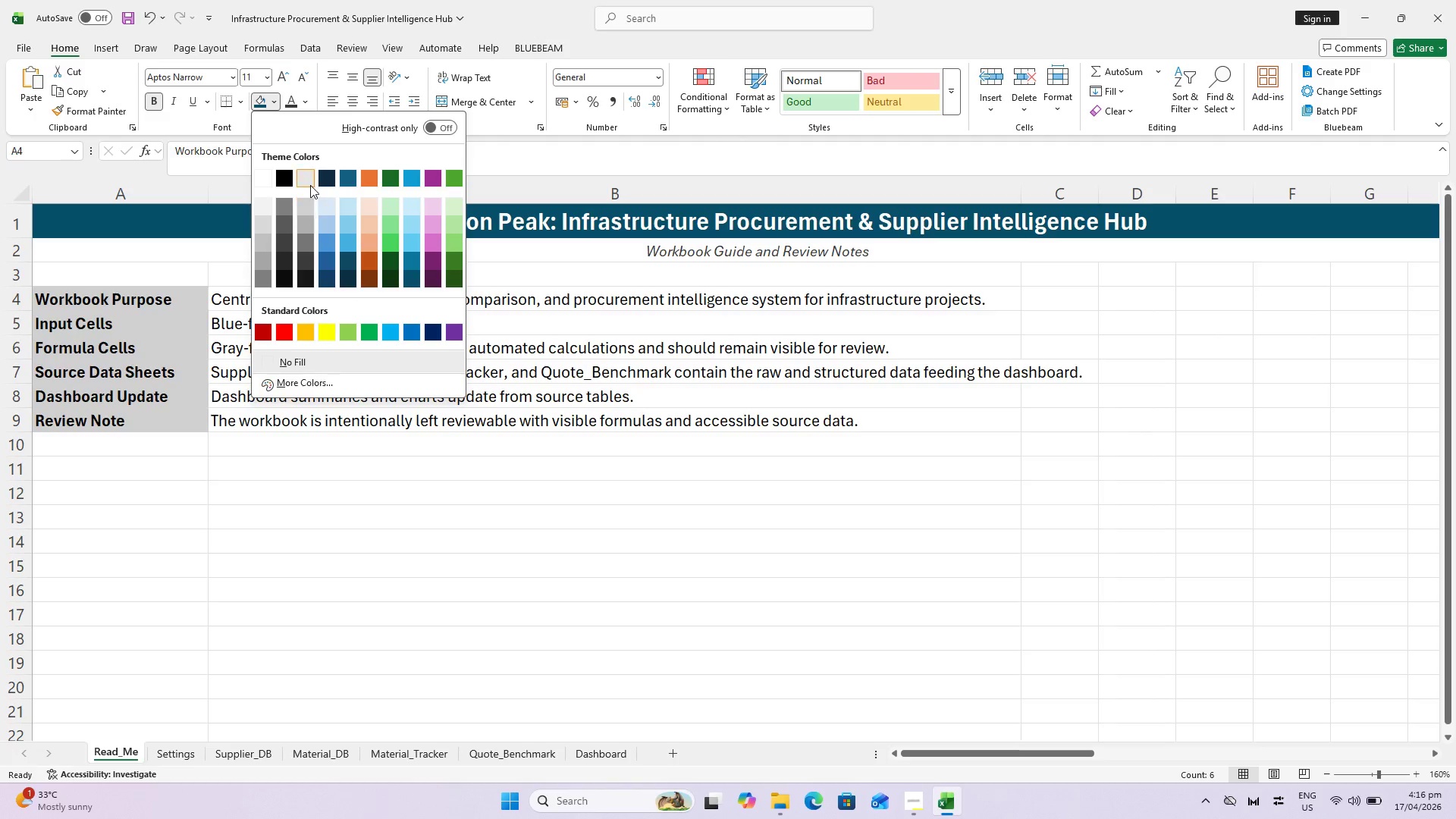 
left_click([263, 294])
 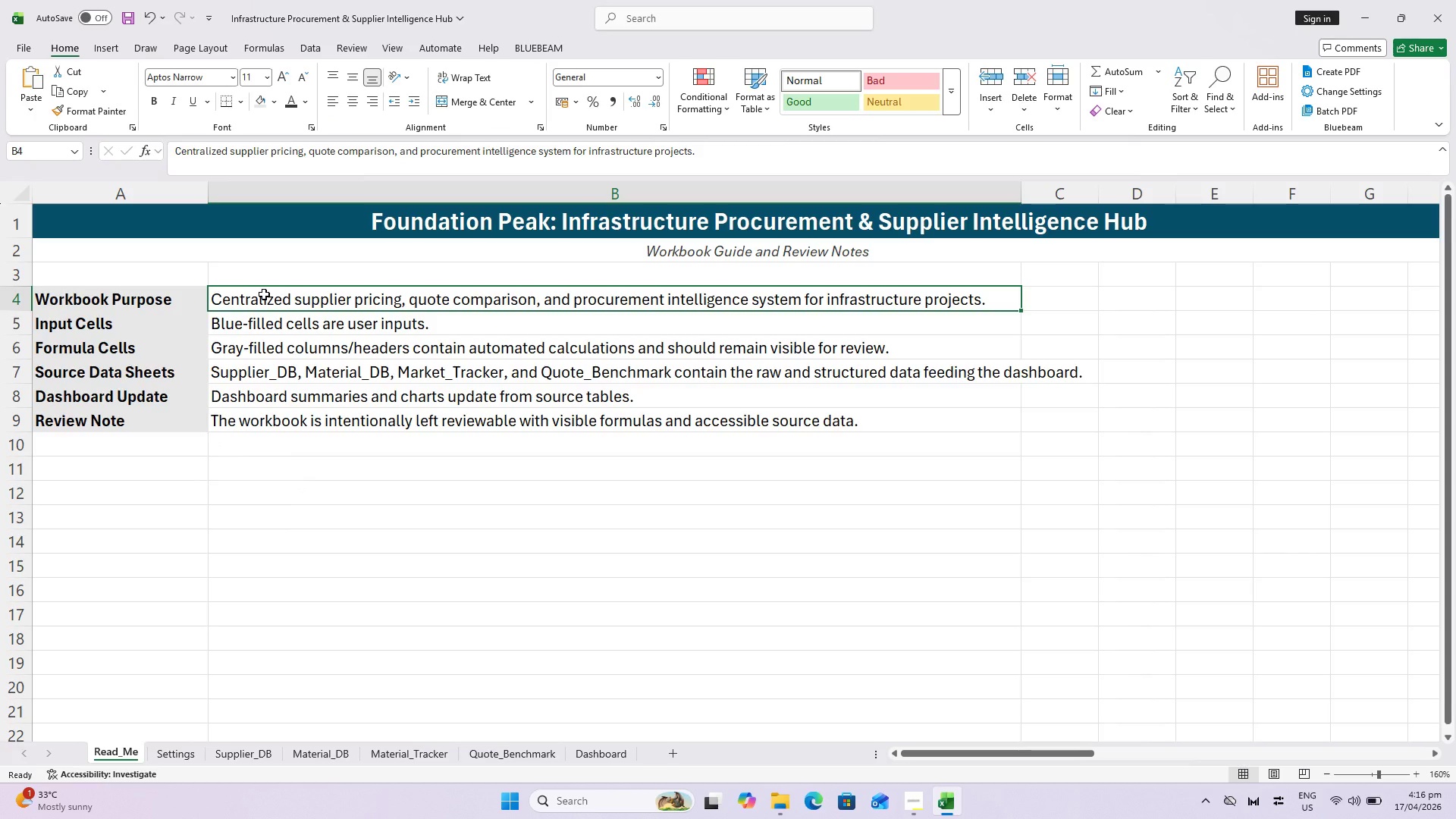 
key(Control+S)
 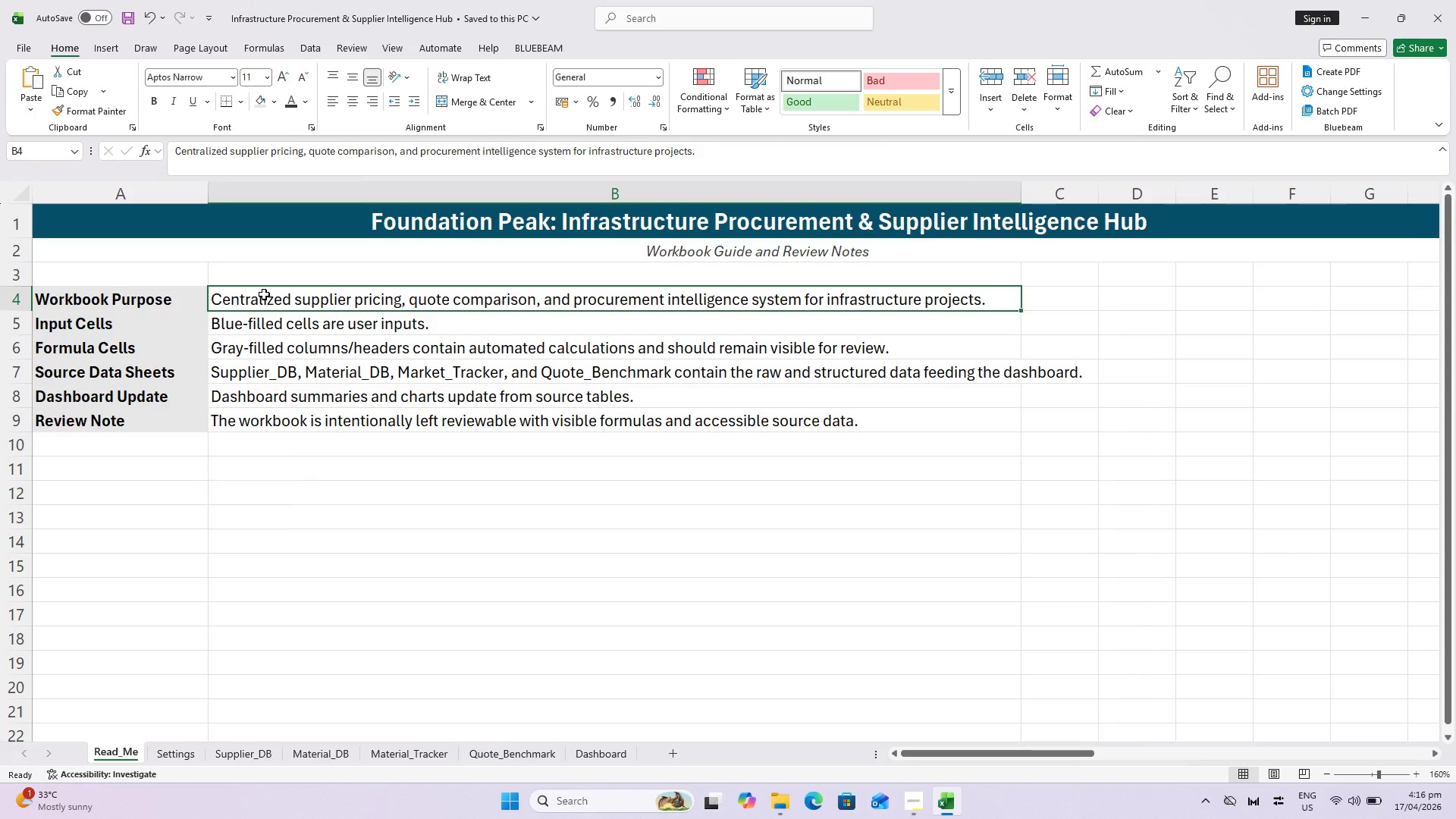 
hold_key(key=ShiftLeft, duration=0.8)
 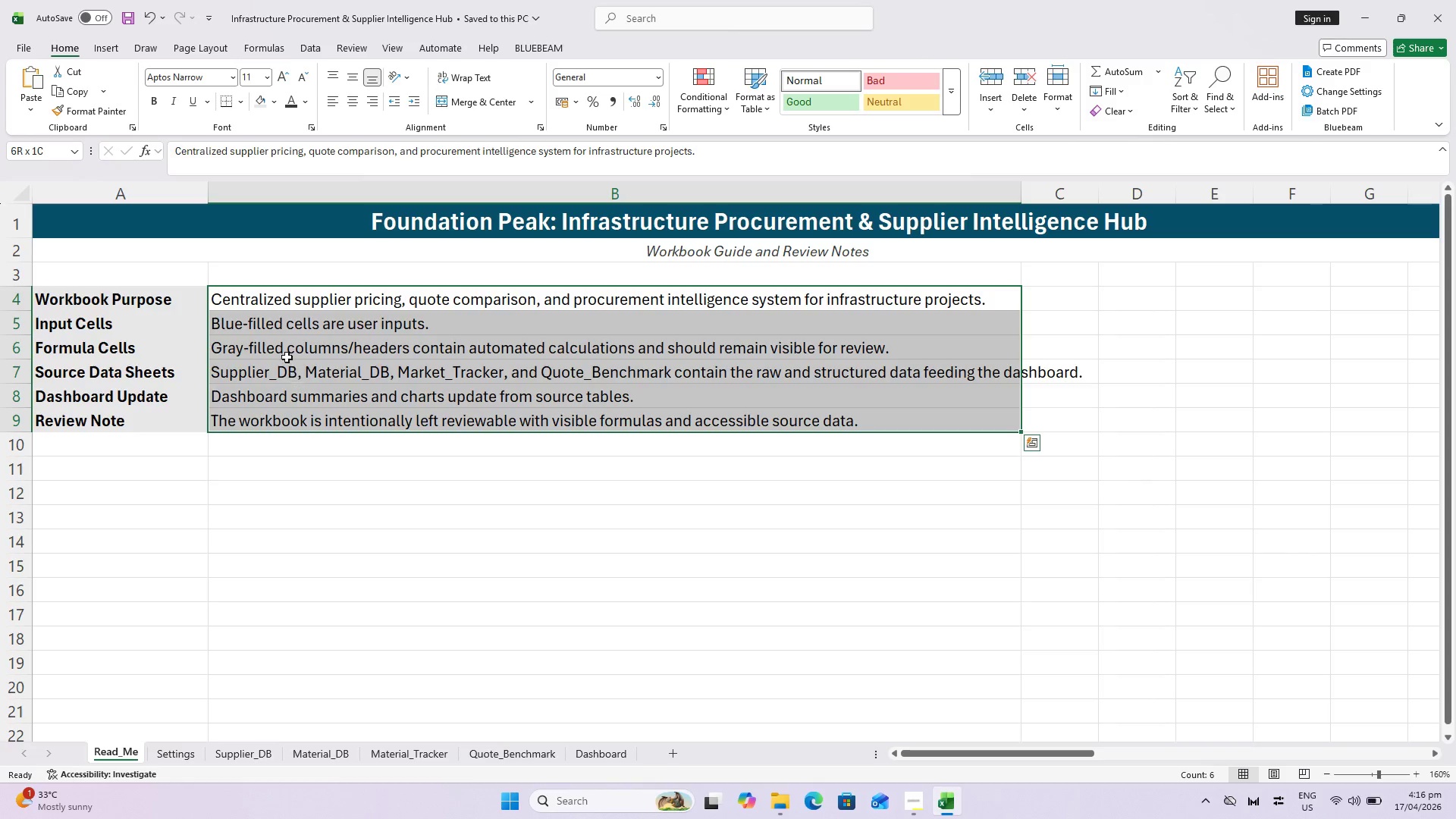 
key(Control+B)
 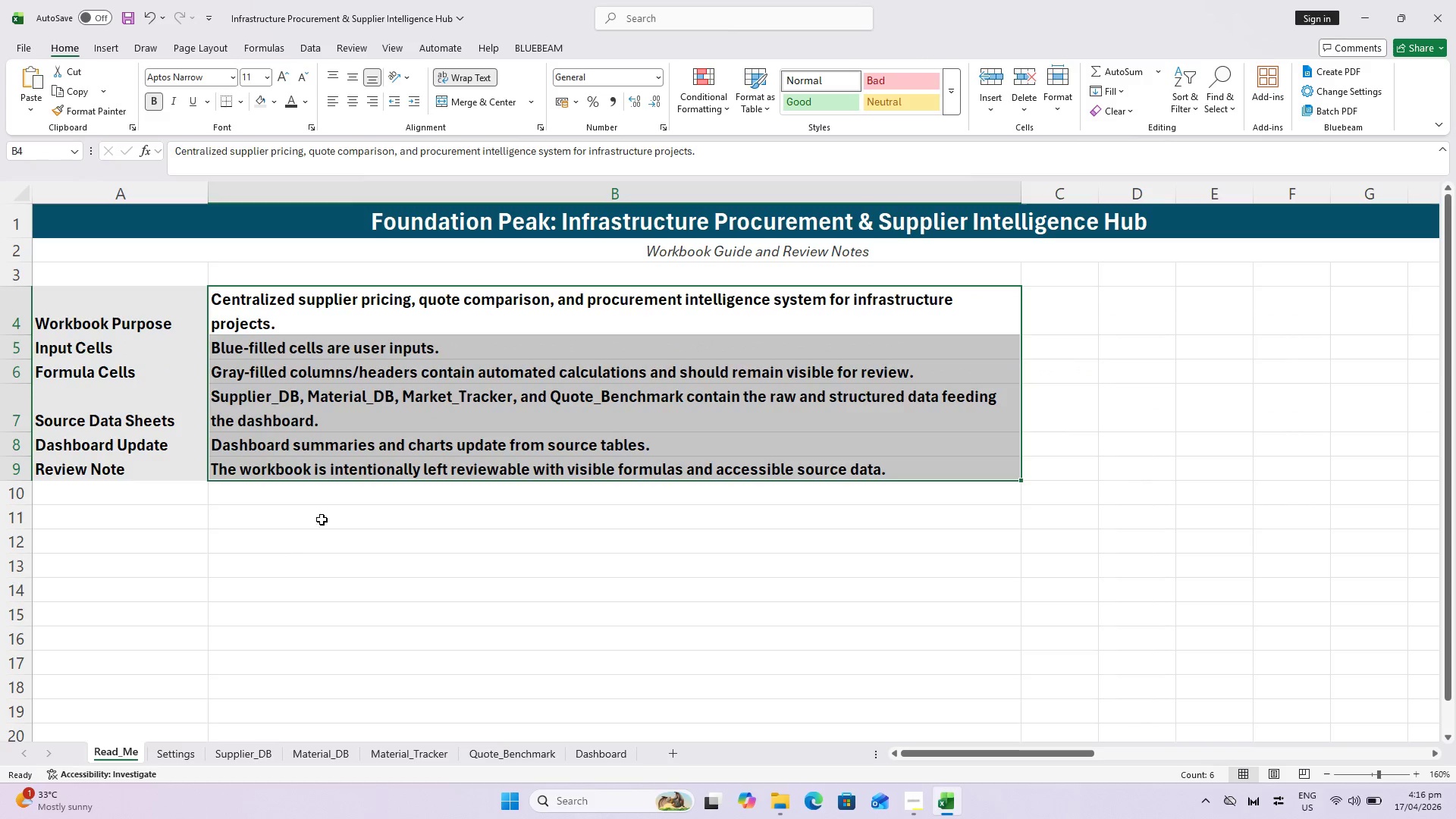 
wait(17.81)
 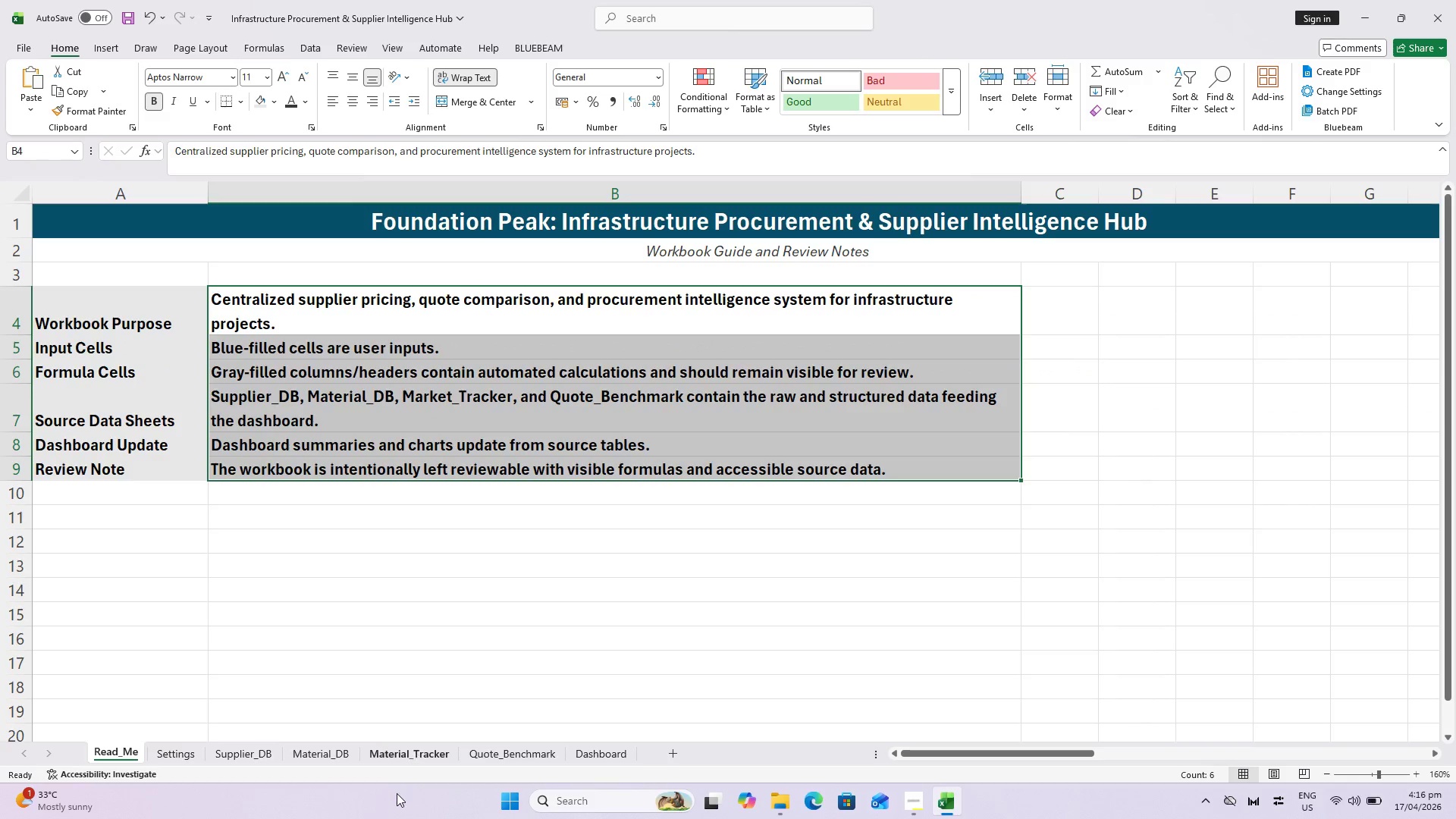 
key(Control+B)
 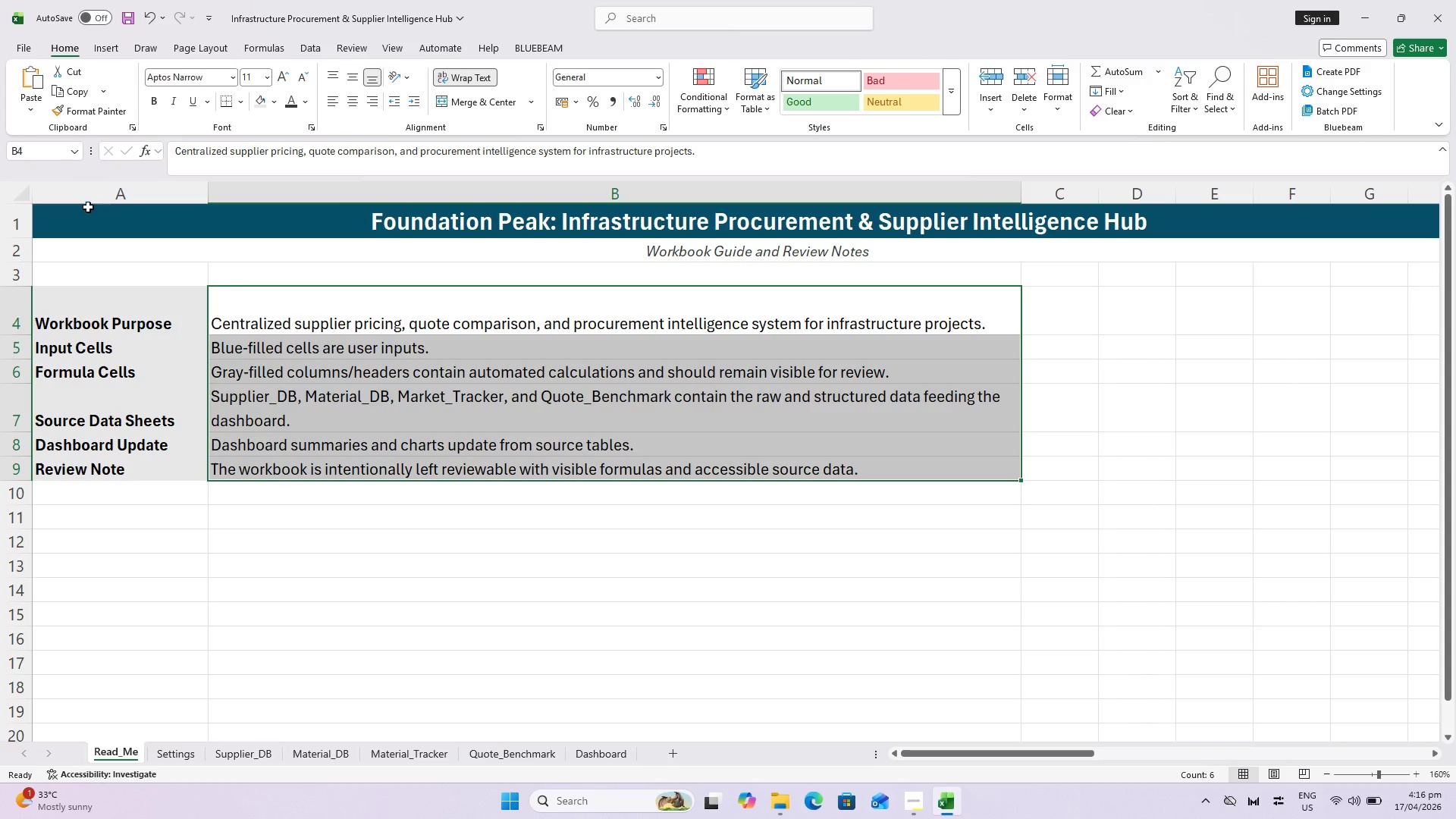 
wait(6.31)
 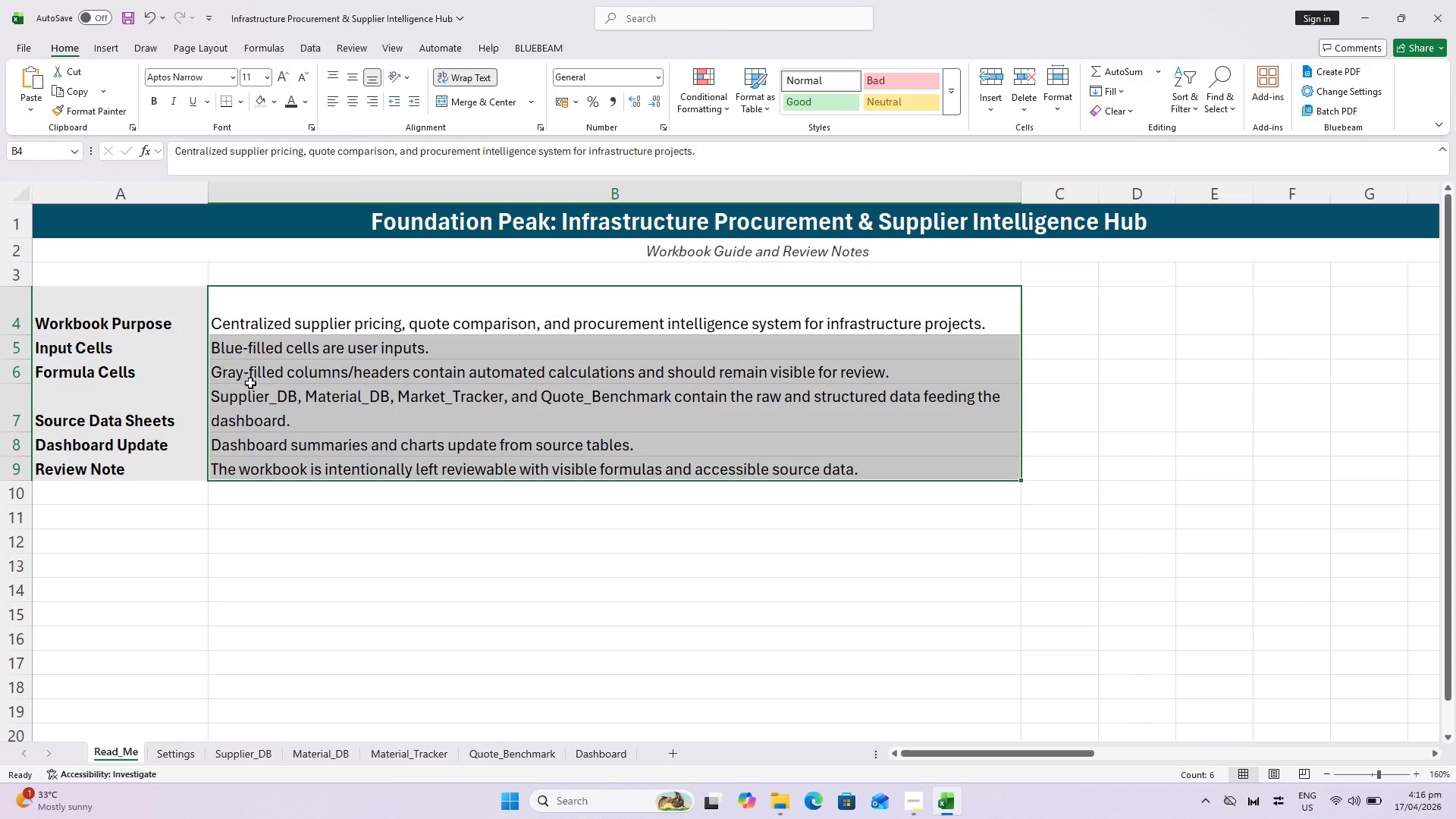 
hold_key(key=ShiftLeft, duration=0.78)
left_click([782, 467])
 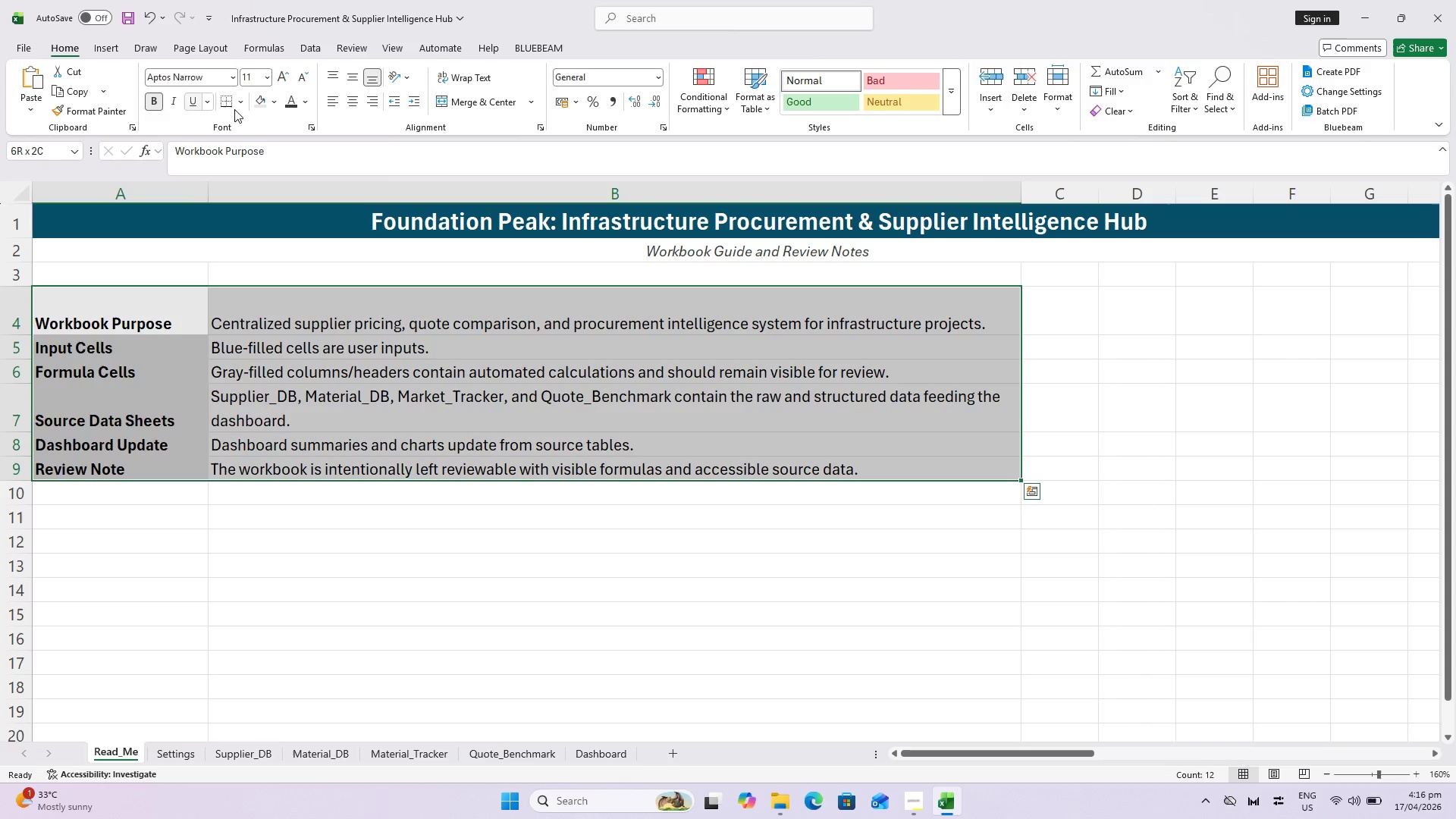 
left_click([246, 109])
 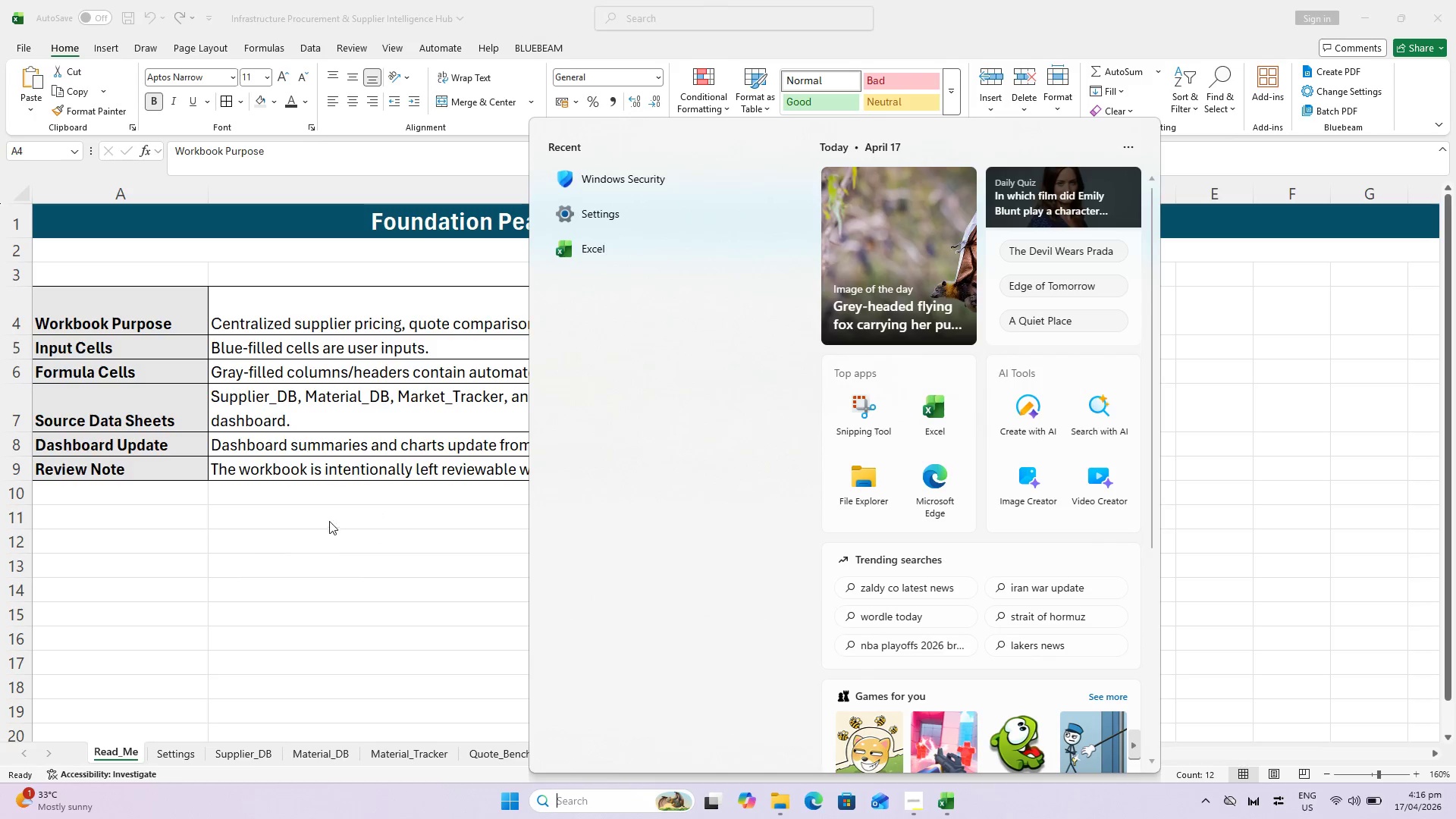 
left_click([658, 654])
 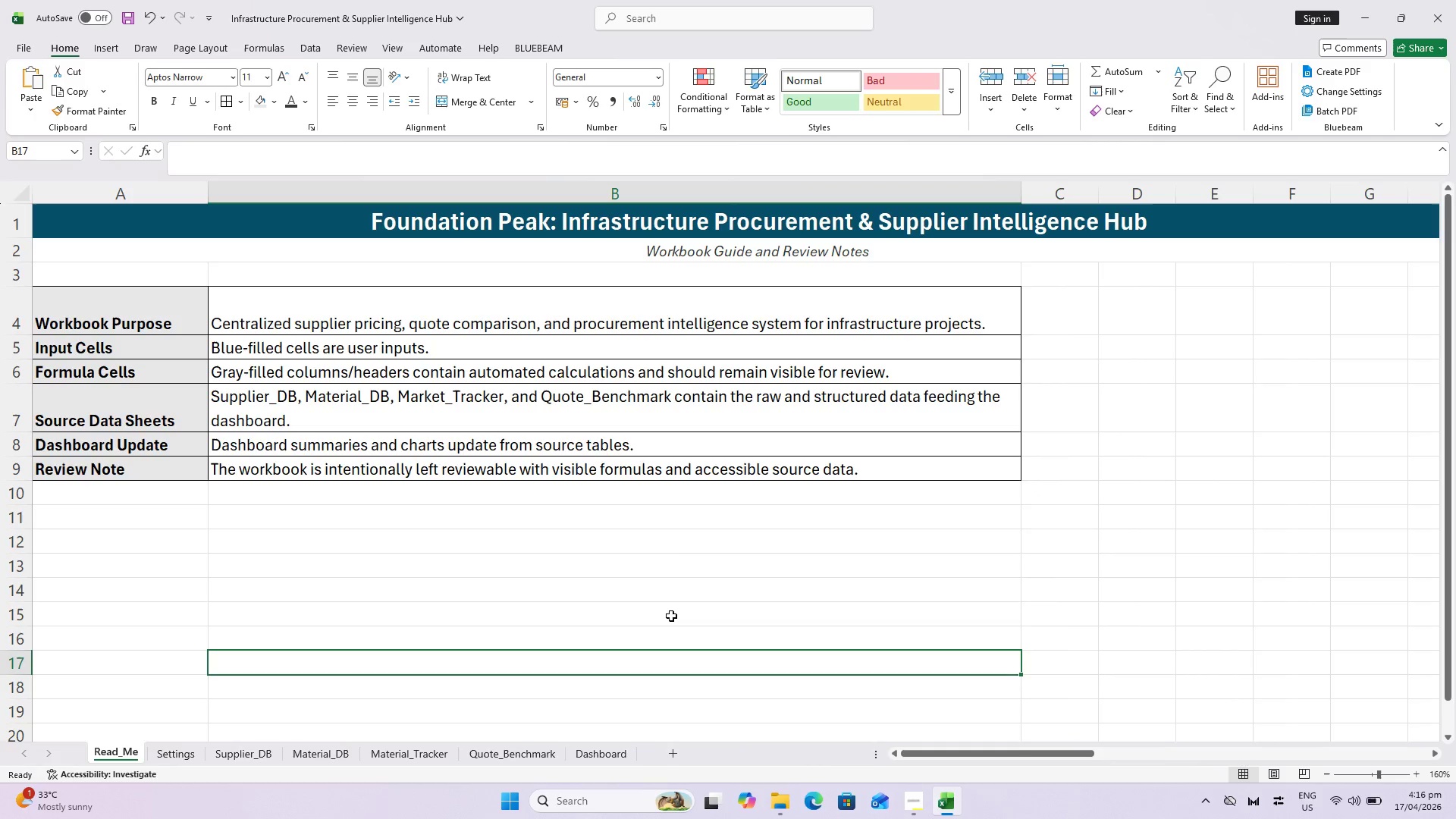 
scroll: coordinate [491, 574], scroll_direction: up, amount: 2.0
 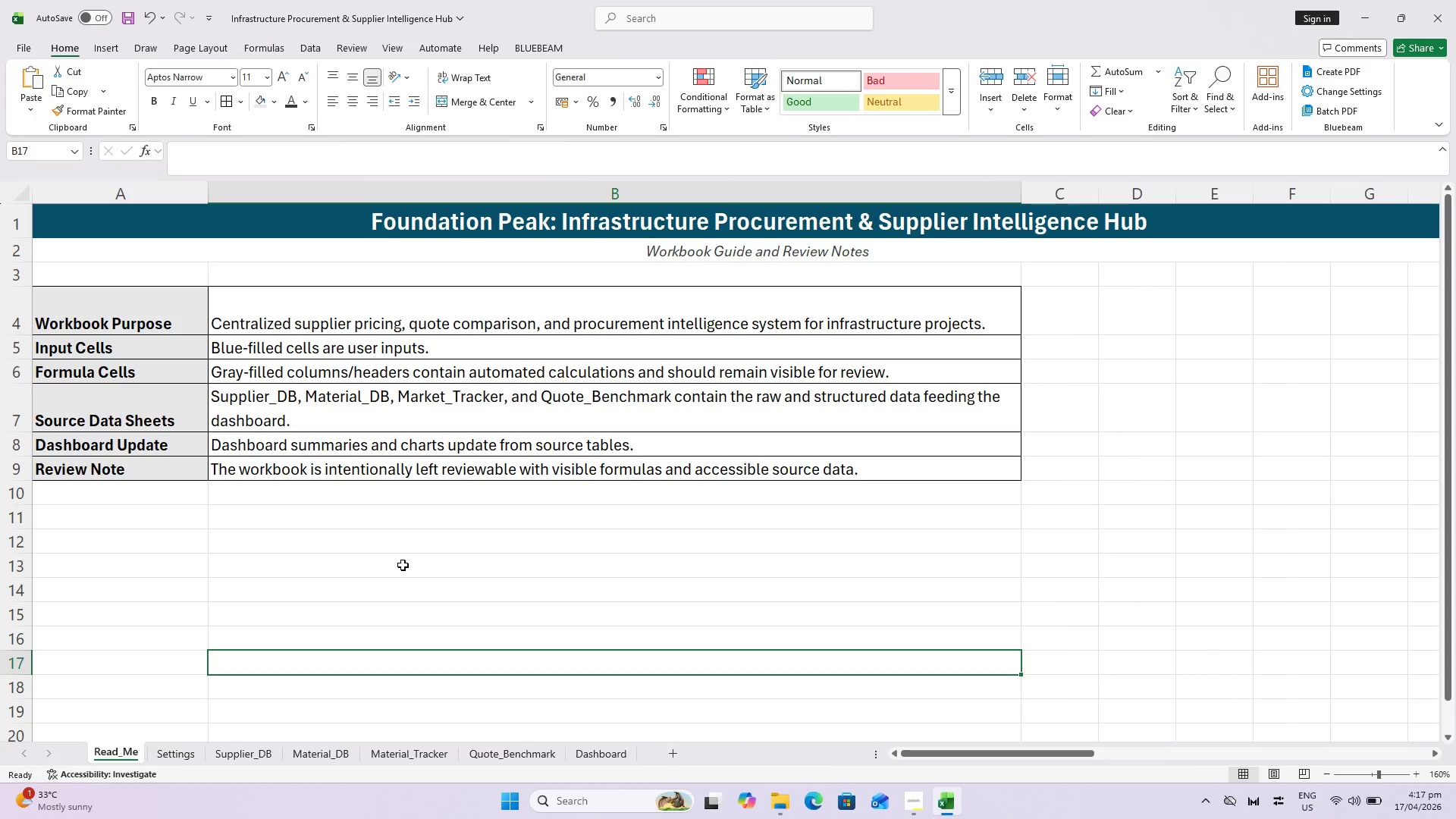 
key(Control+S)
 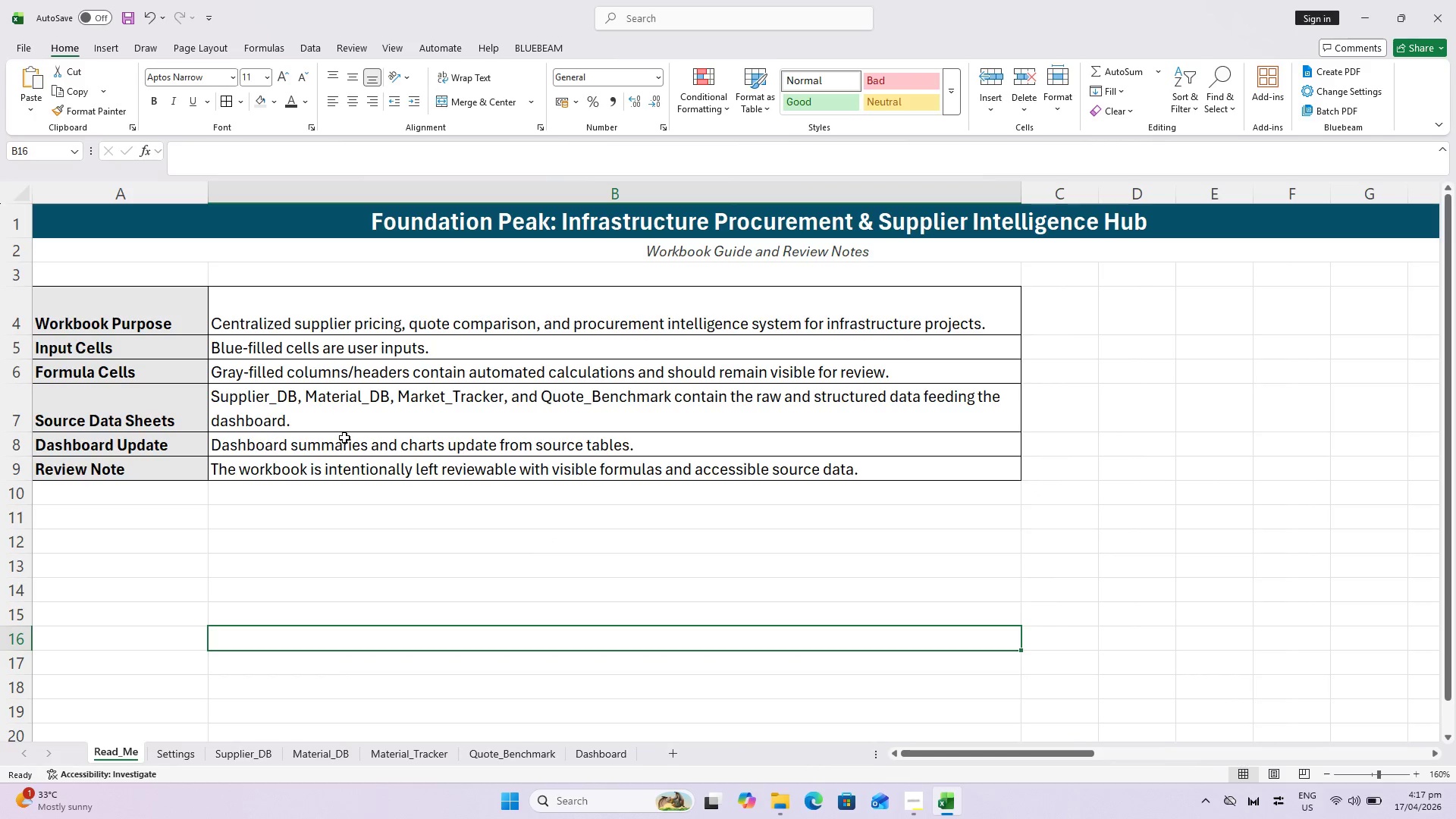 
scroll: coordinate [516, 538], scroll_direction: down, amount: 2.0
 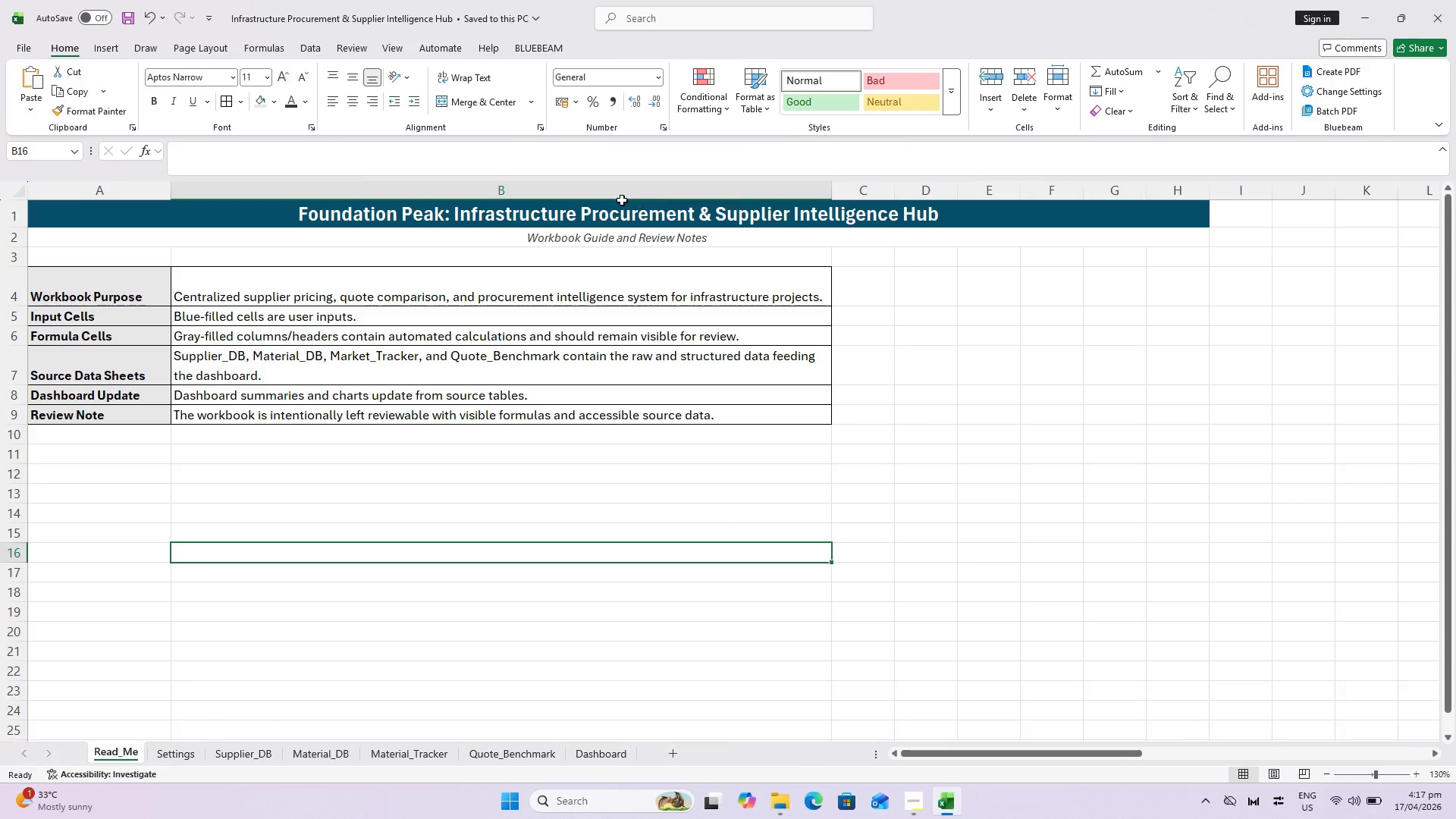 
key(Control+P)
 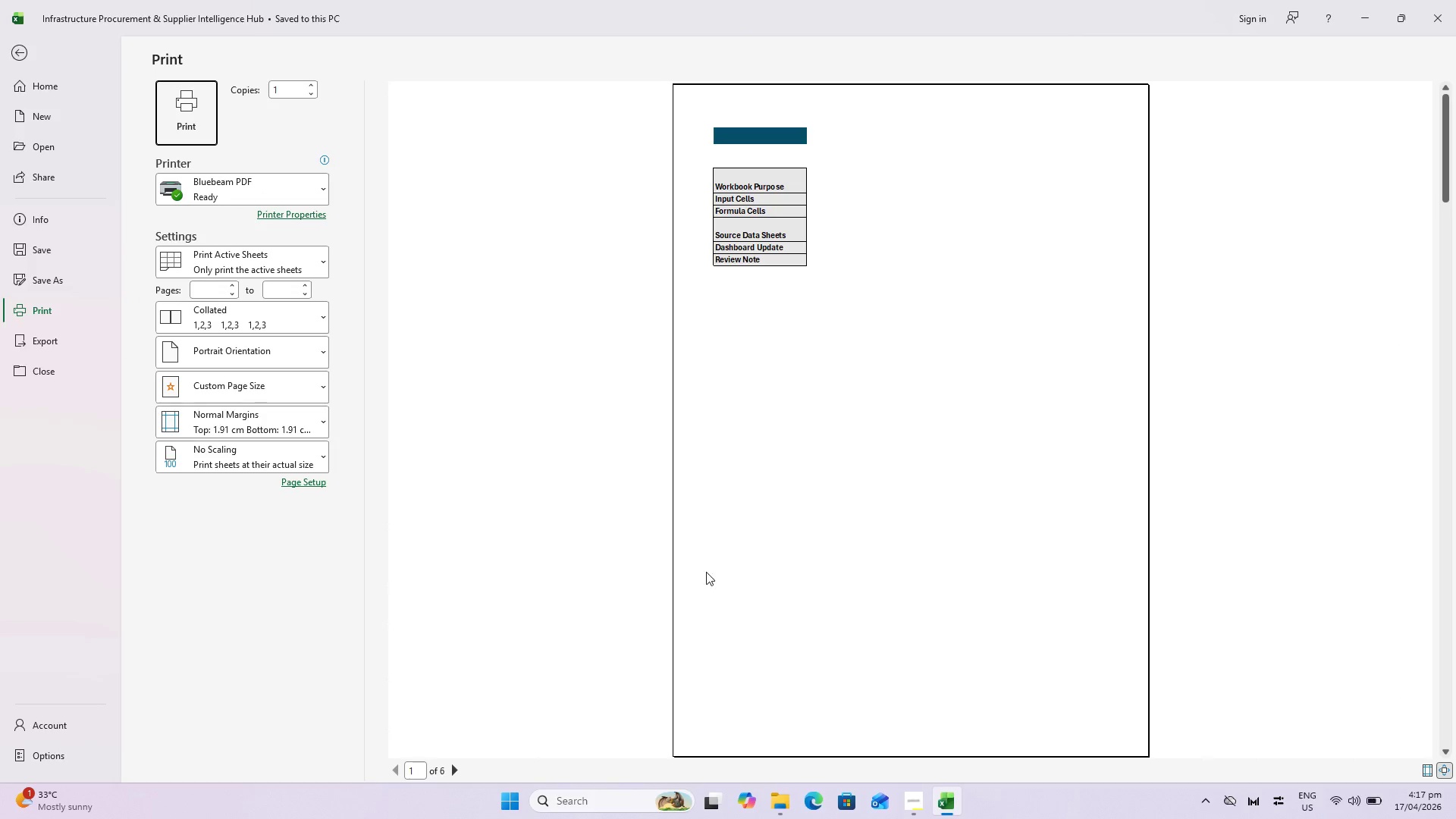 
key(Escape)
 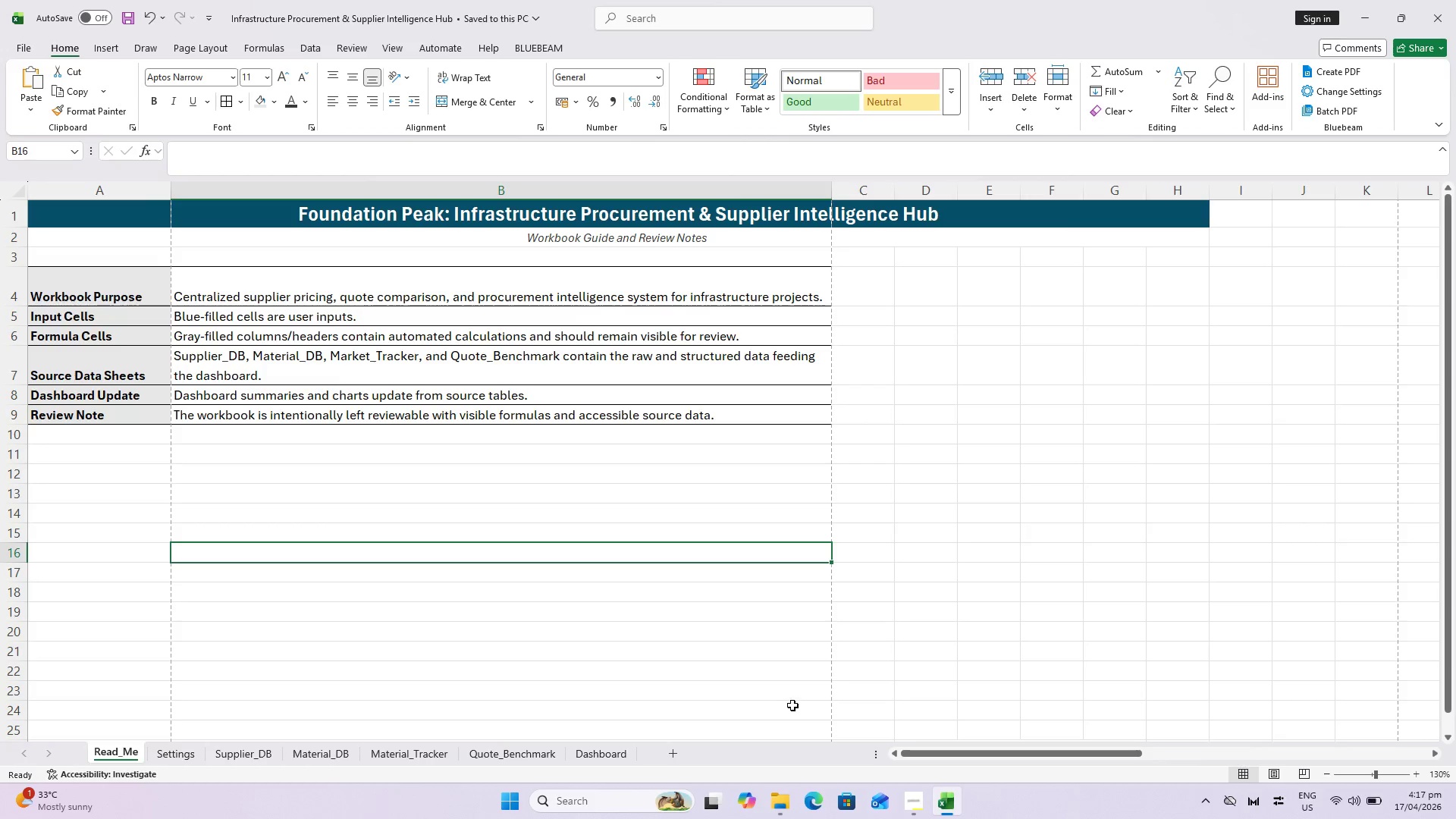 
hold_key(key=ControlLeft, duration=0.39)
 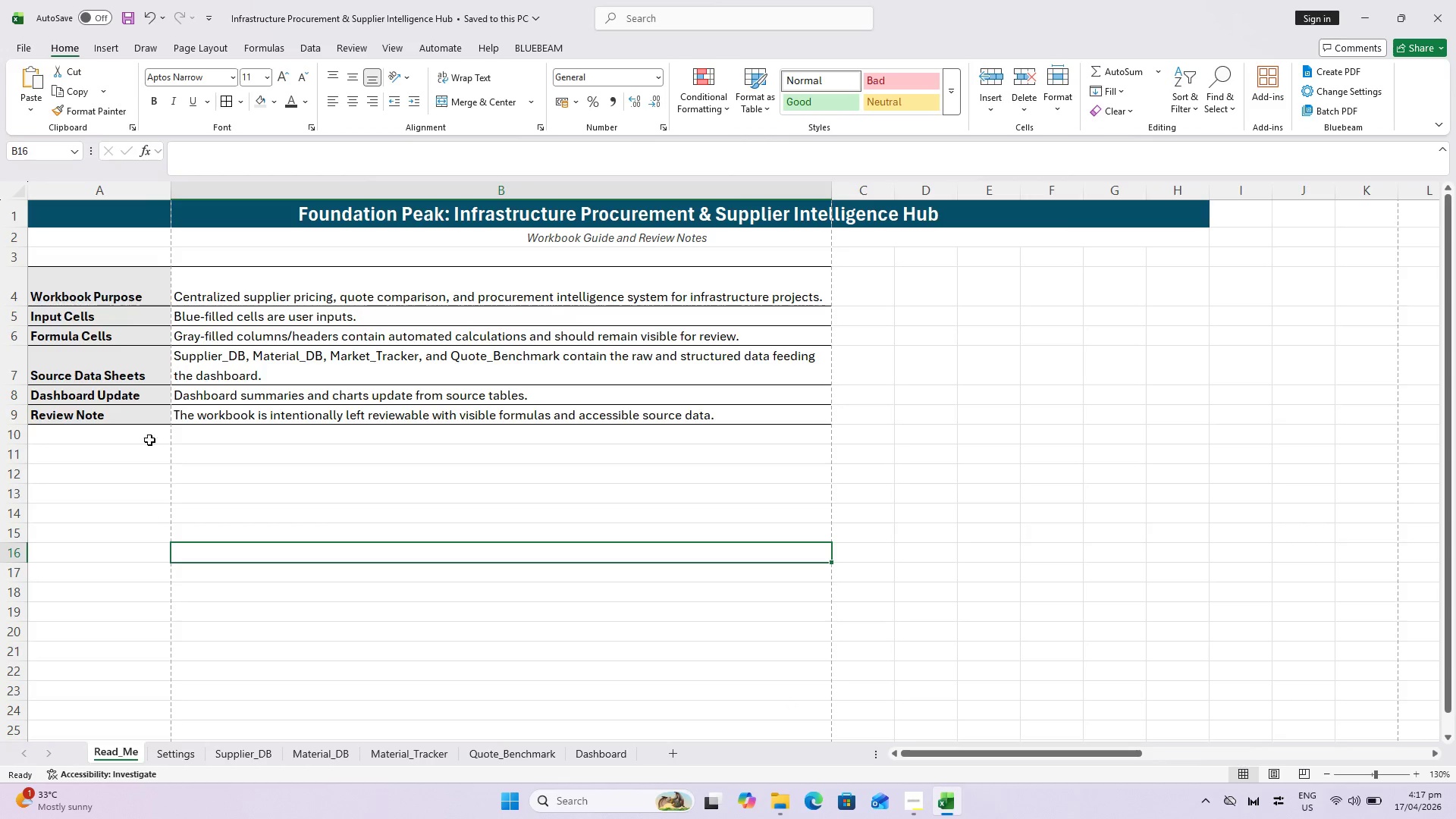 
left_click([126, 217])
 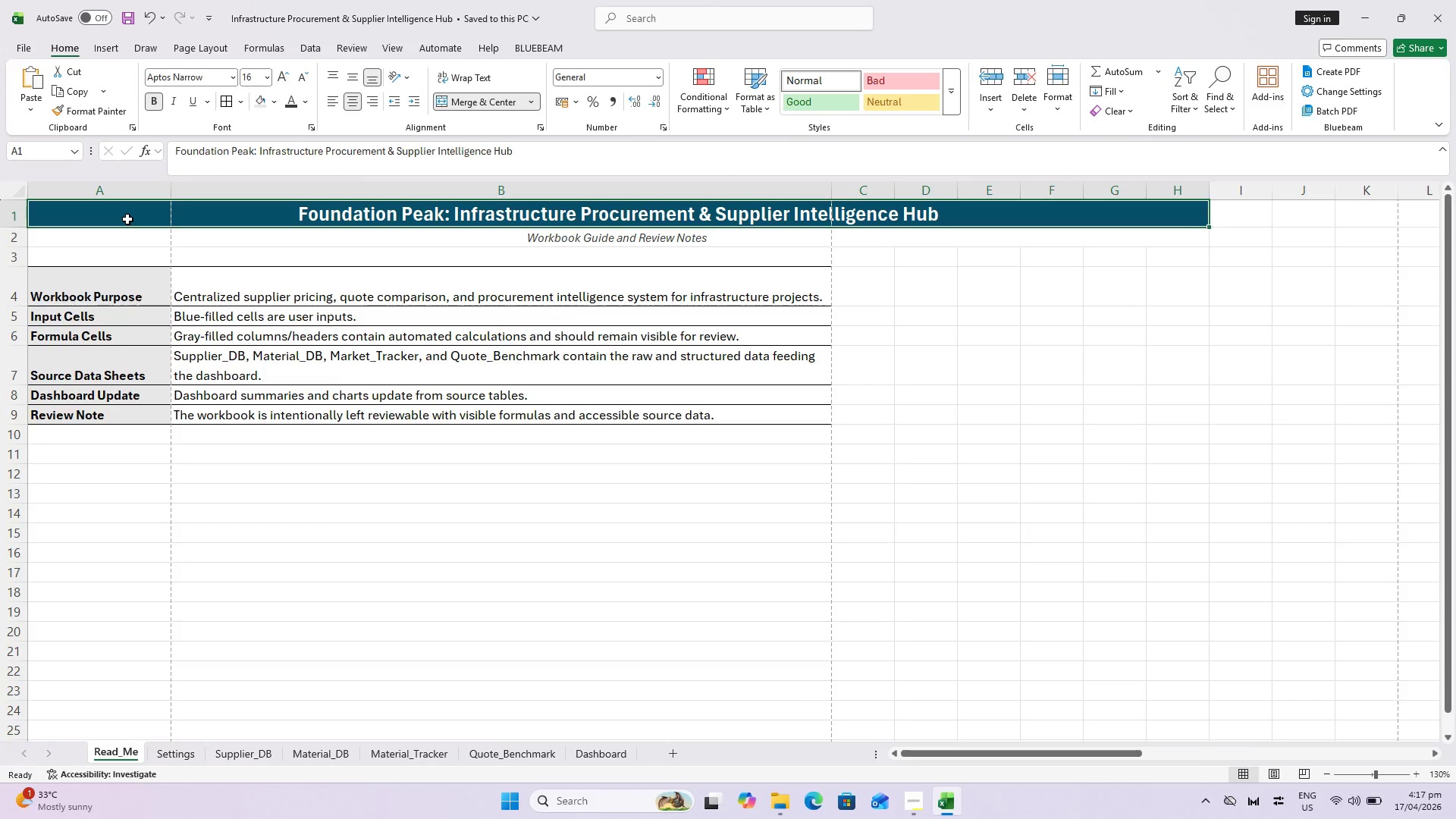 
hold_key(key=ControlLeft, duration=0.73)
 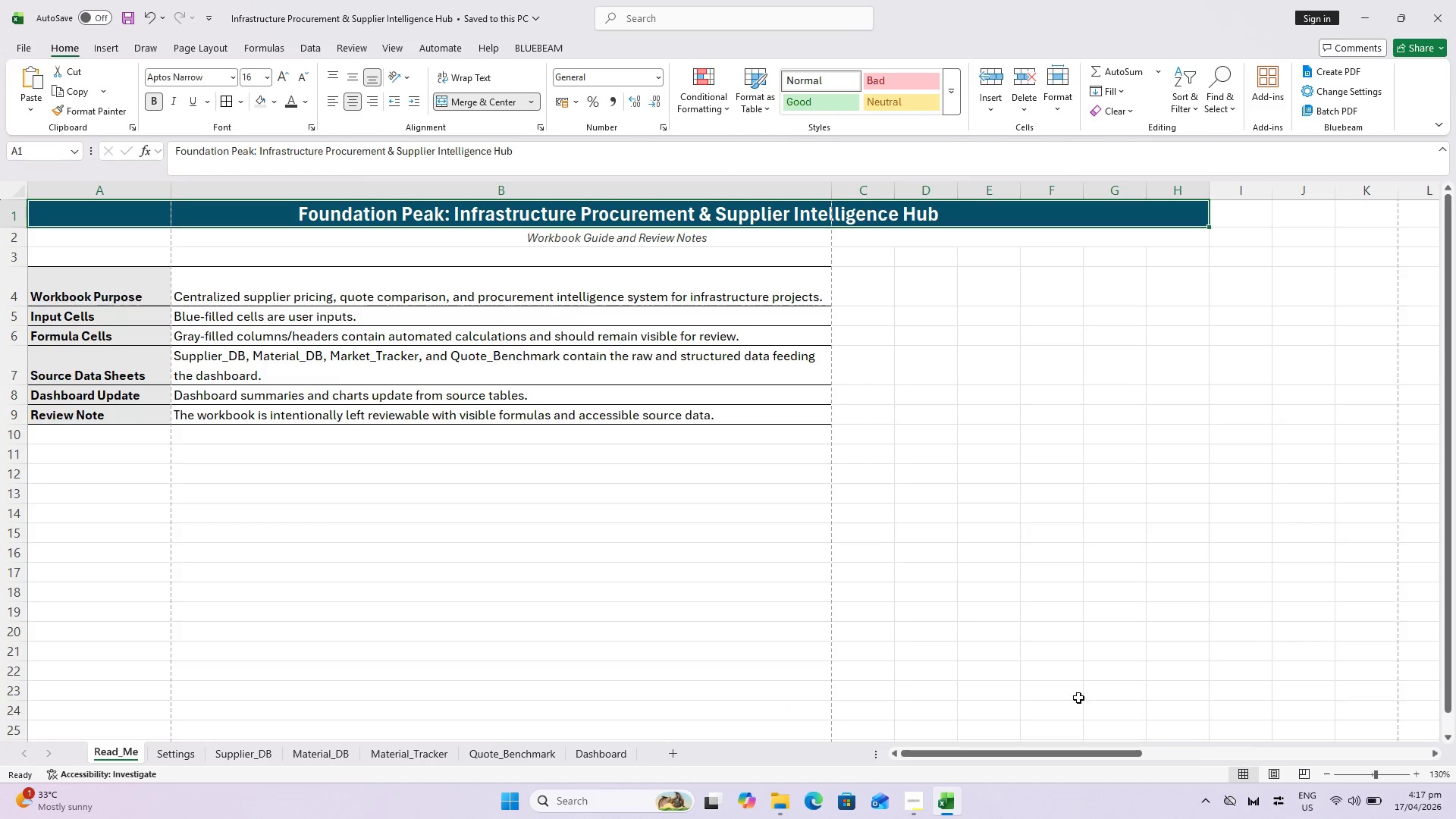 
key(Control+P)
 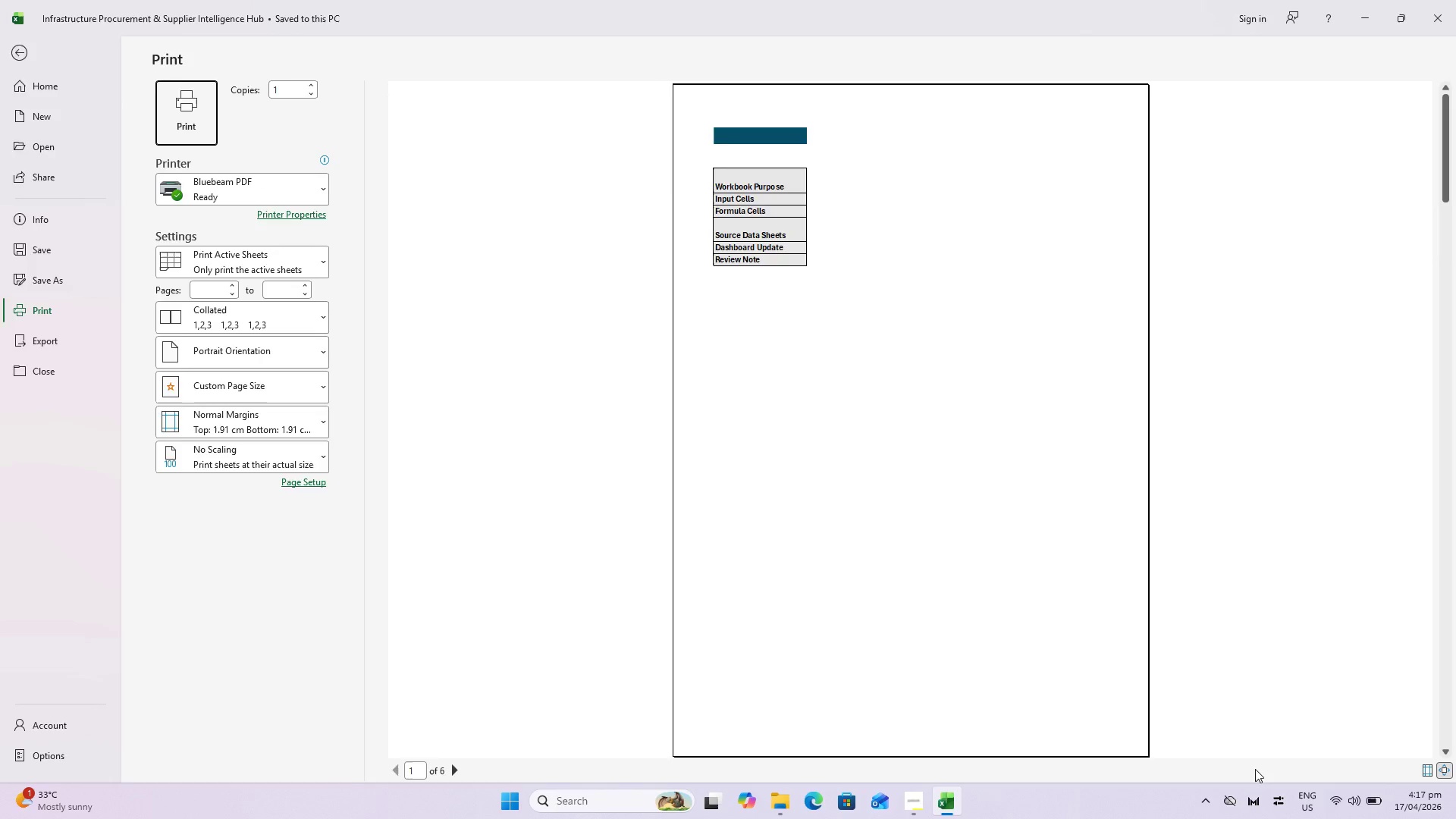 
key(Escape)
 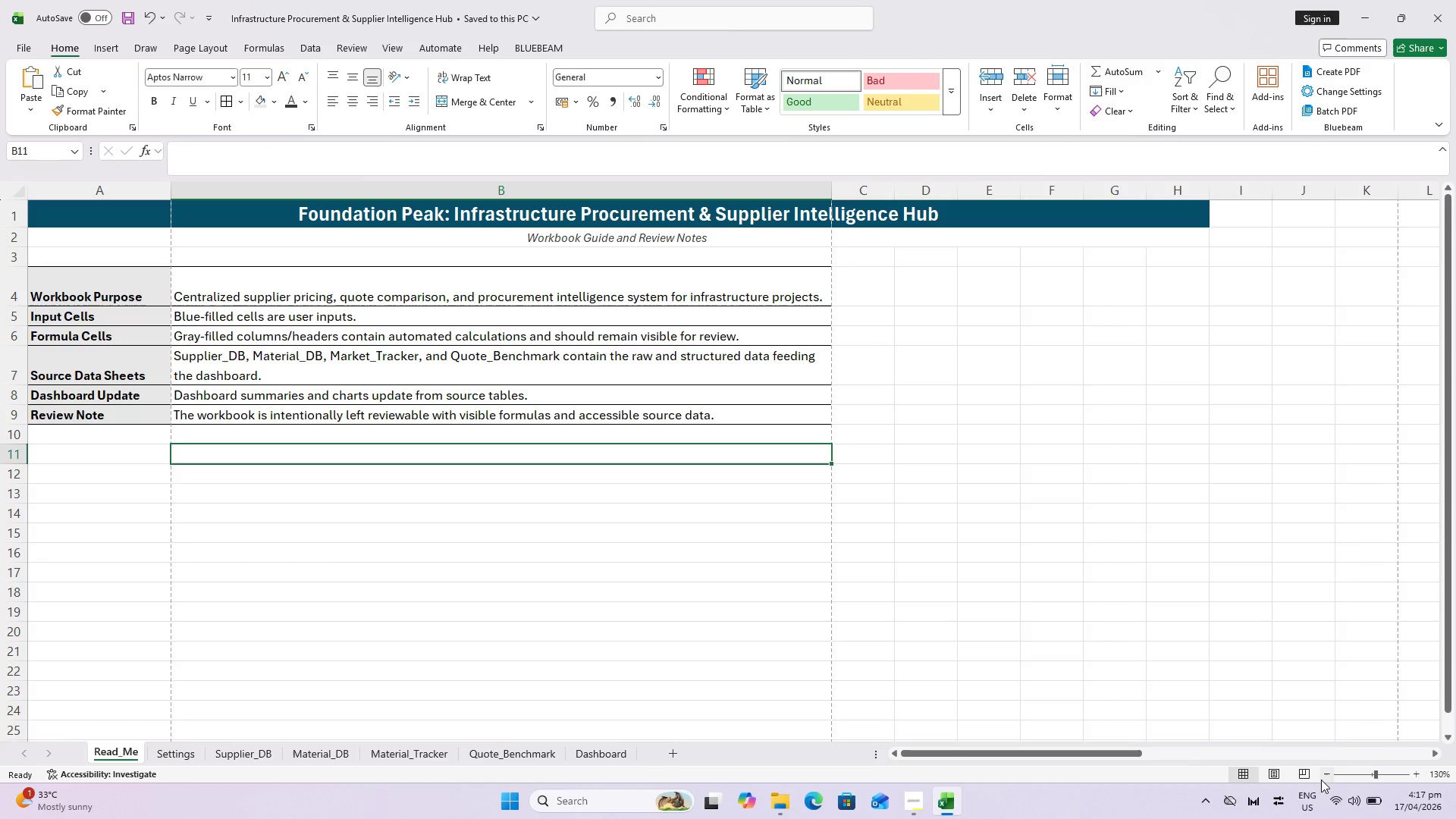 
hold_key(key=ControlLeft, duration=0.97)
 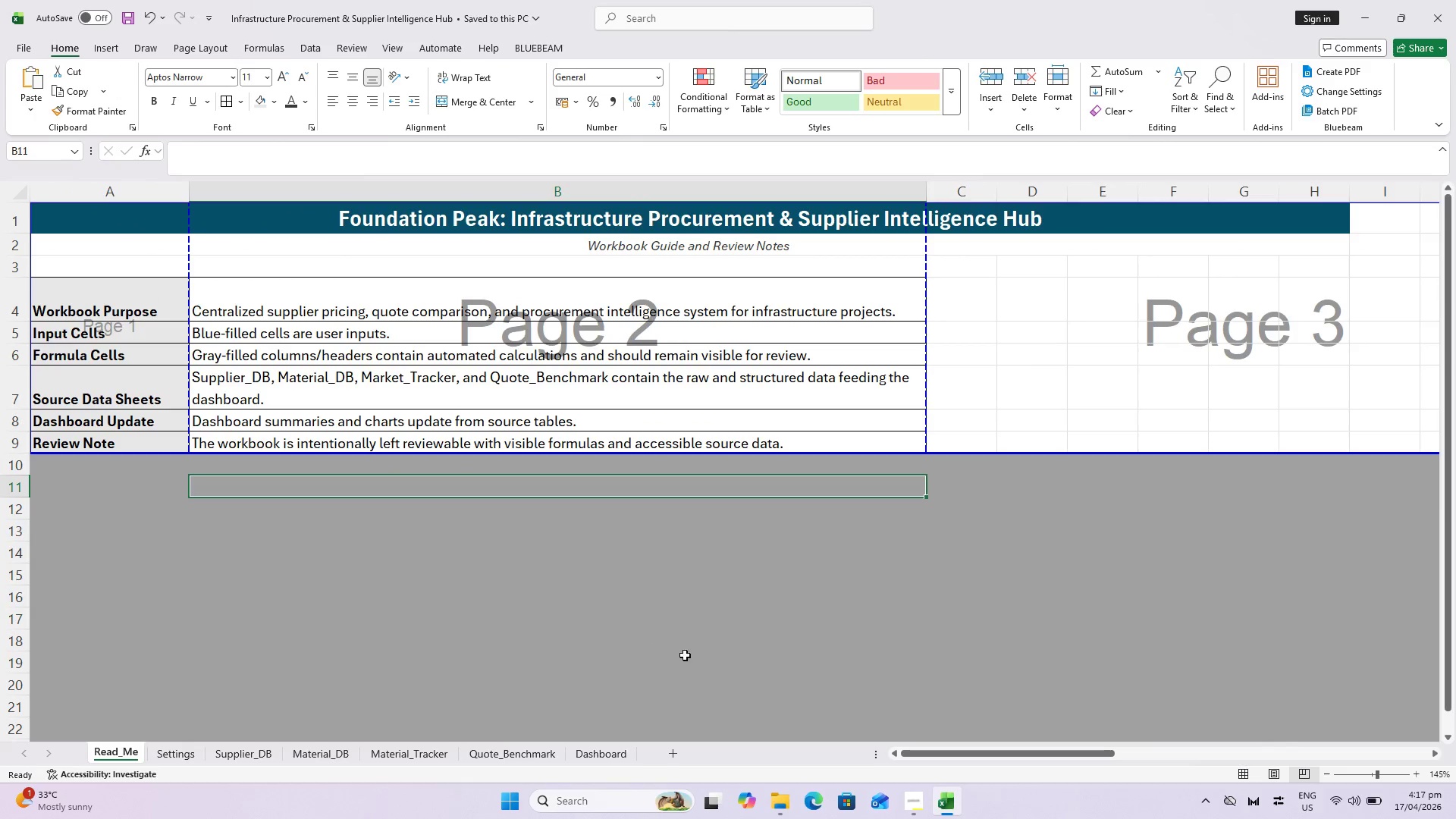 
scroll: coordinate [370, 453], scroll_direction: up, amount: 14.0
 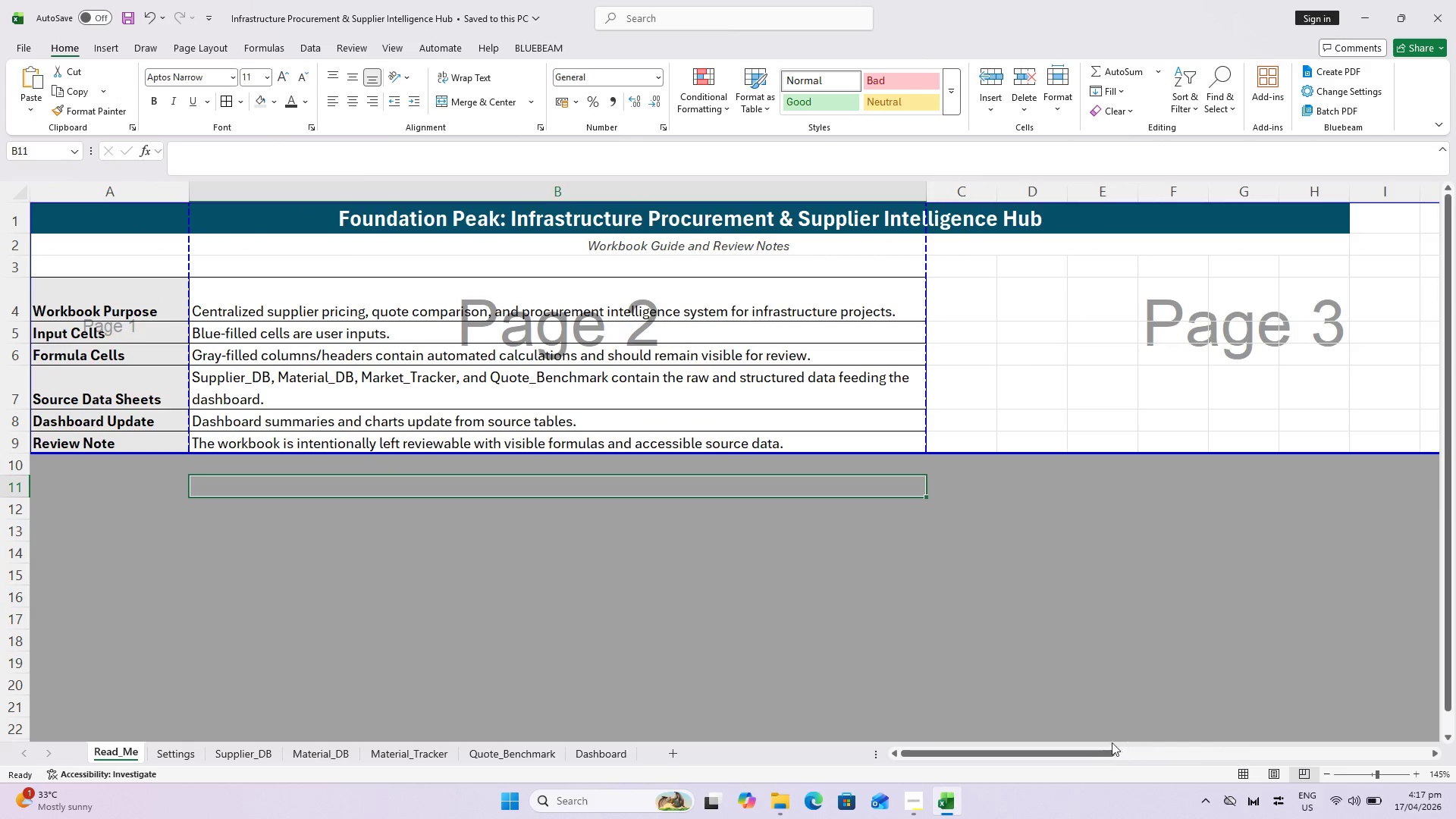 
left_click_drag(start_coordinate=[1094, 755], to_coordinate=[949, 751])
 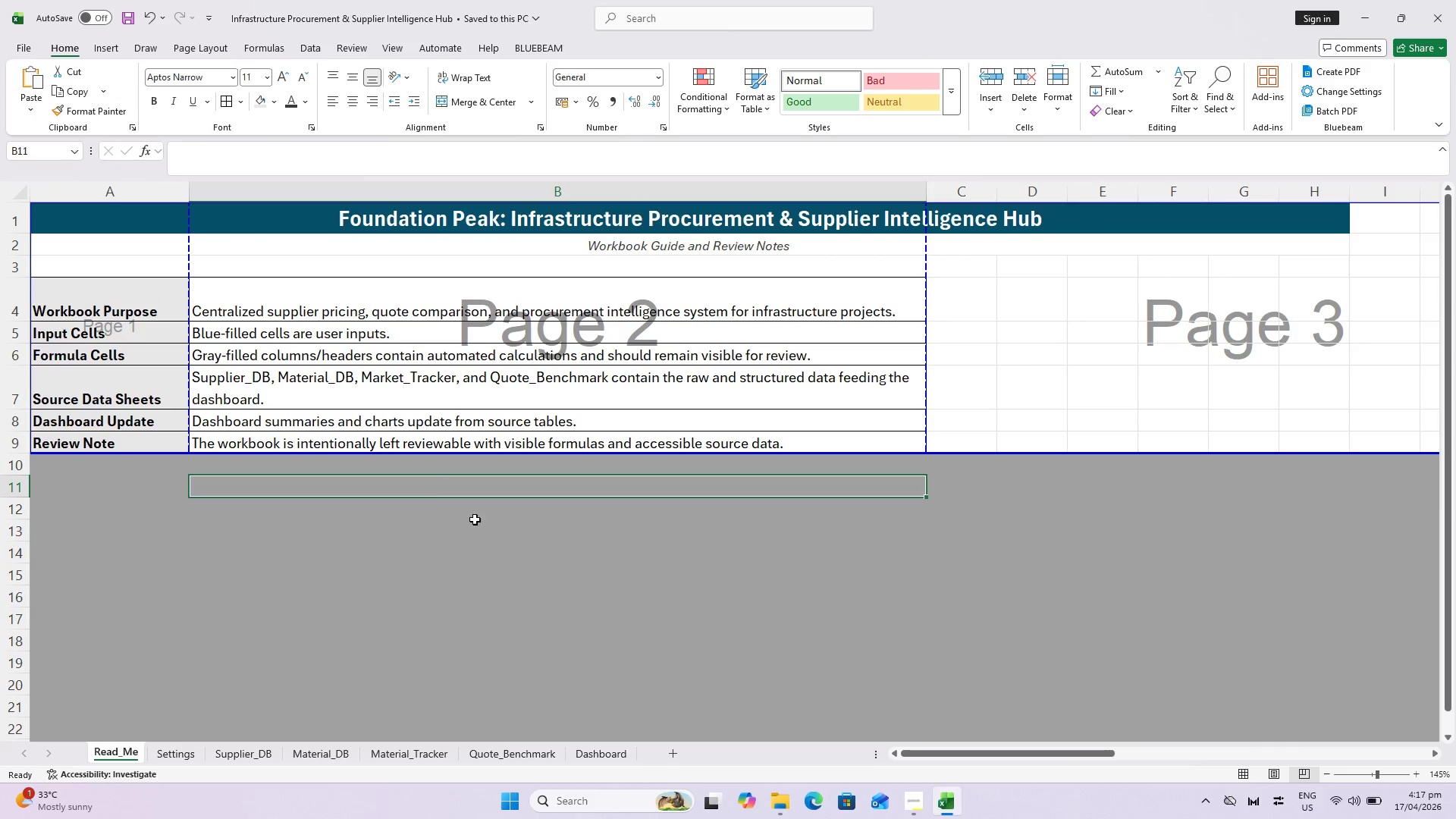 
scroll: coordinate [659, 424], scroll_direction: up, amount: 9.0
 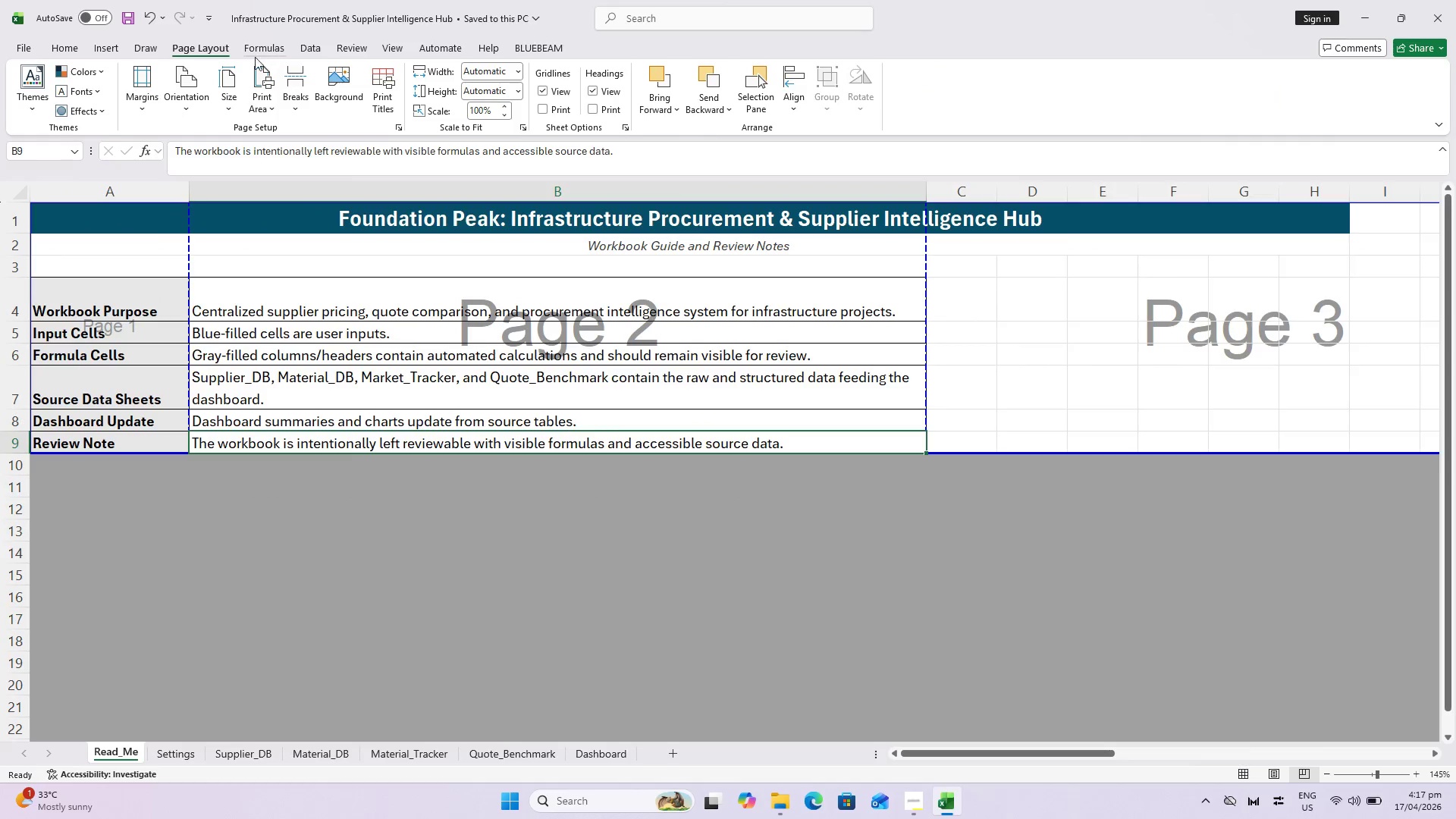 
left_click([257, 96])
 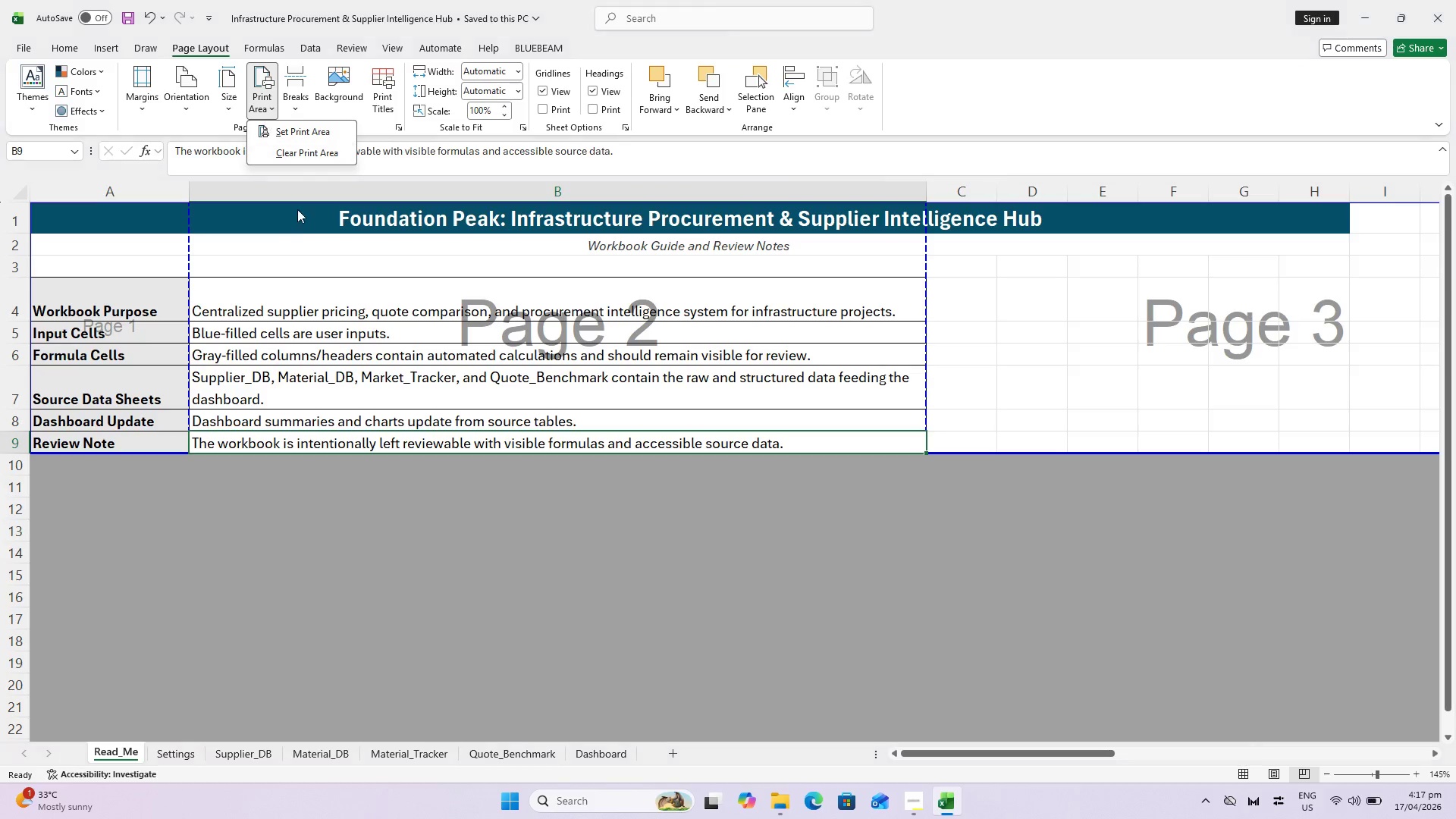 
scroll: coordinate [251, 235], scroll_direction: up, amount: 2.0
 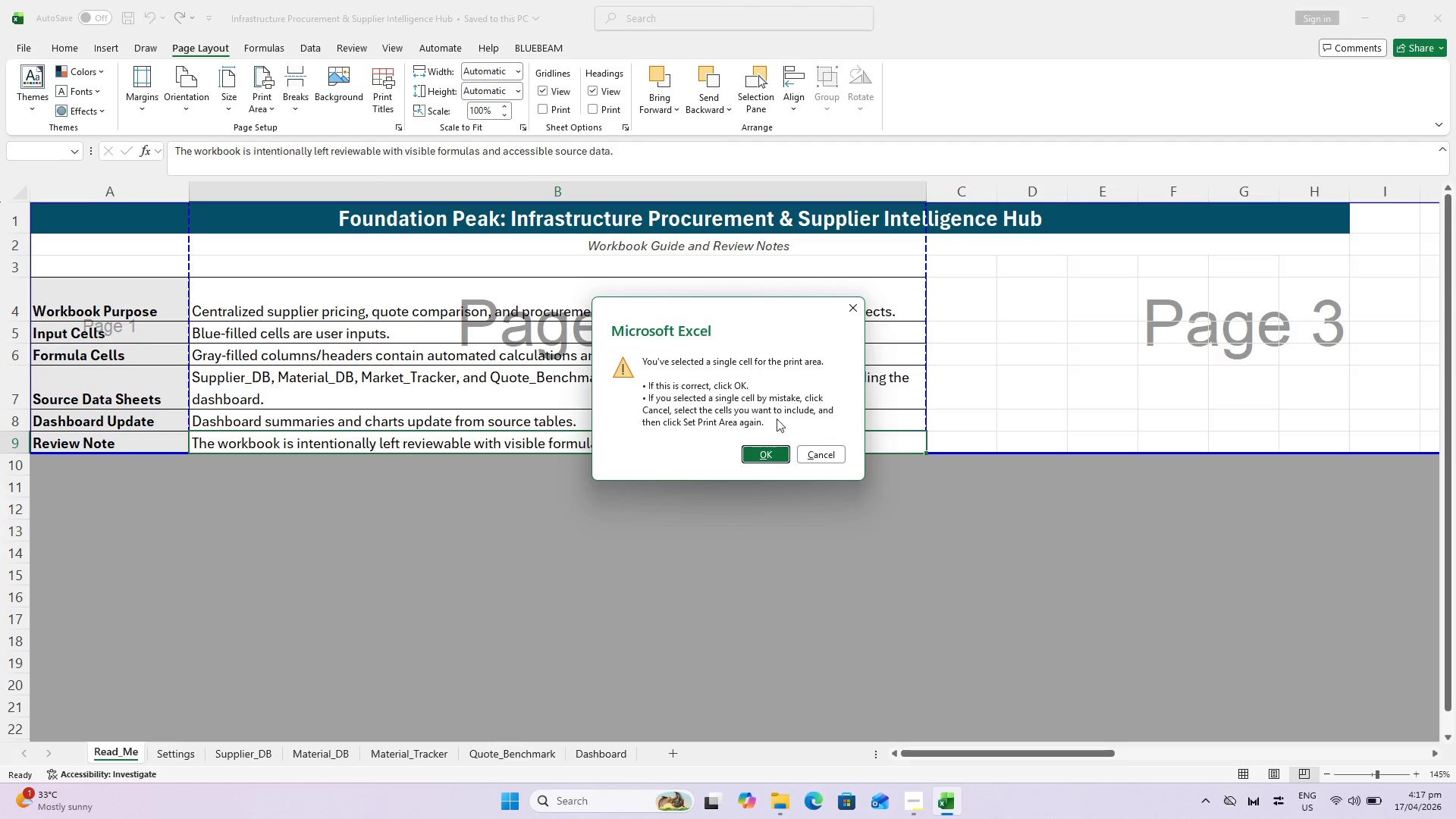 
left_click([842, 313])
 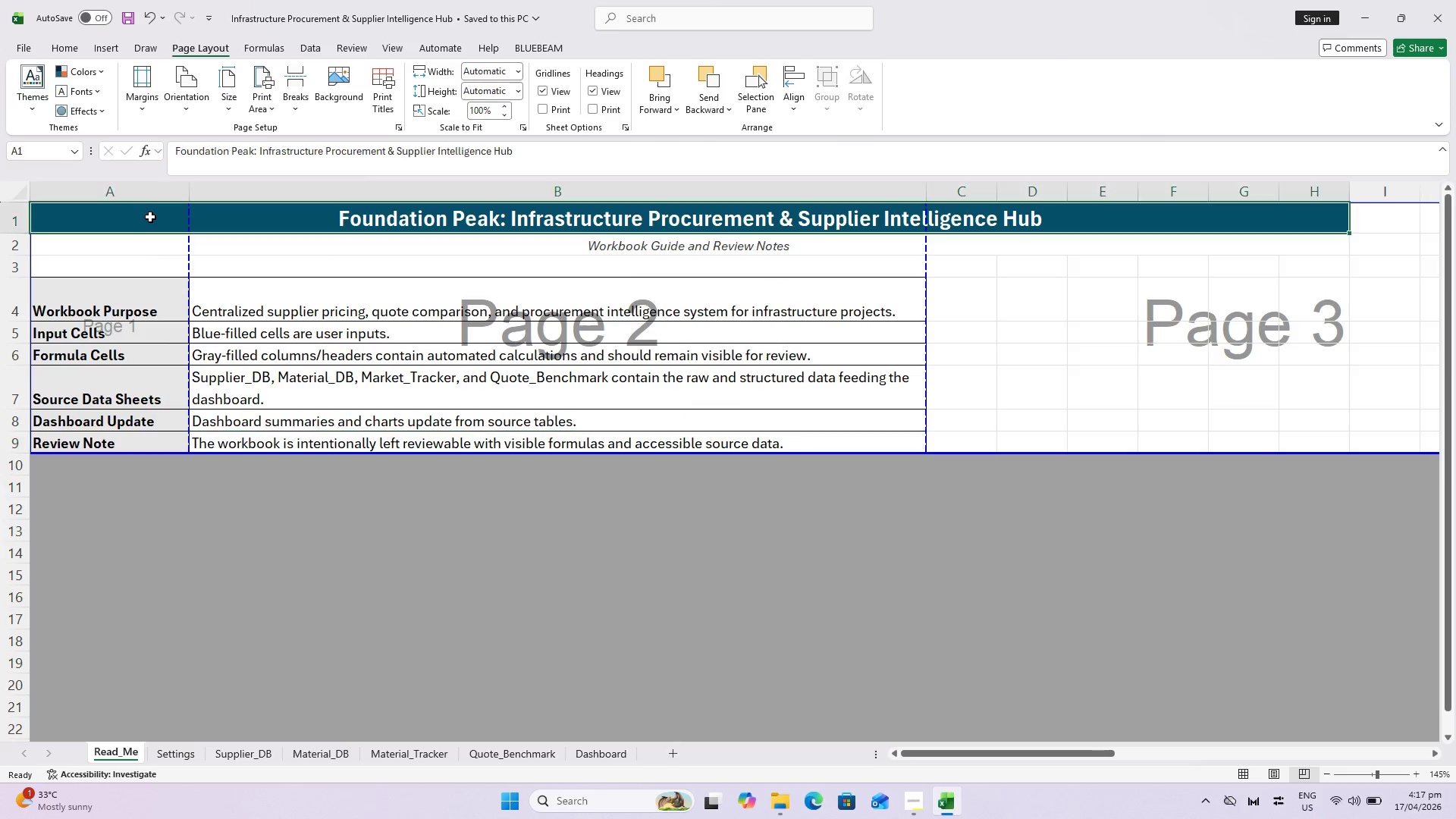 
hold_key(key=ShiftLeft, duration=0.52)
 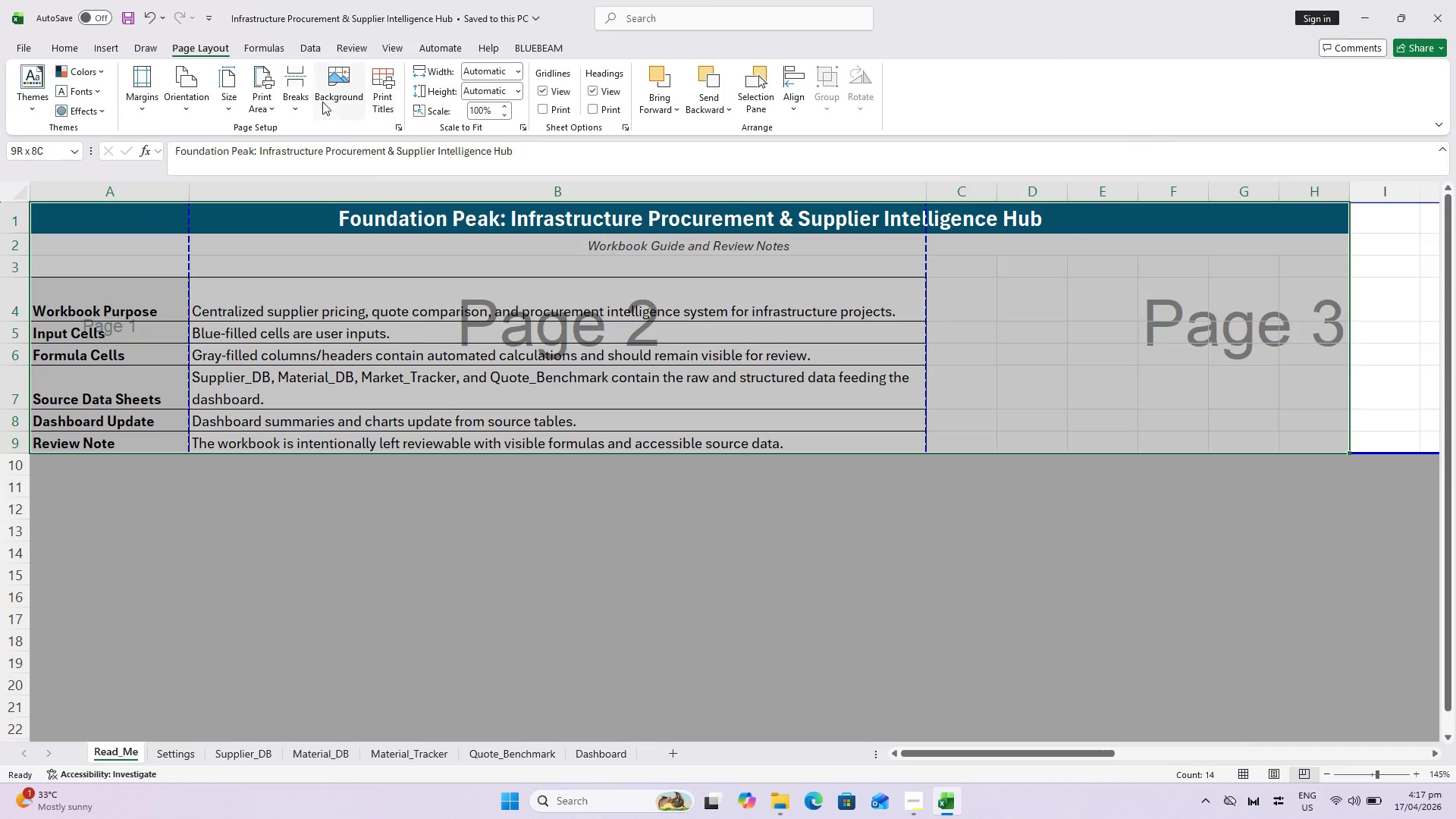 
scroll: coordinate [191, 249], scroll_direction: up, amount: 2.0
 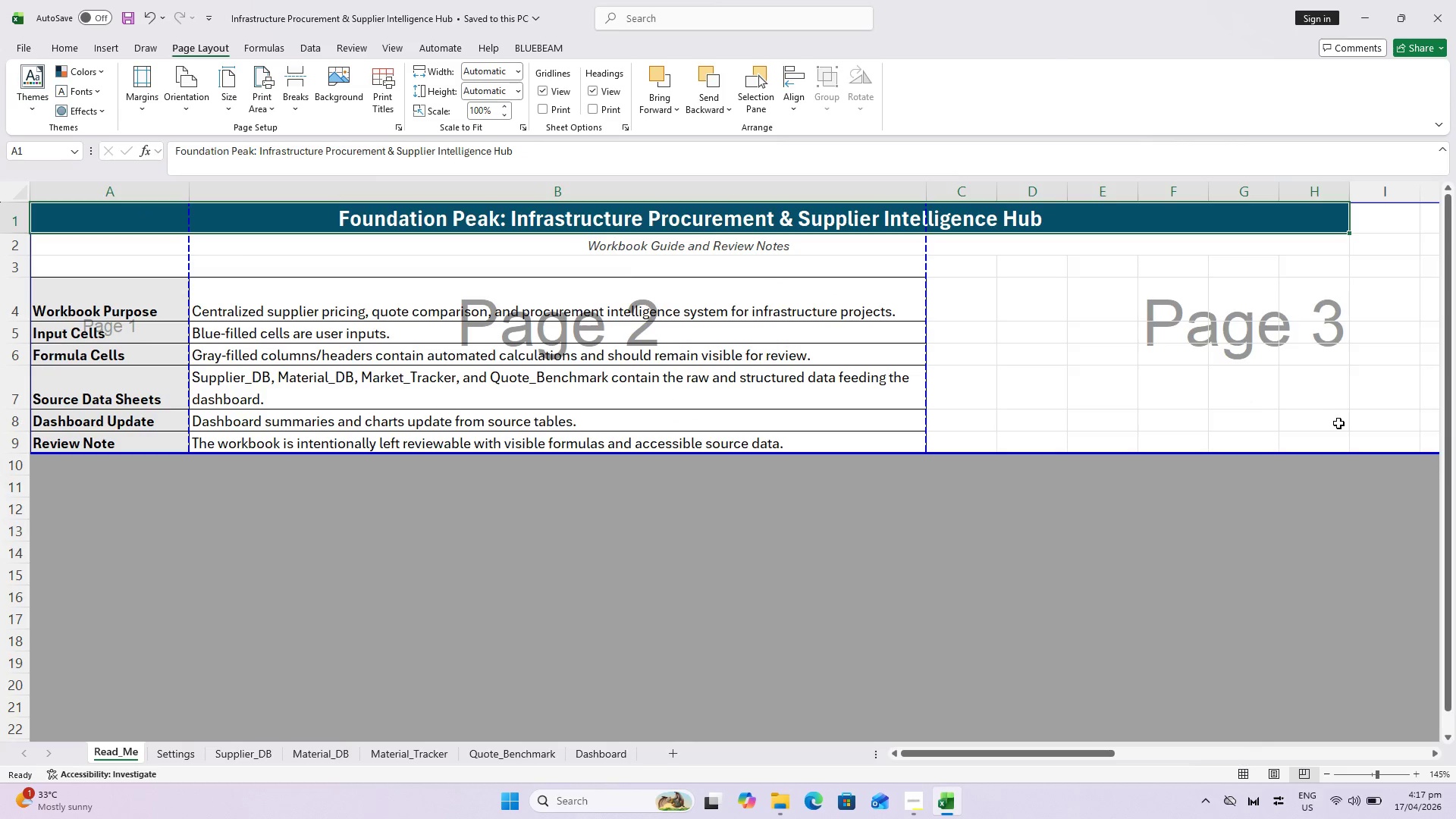 
left_click([1323, 438])
 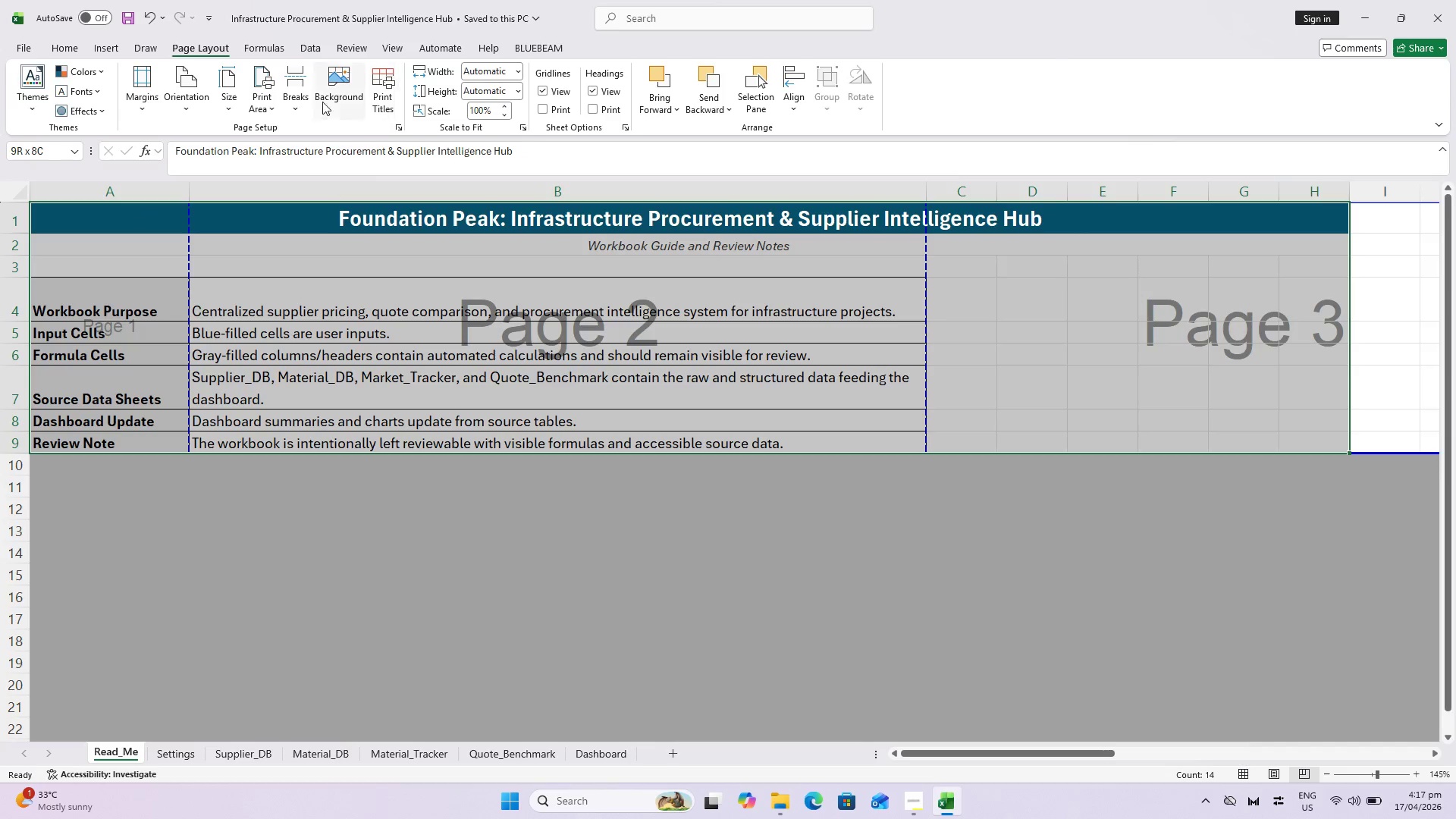 
left_click([259, 83])
 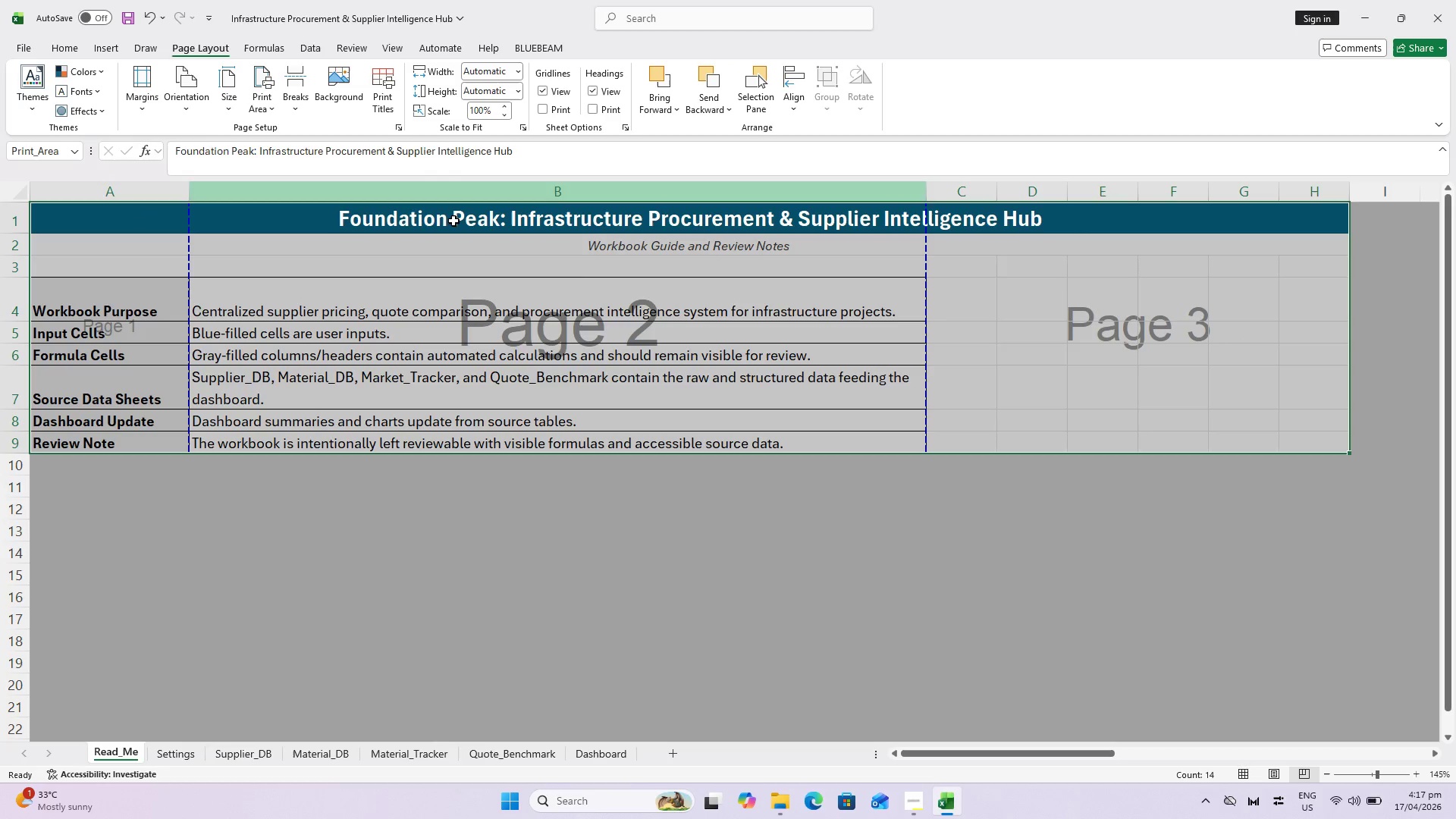 
key(Control+P)
 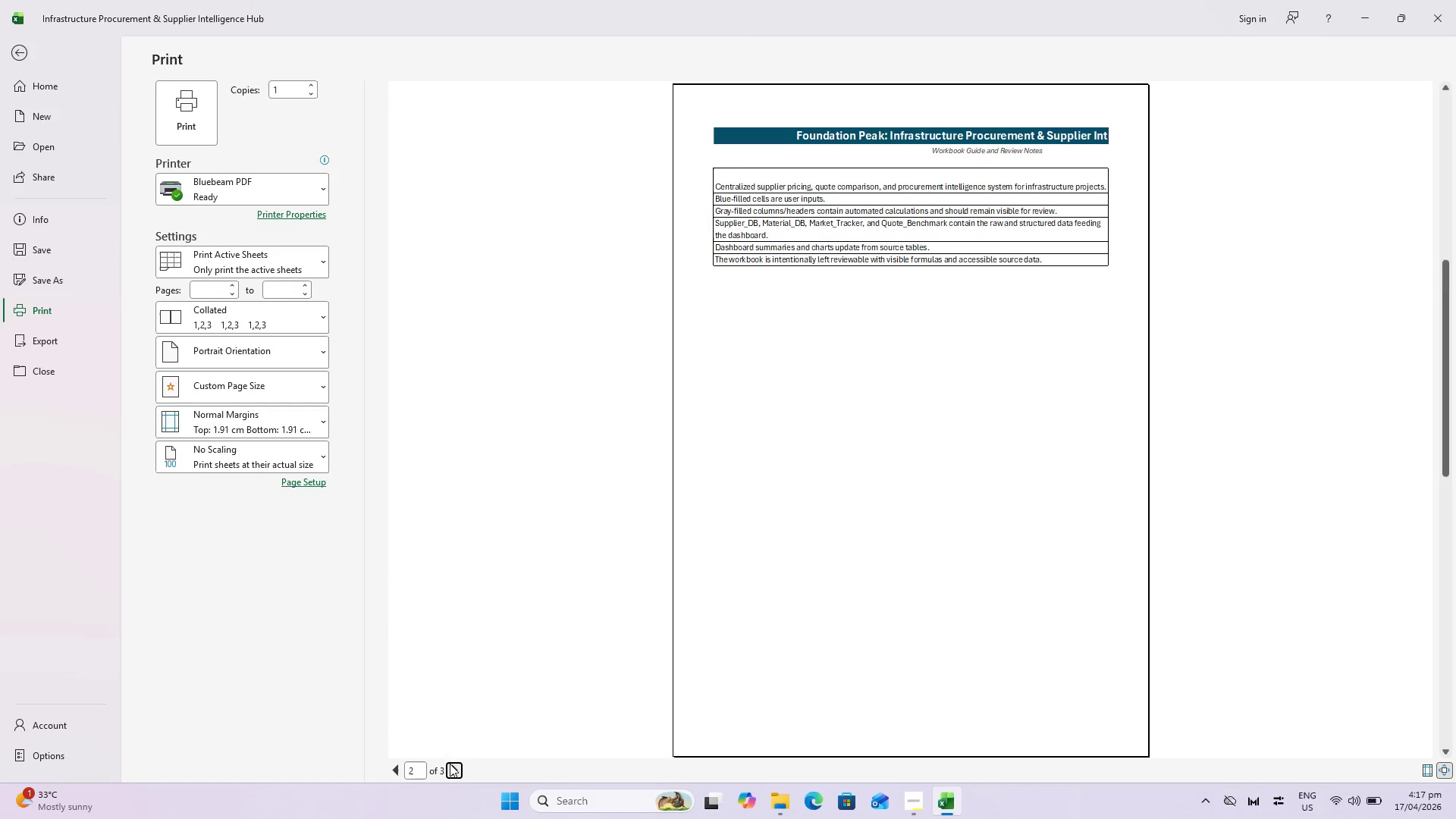 
left_click([450, 764])
 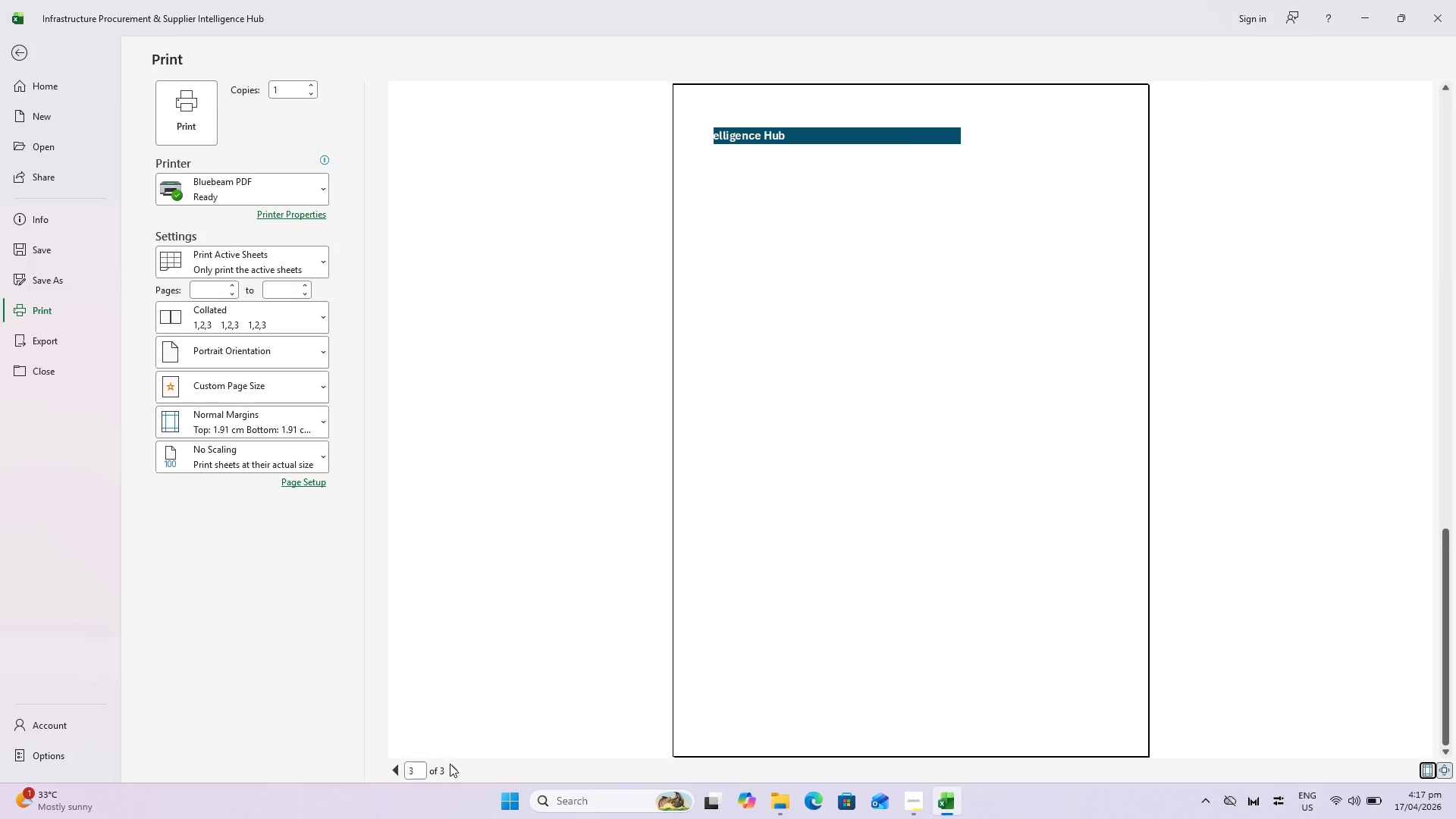 
key(Escape)
 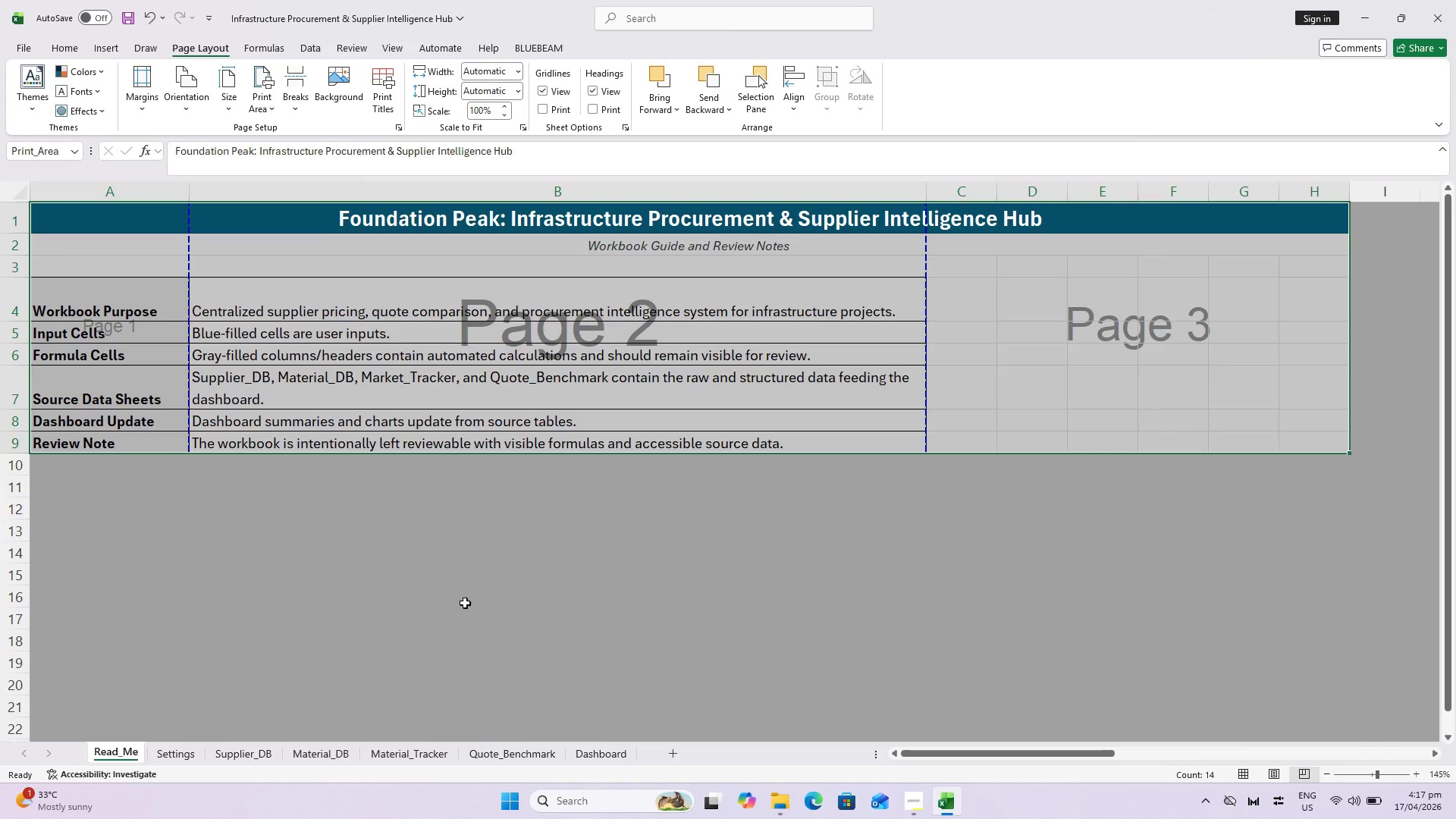 
left_click_drag(start_coordinate=[466, 576], to_coordinate=[469, 570])
 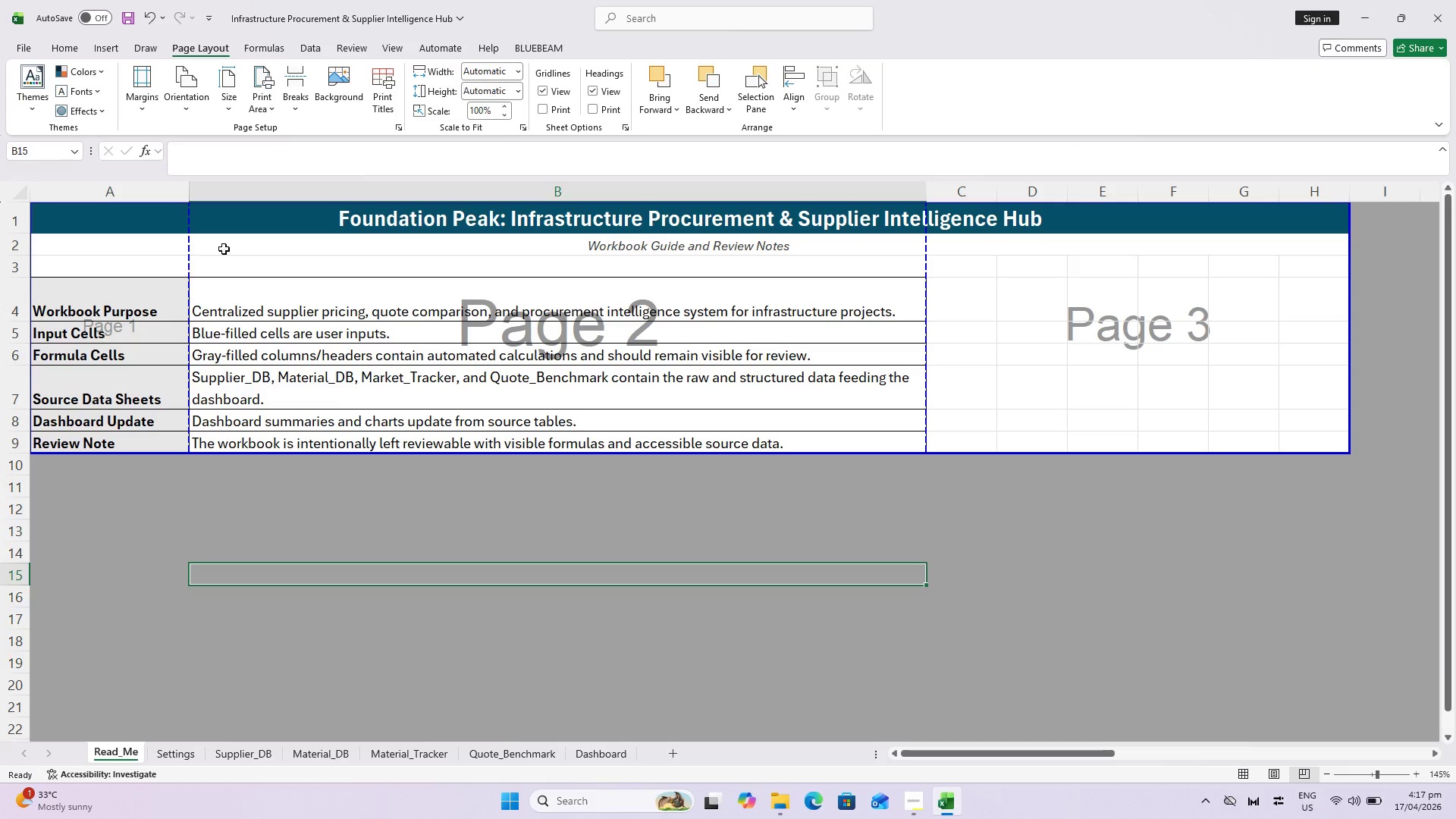 
scroll: coordinate [396, 123], scroll_direction: up, amount: 4.0
 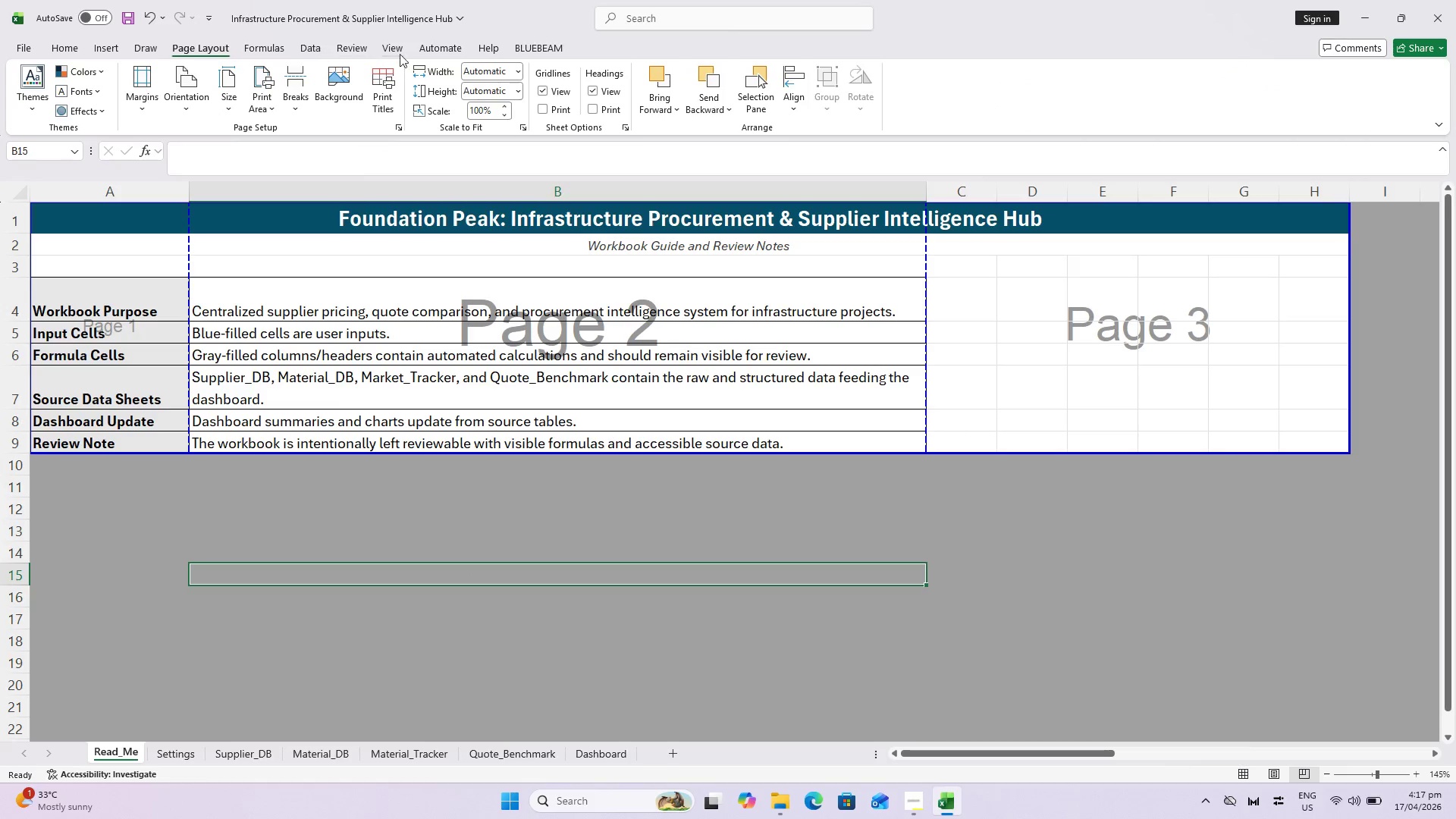 
mouse_move([516, 89])
 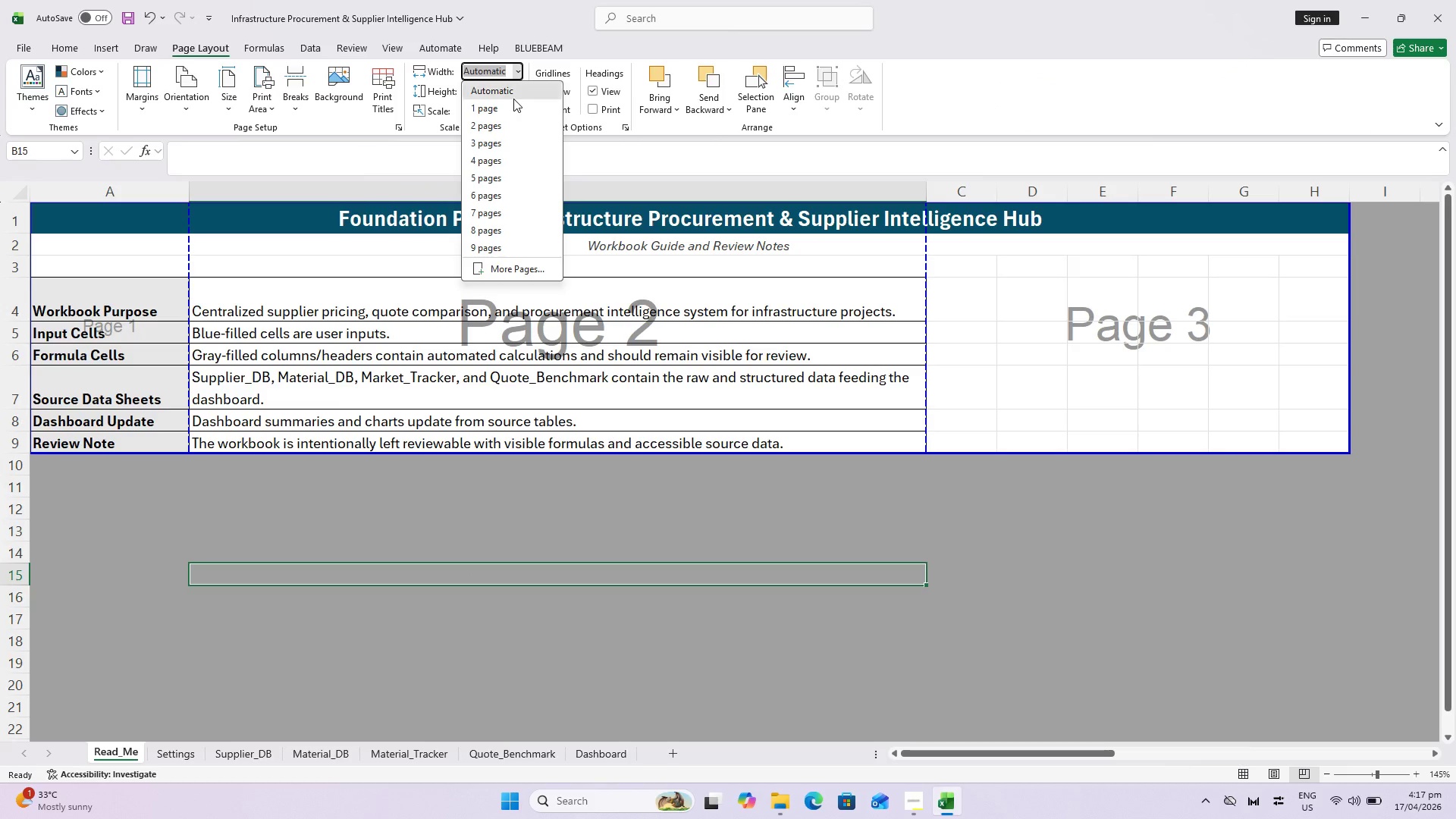 
left_click_drag(start_coordinate=[513, 99], to_coordinate=[516, 109])
 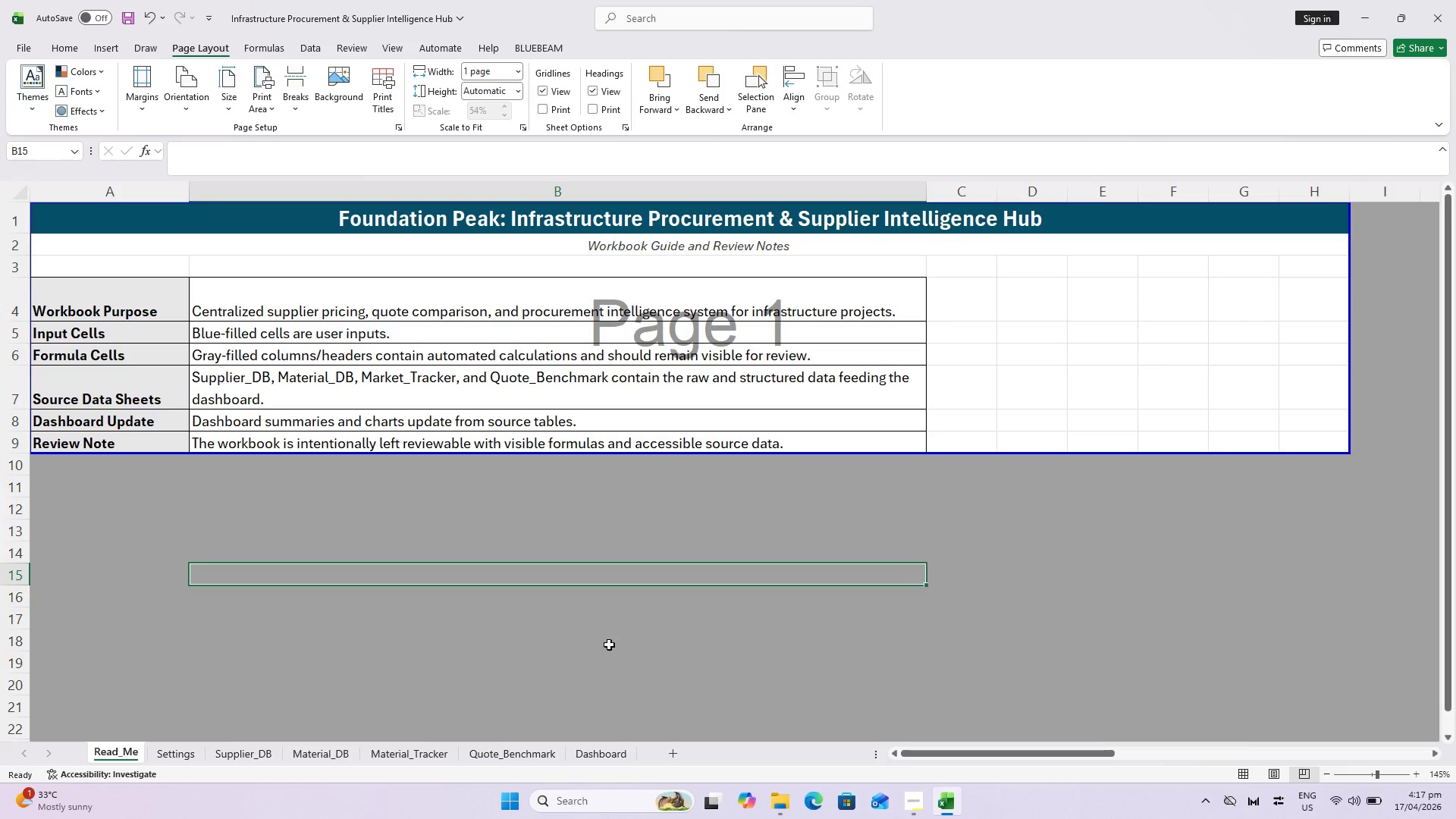 
scroll: coordinate [623, 659], scroll_direction: up, amount: 2.0
 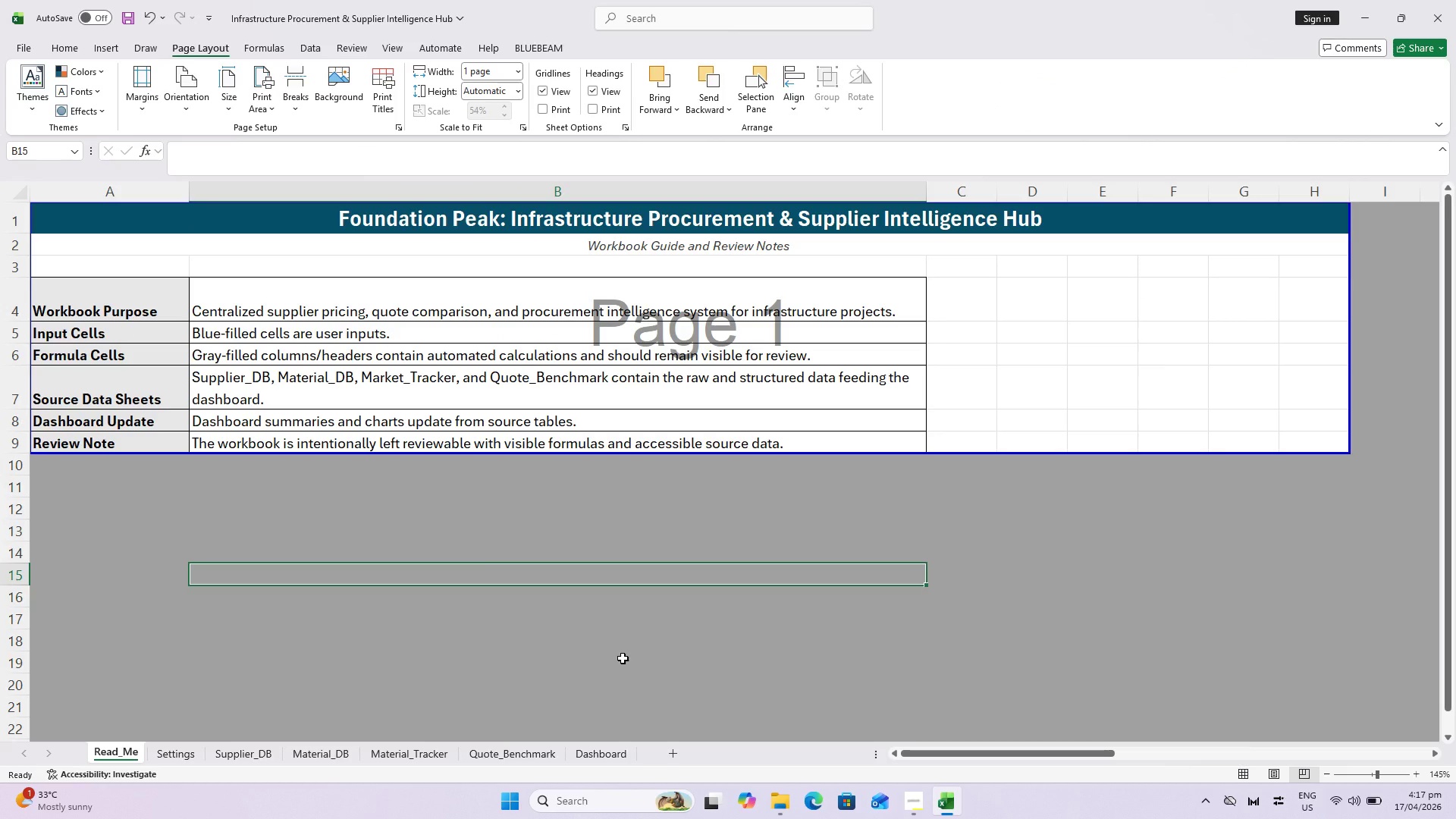 
key(Control+P)
 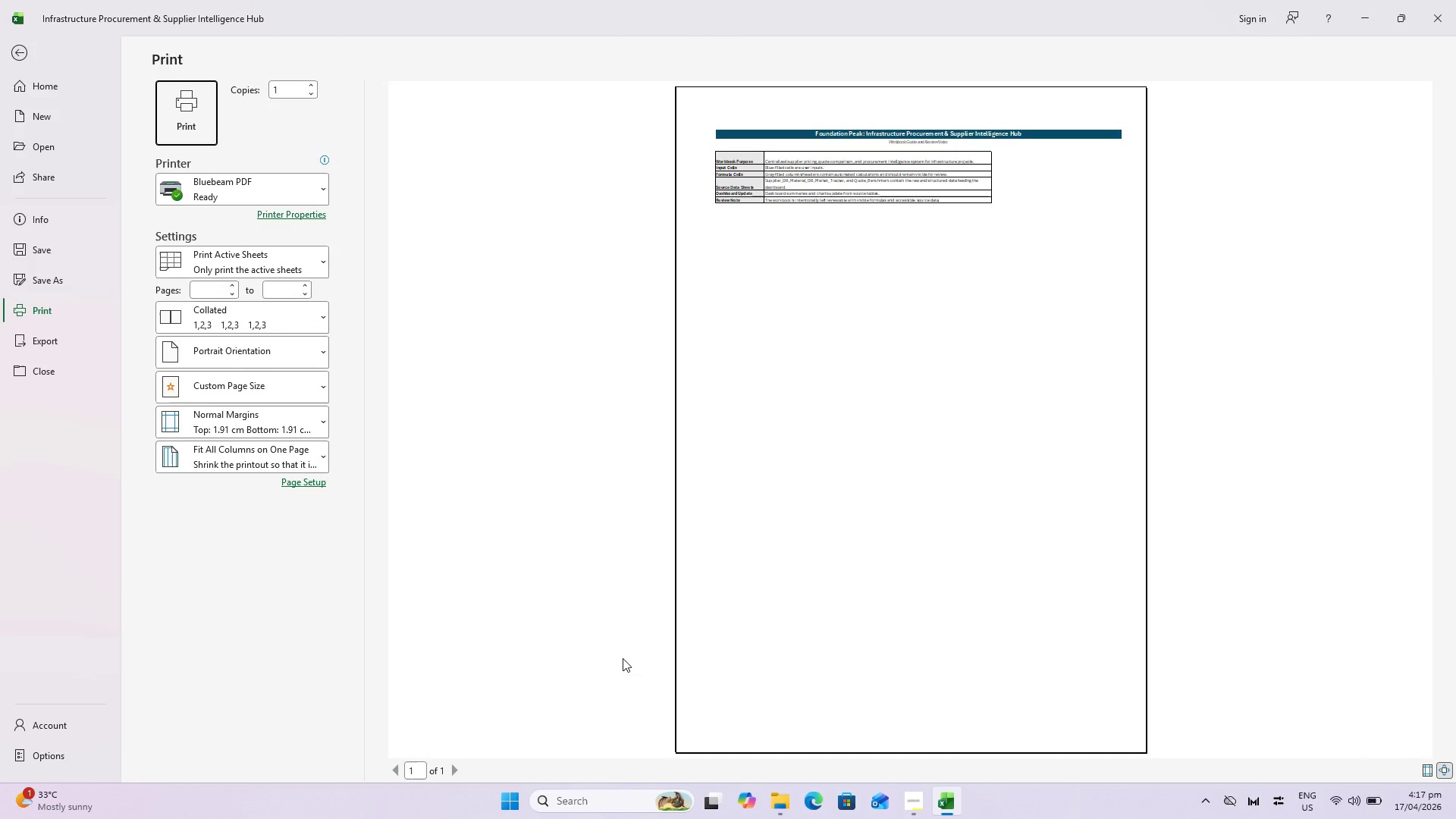 
key(Escape)
 